 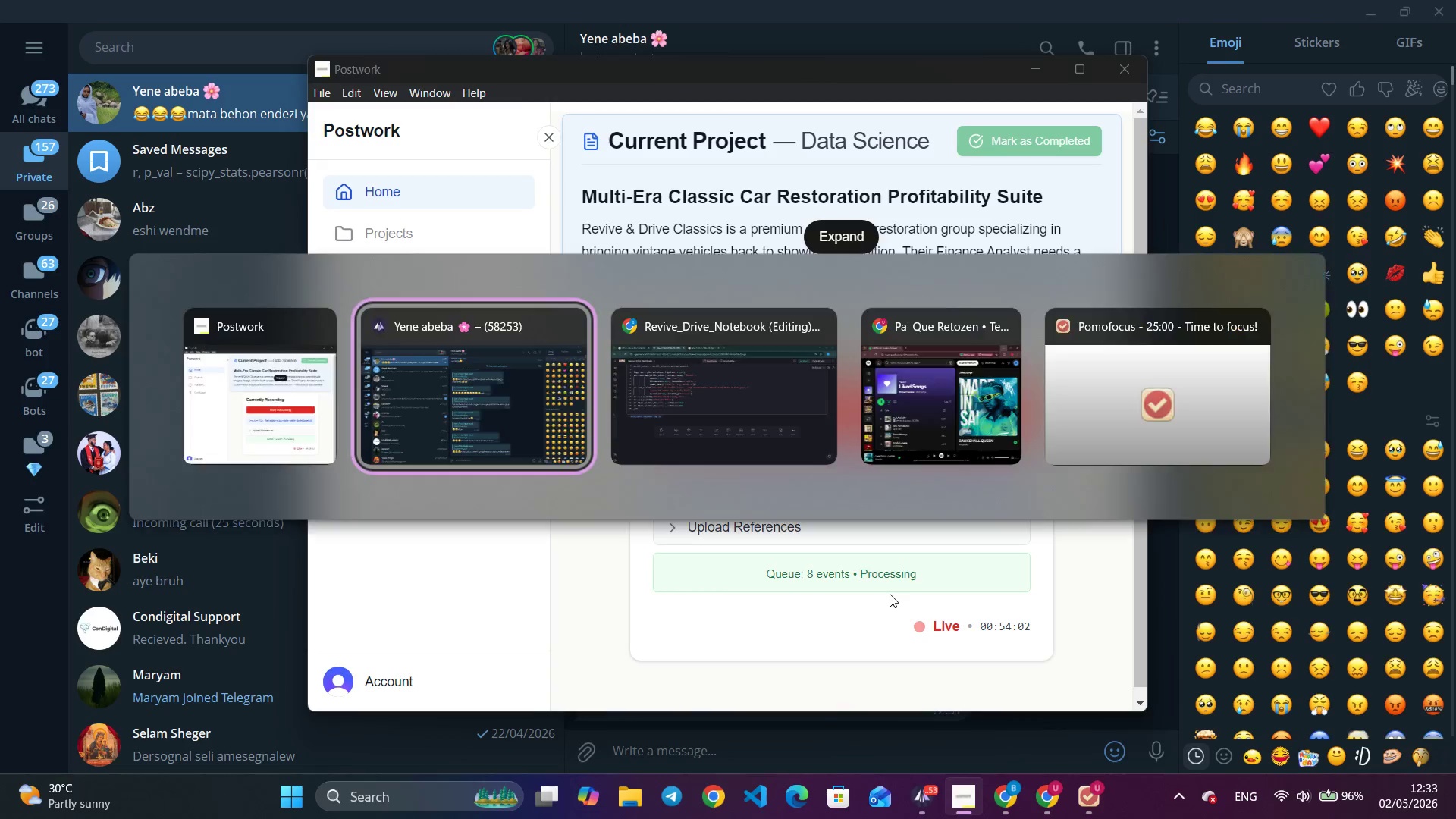 
key(Alt+Tab)
 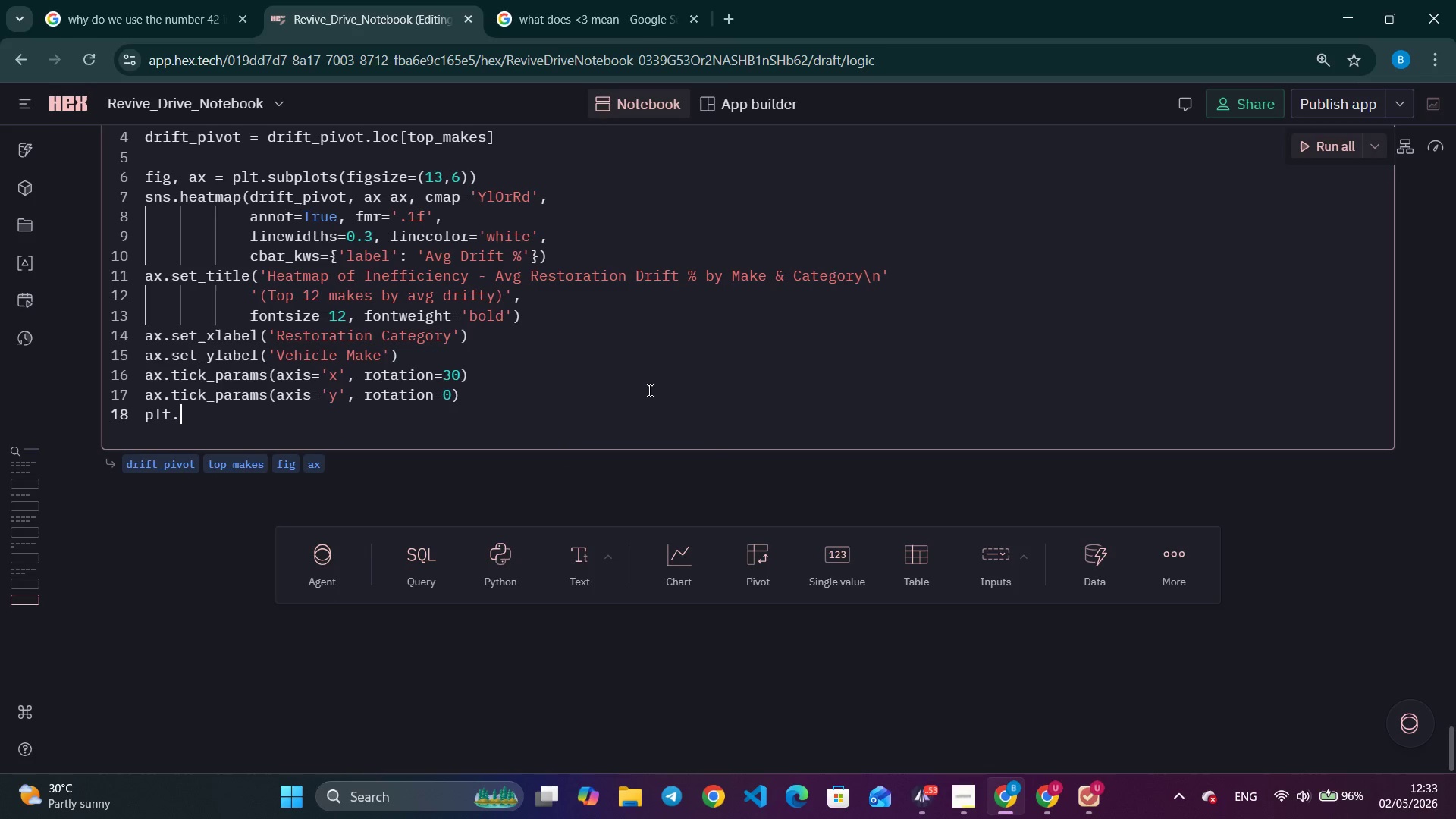 
type(tight)
 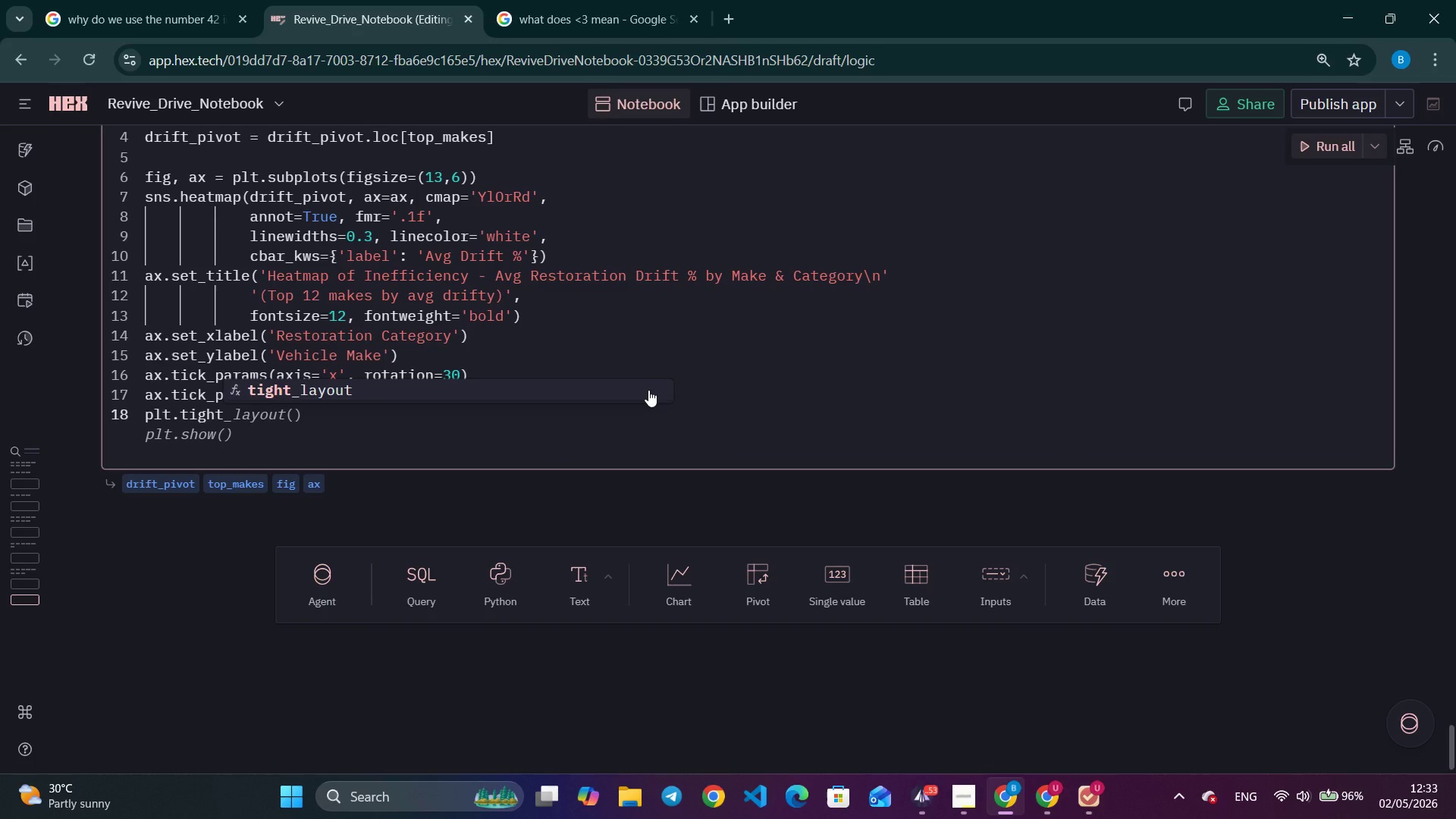 
key(Tab)
 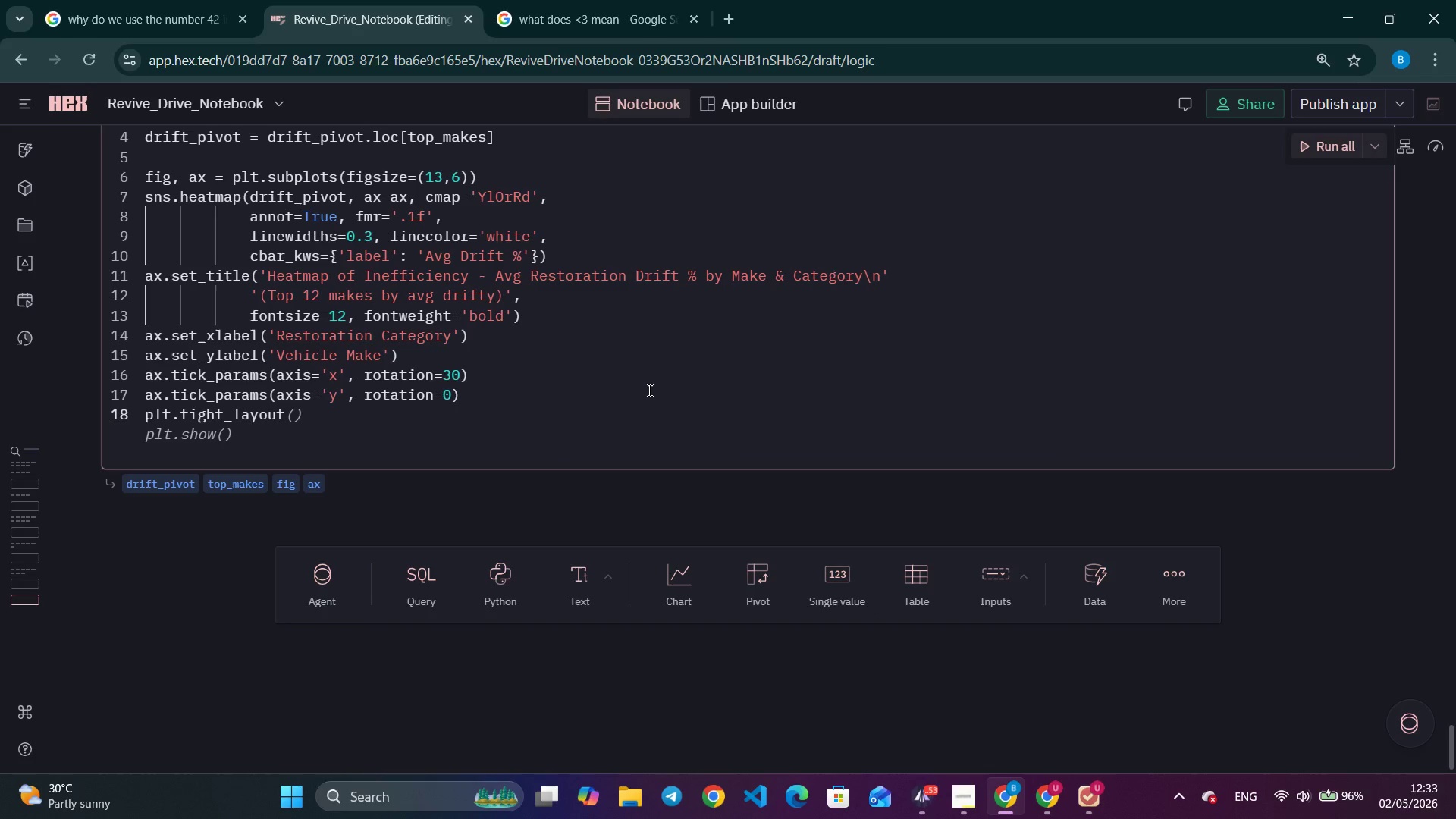 
key(Tab)
 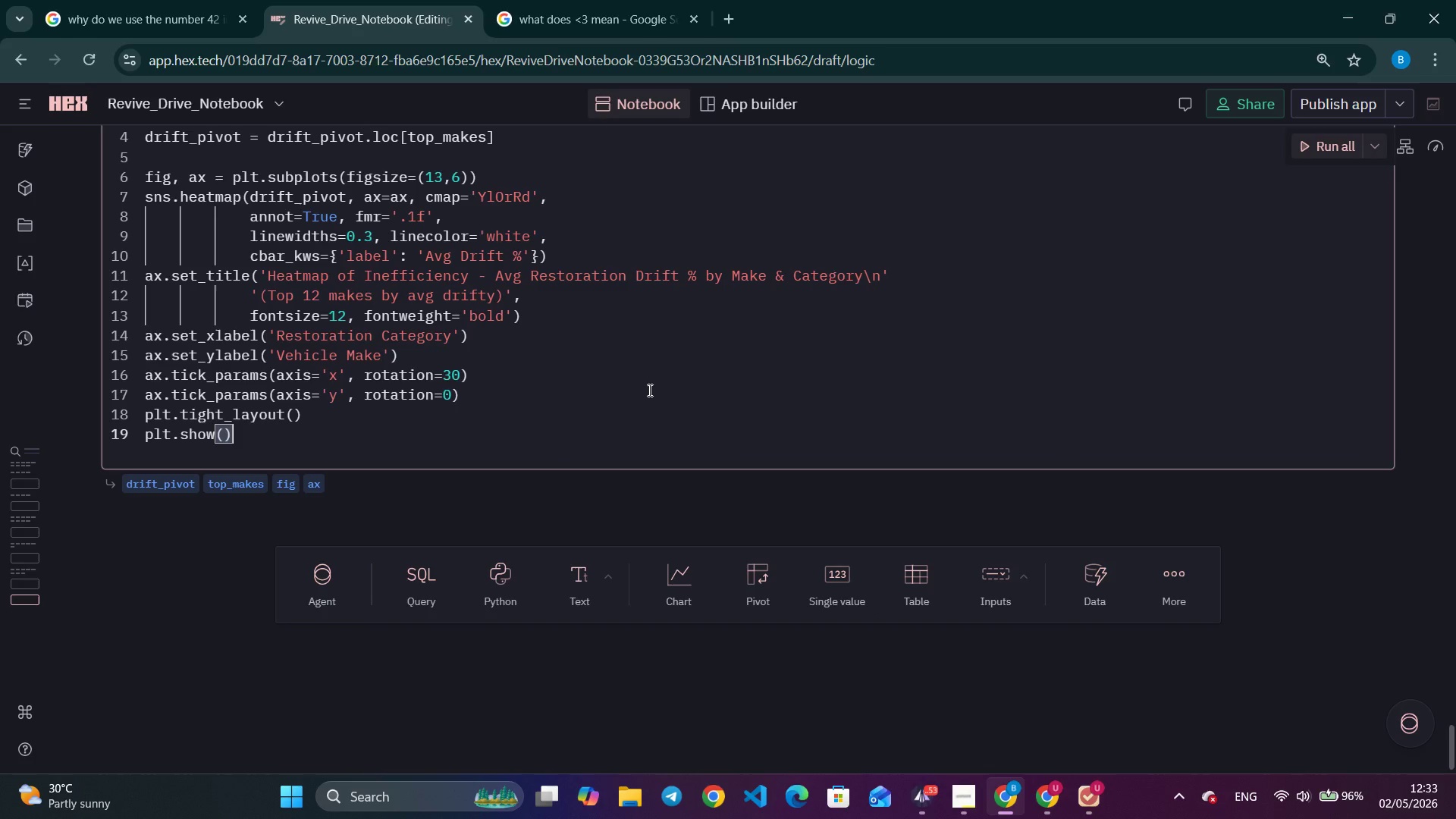 
scroll: coordinate [706, 410], scroll_direction: up, amount: 2.0
 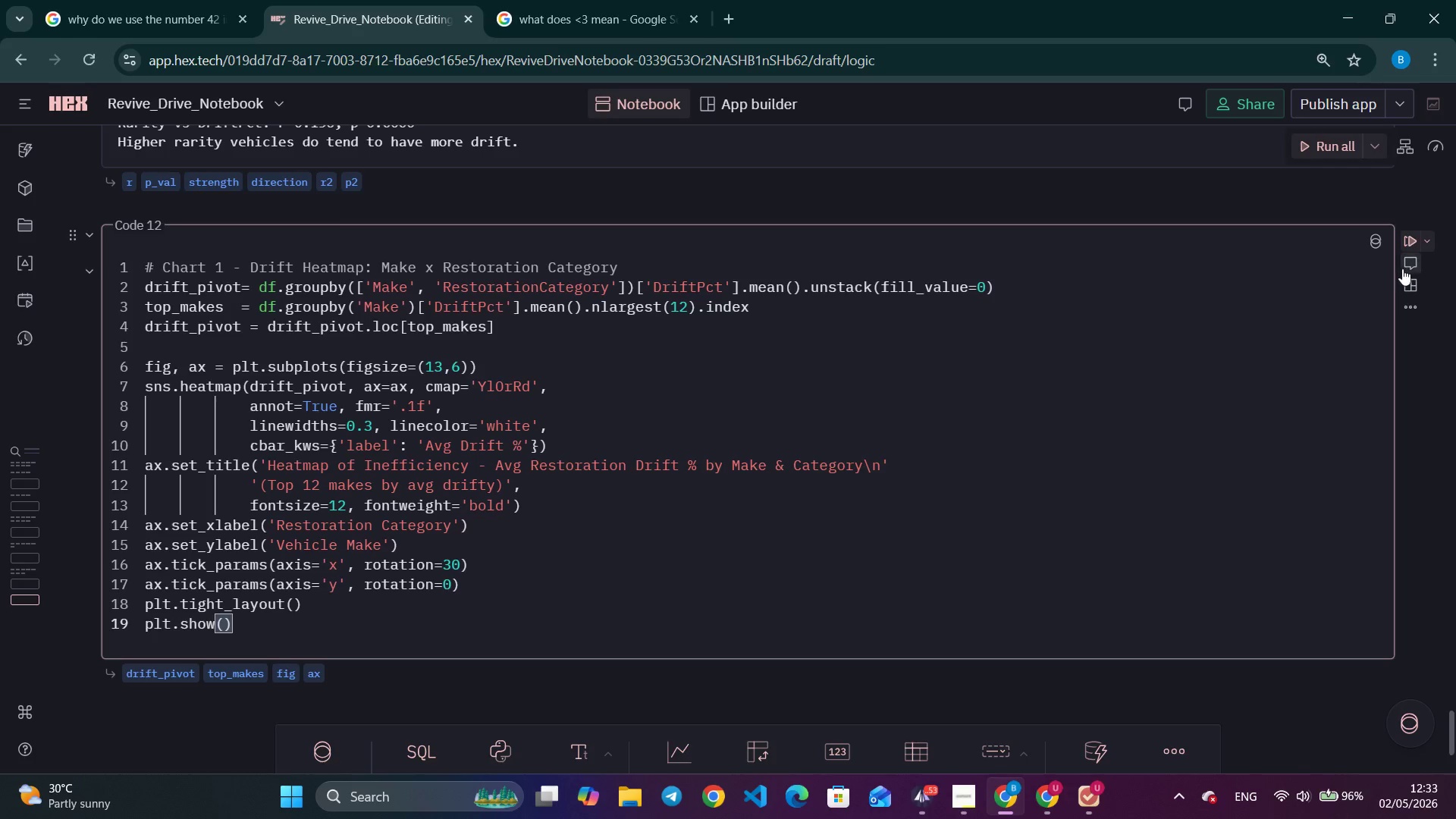 
left_click([1407, 252])
 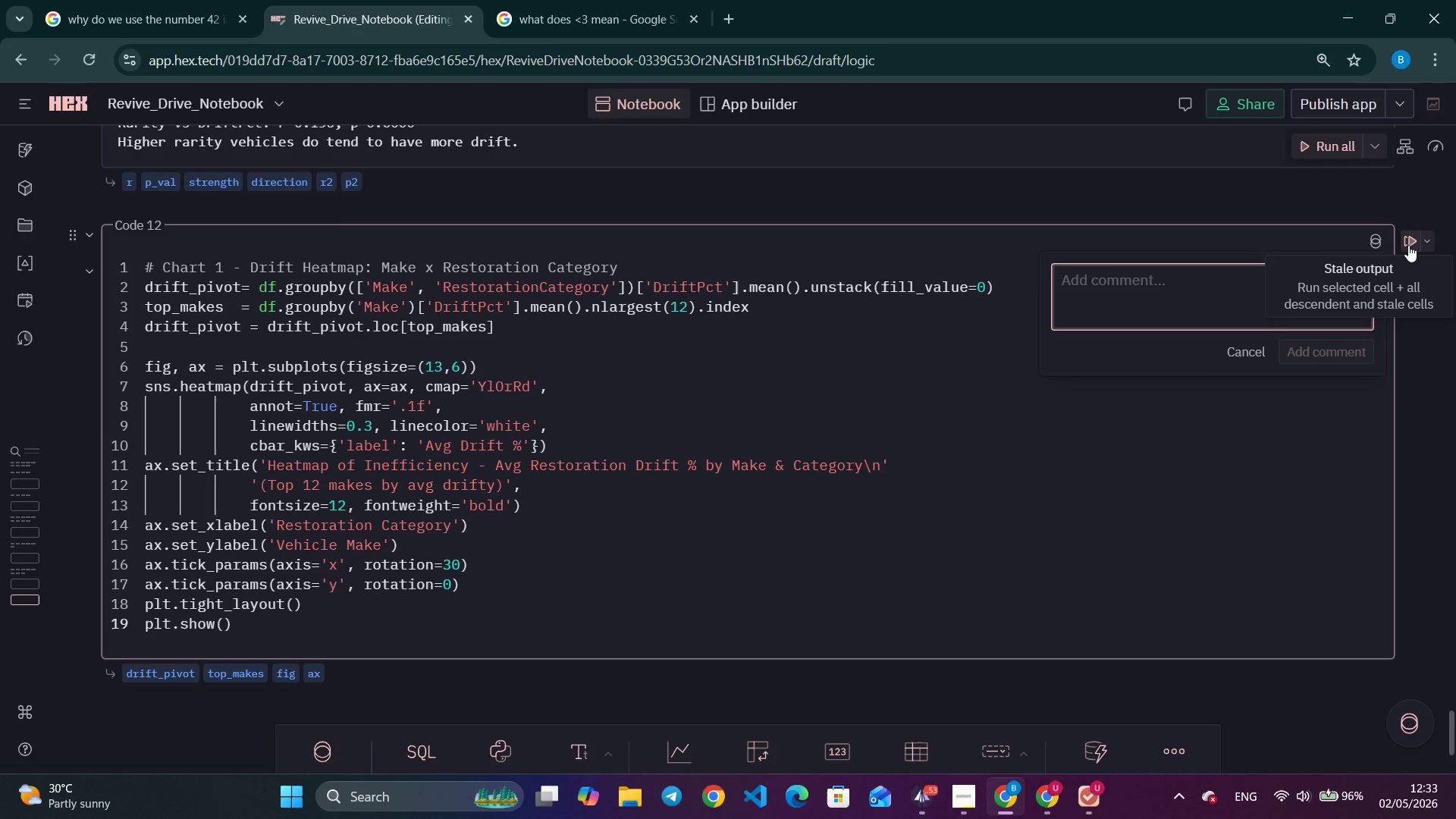 
left_click([1408, 245])
 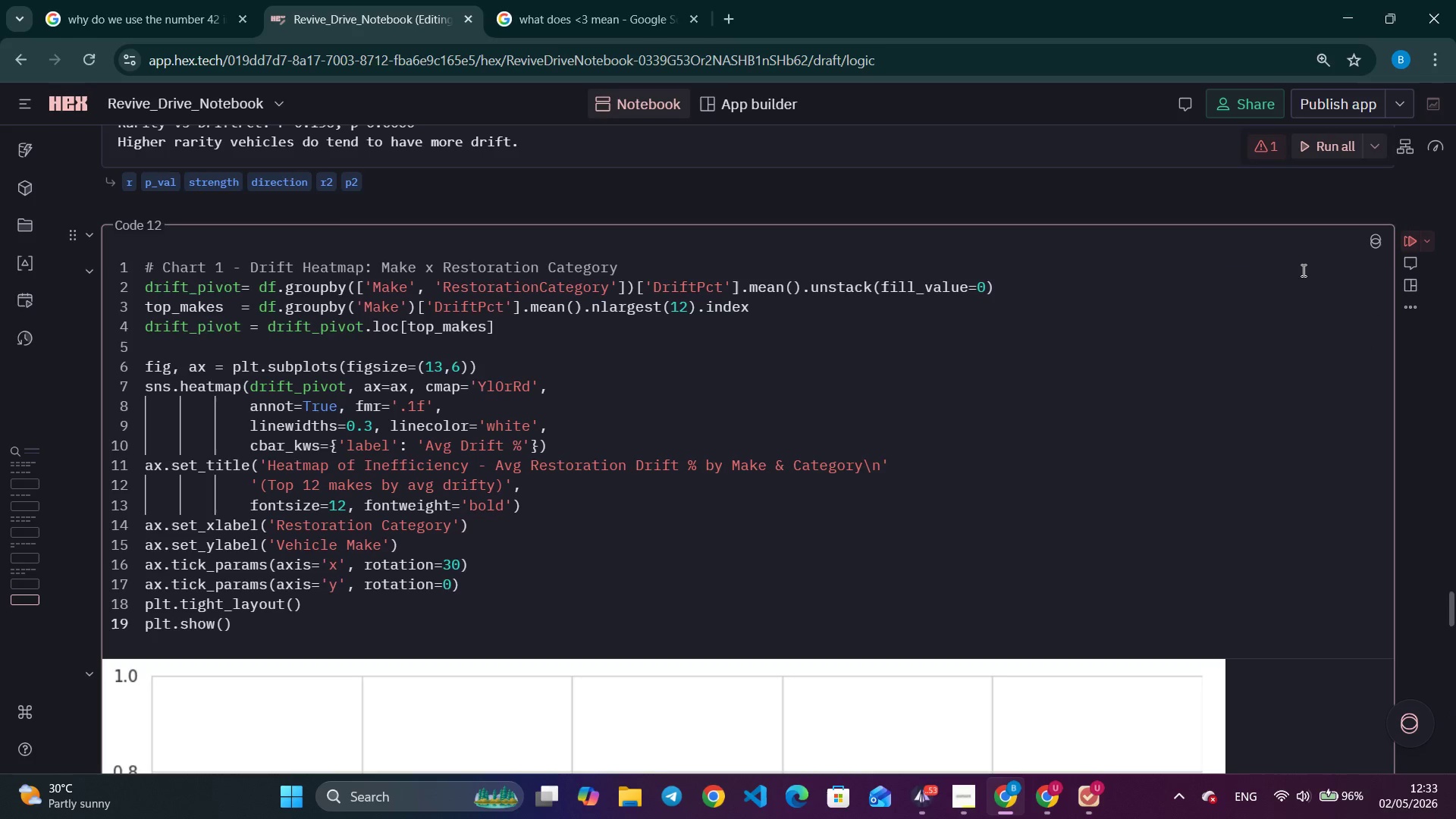 
wait(9.84)
 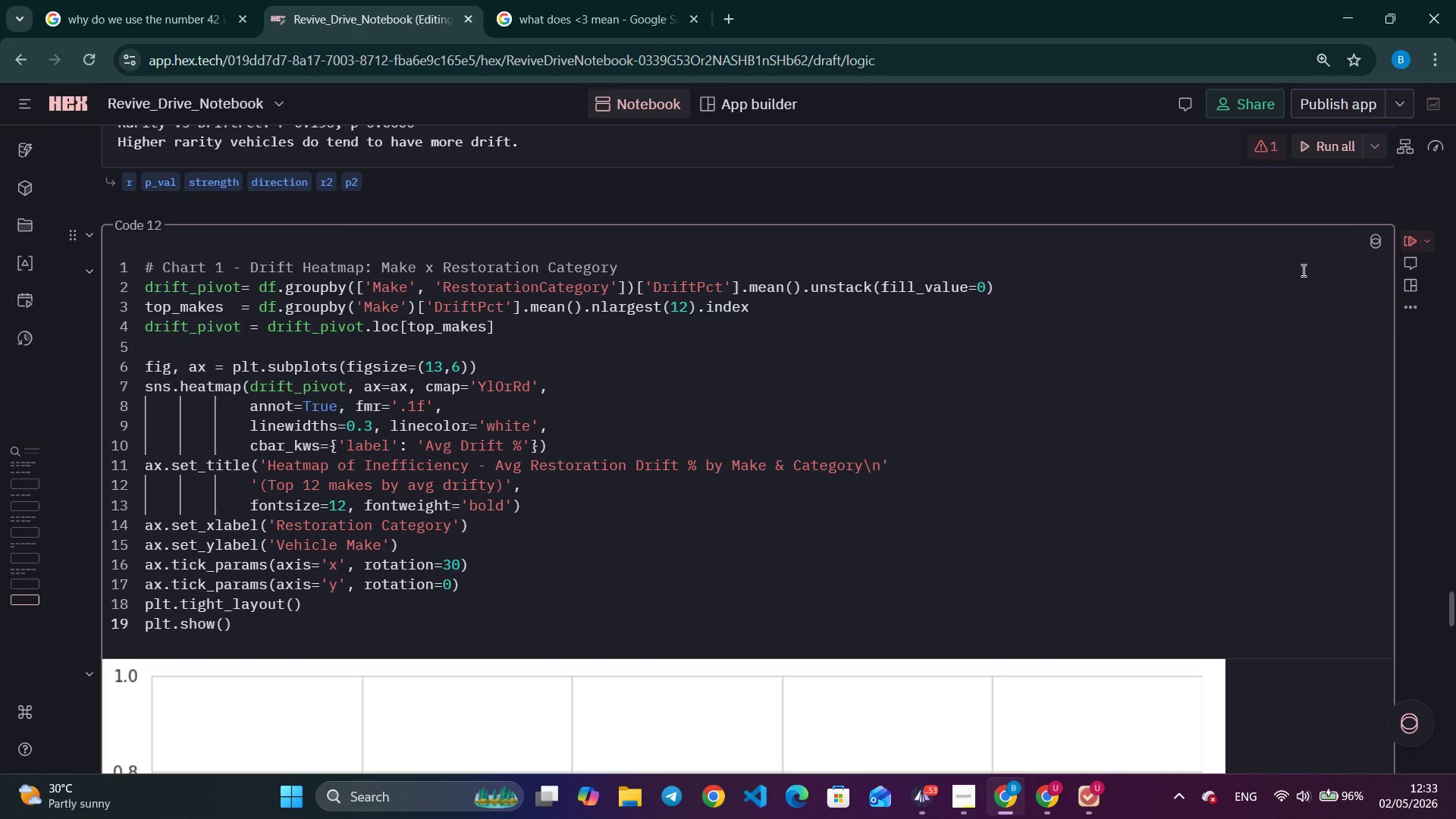 
key(Alt+Tab)
 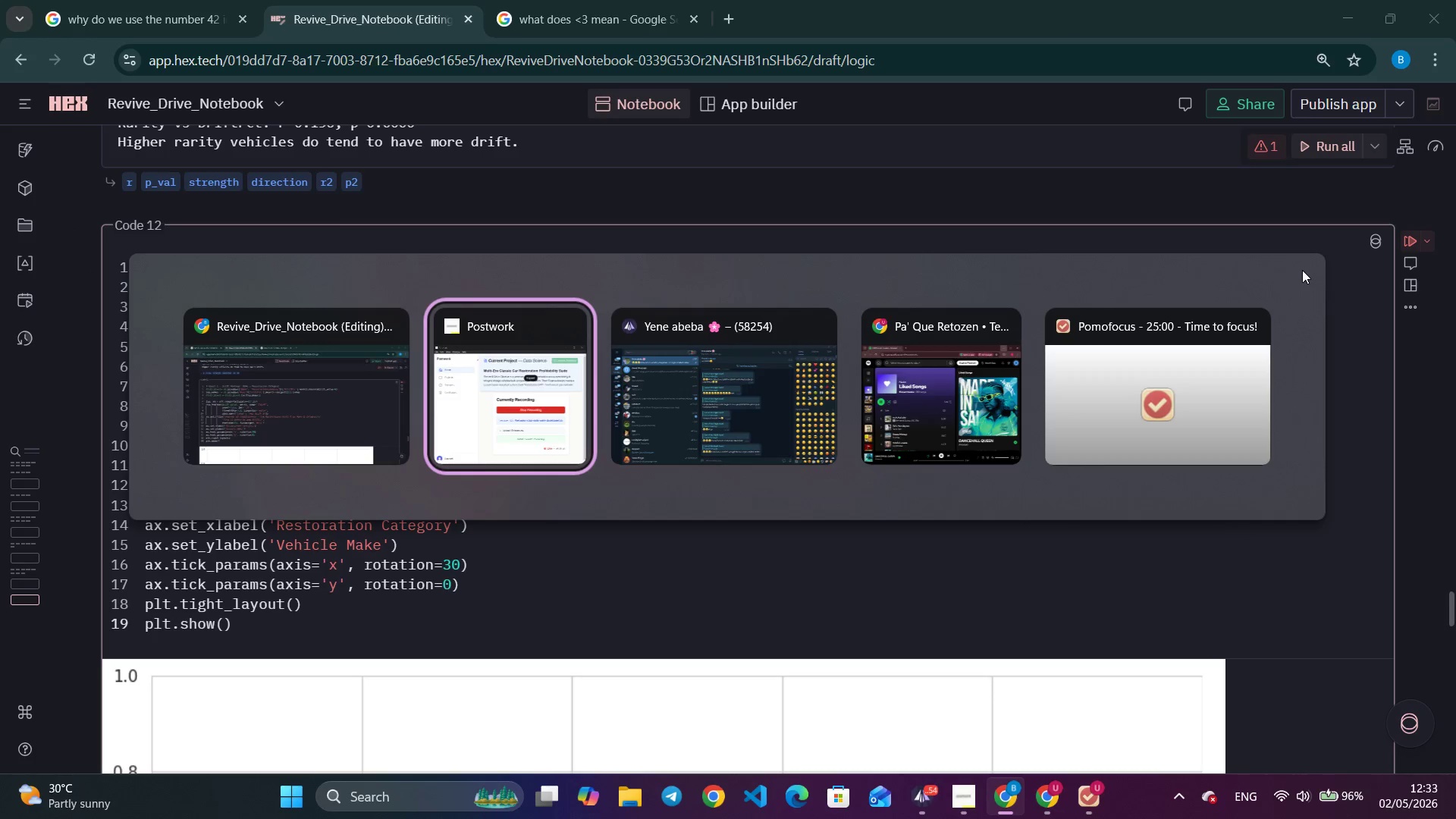 
key(Alt+Tab)
 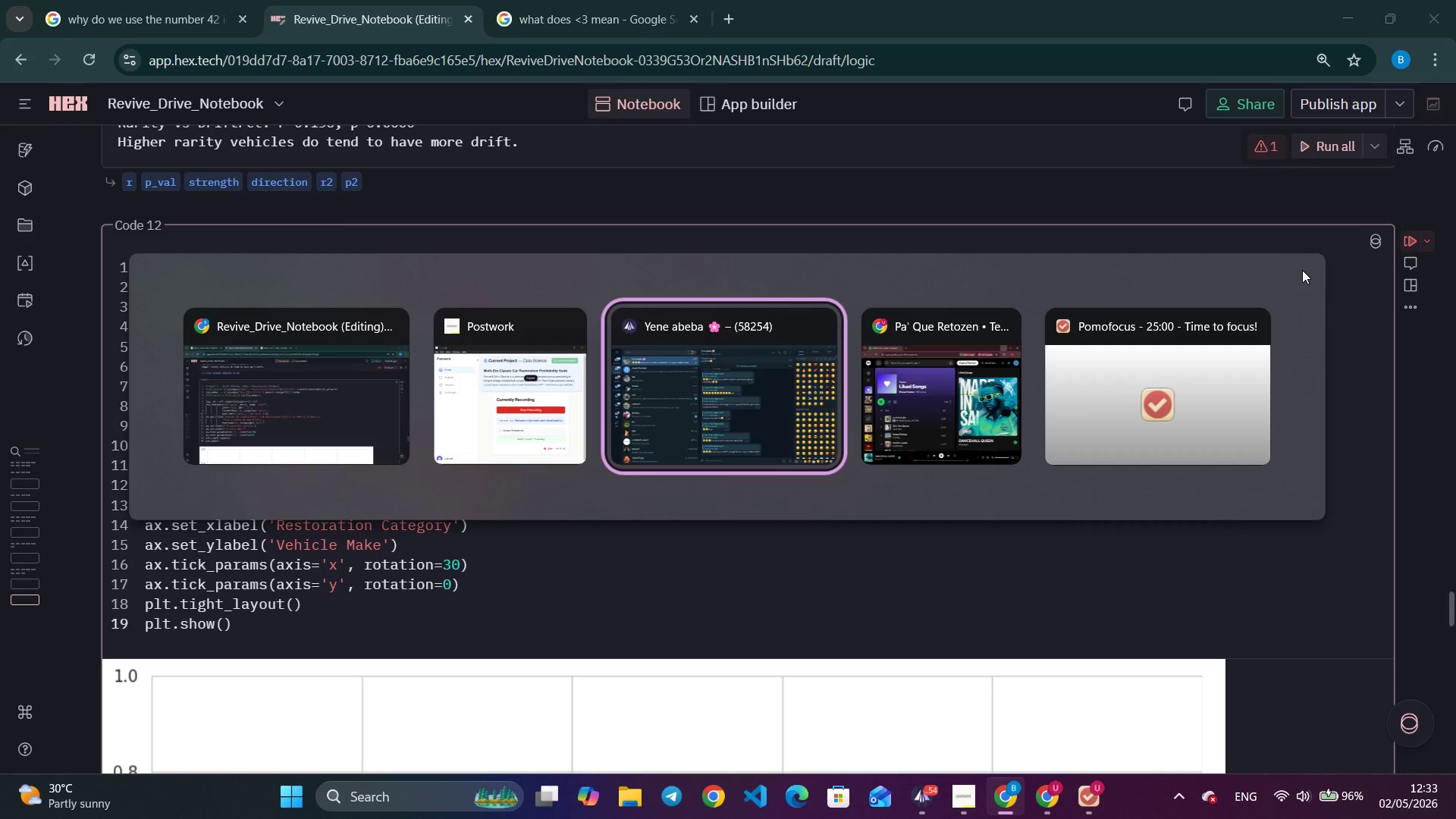 
key(Alt+Tab)
 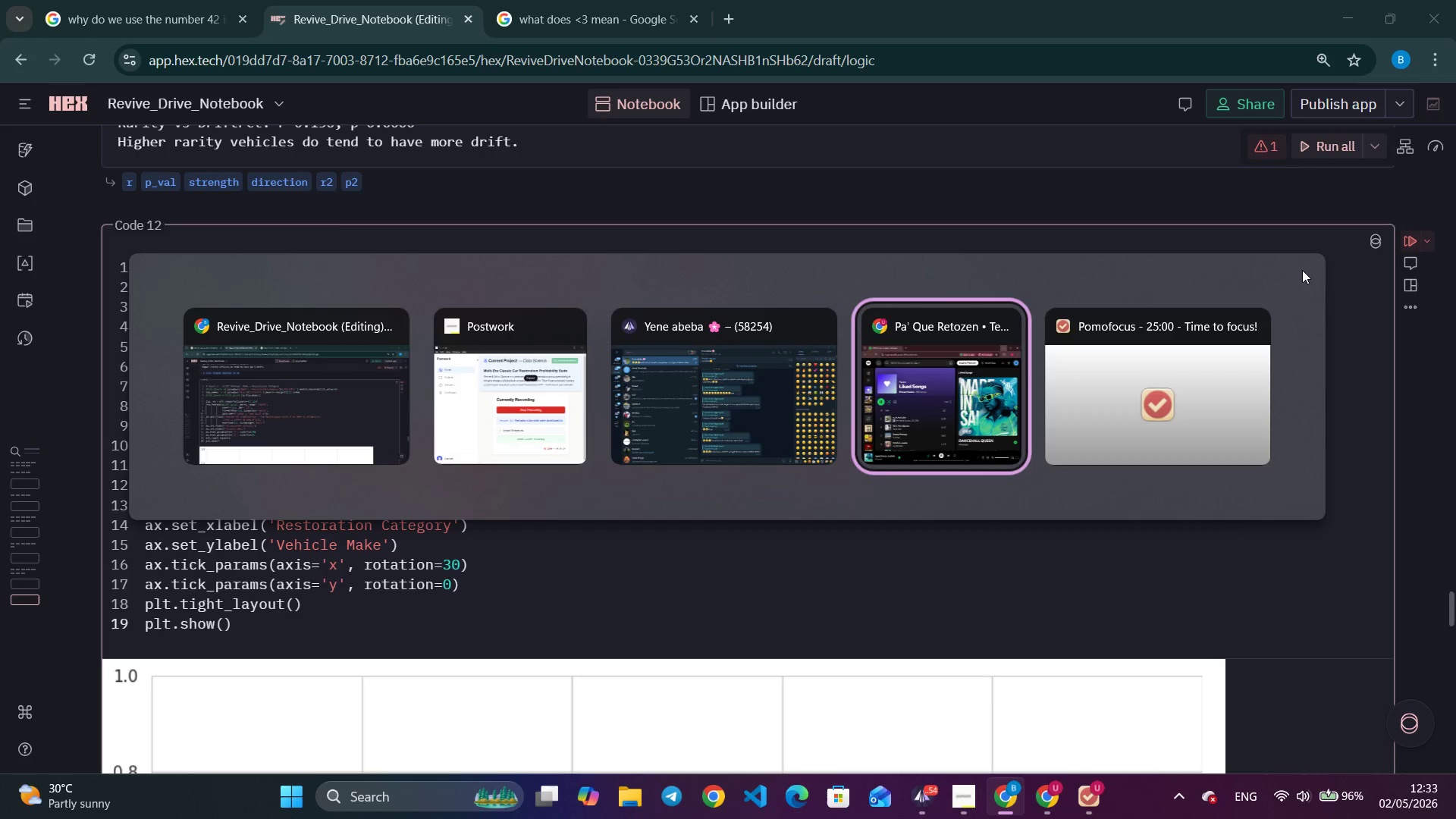 
key(Alt+Tab)
 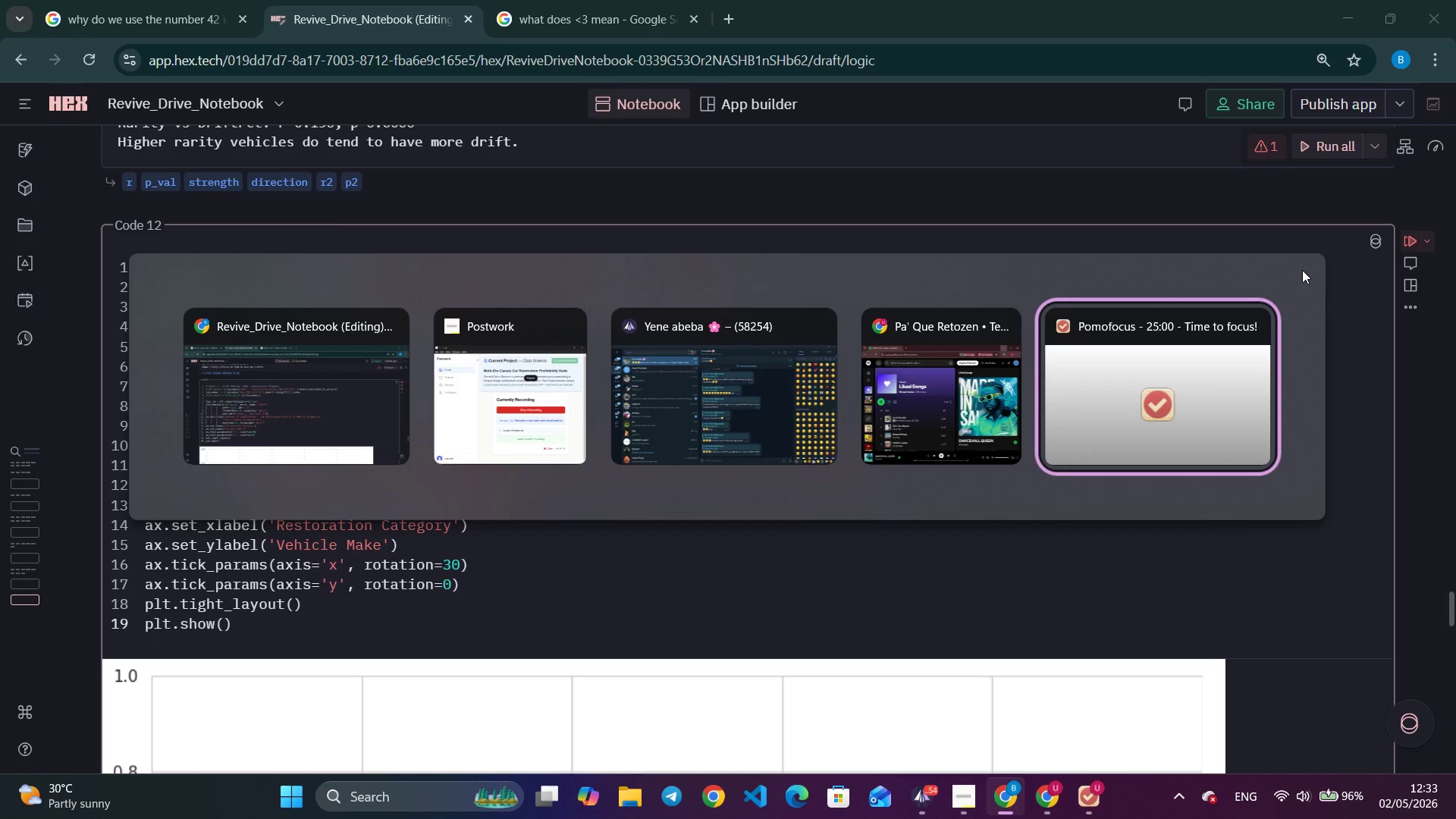 
key(Alt+Tab)
 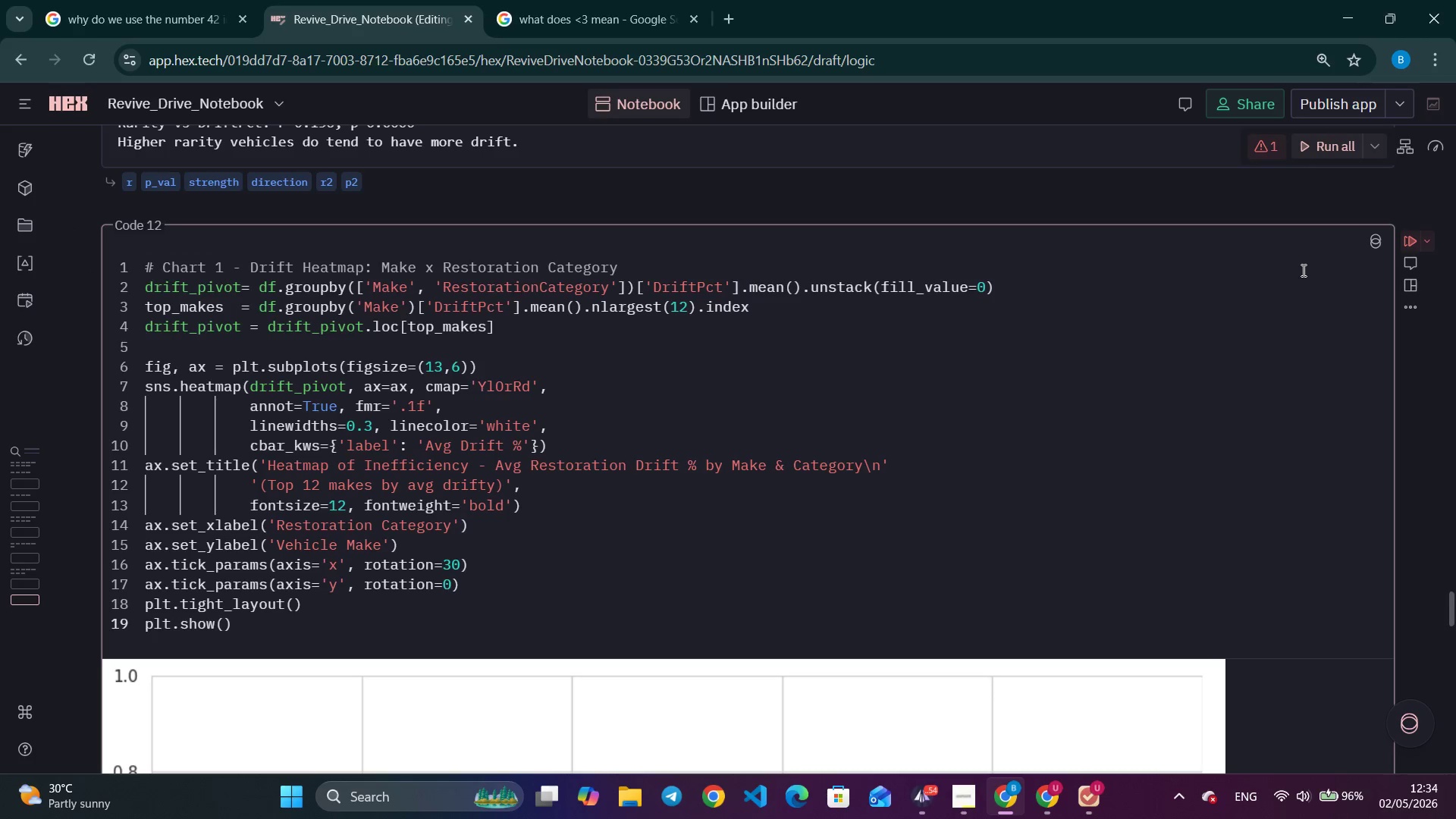 
scroll: coordinate [902, 384], scroll_direction: down, amount: 24.0
 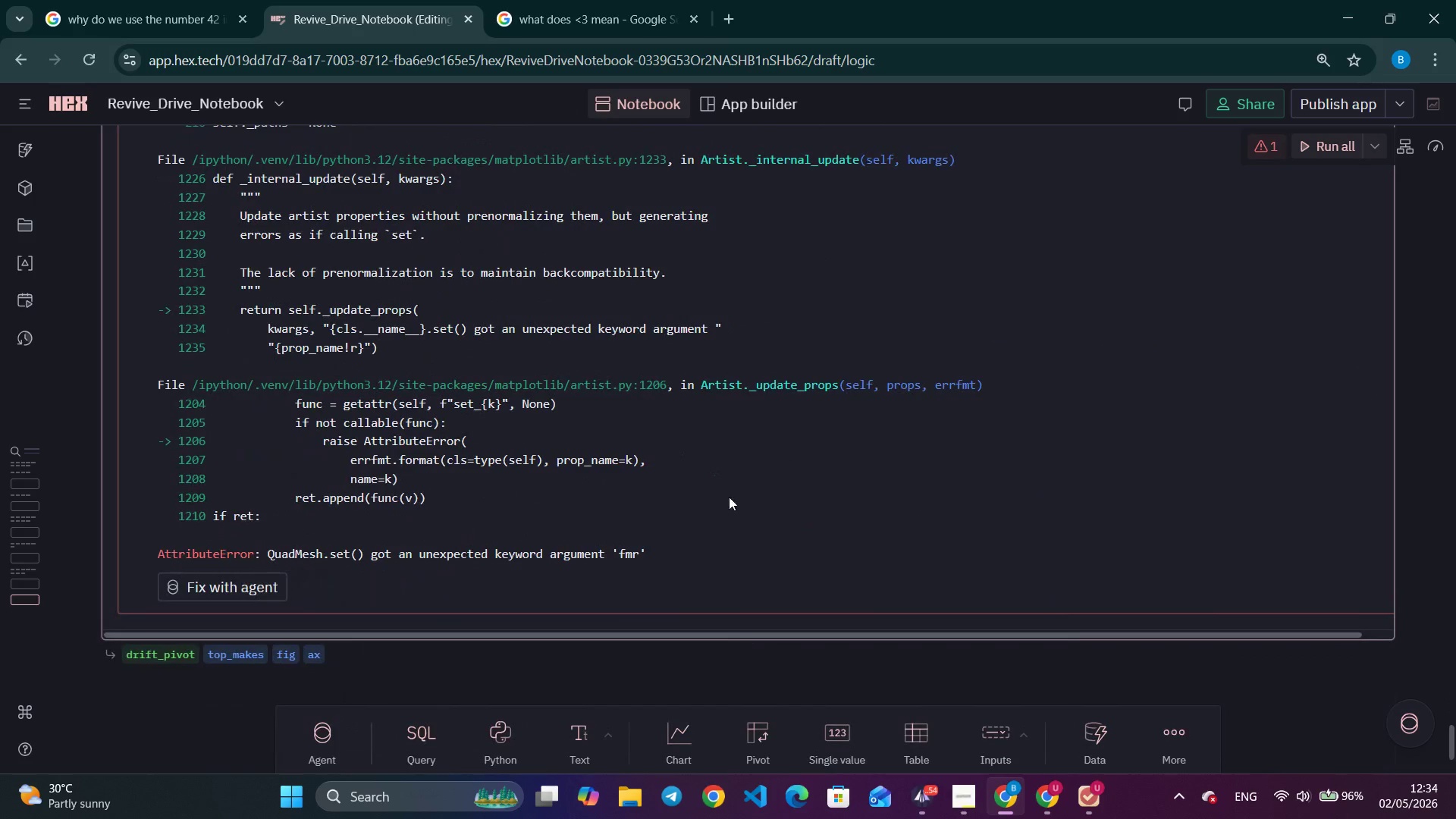 
scroll: coordinate [557, 469], scroll_direction: up, amount: 25.0
 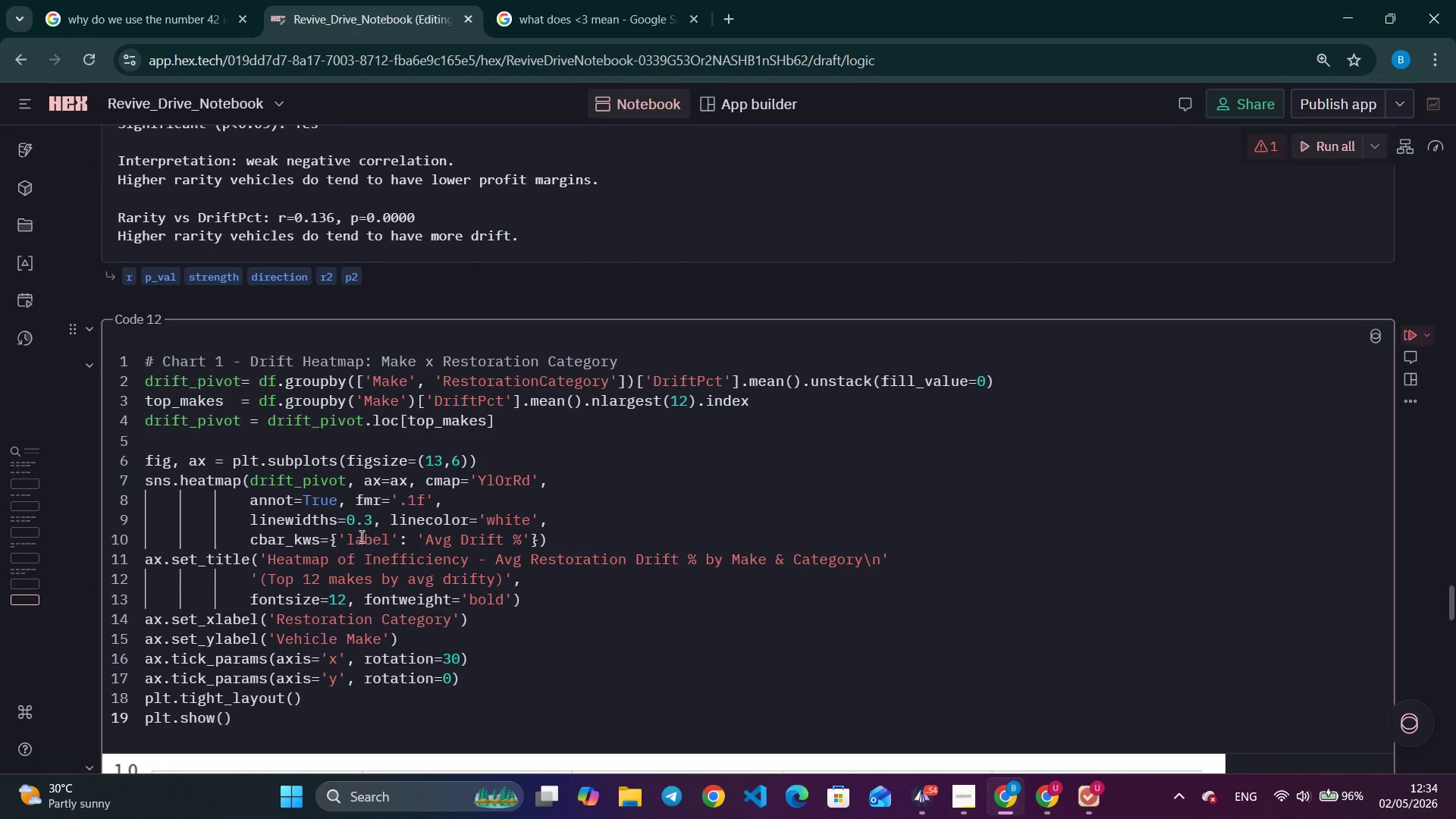 
left_click([380, 503])
 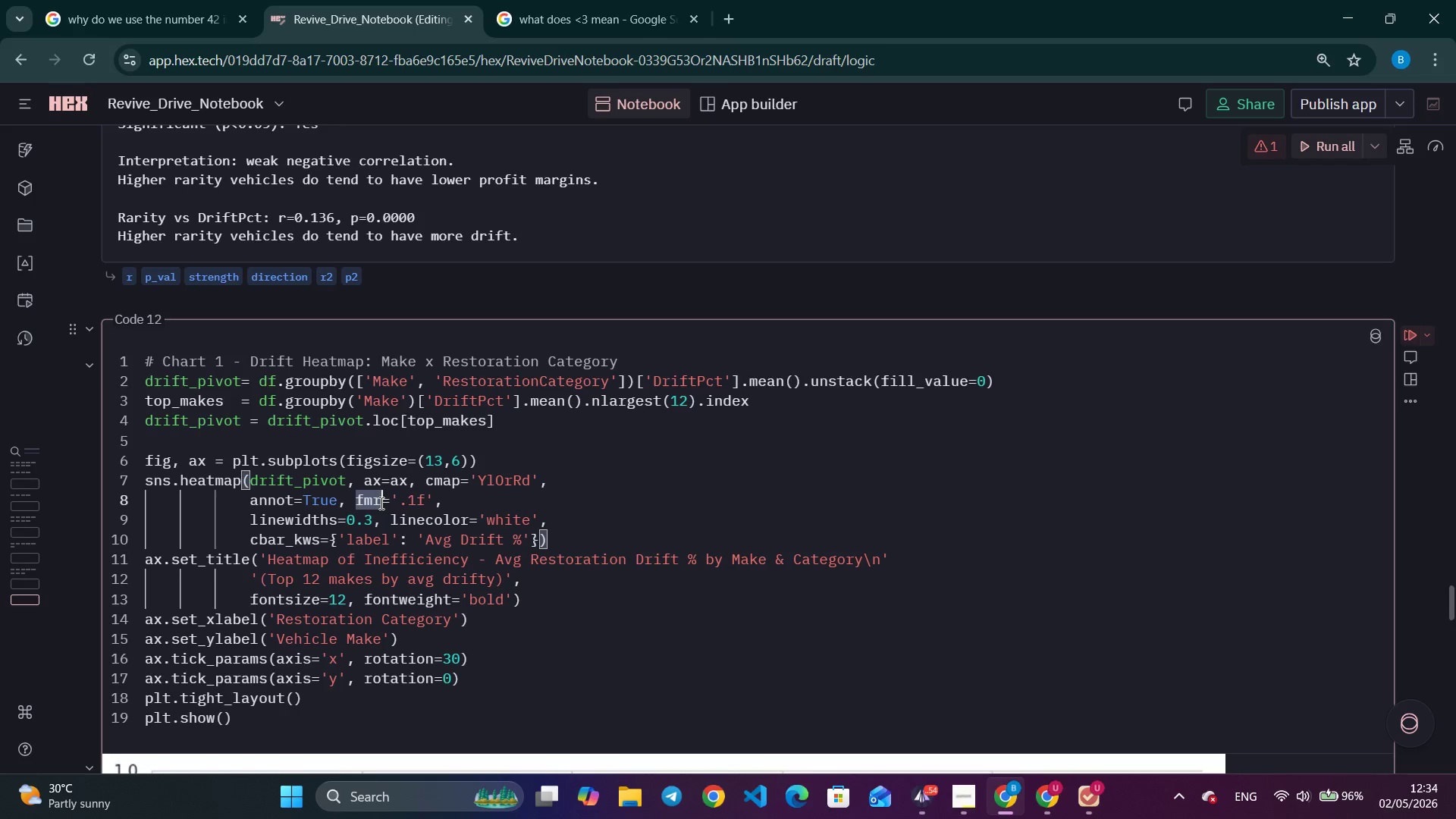 
key(Backspace)
 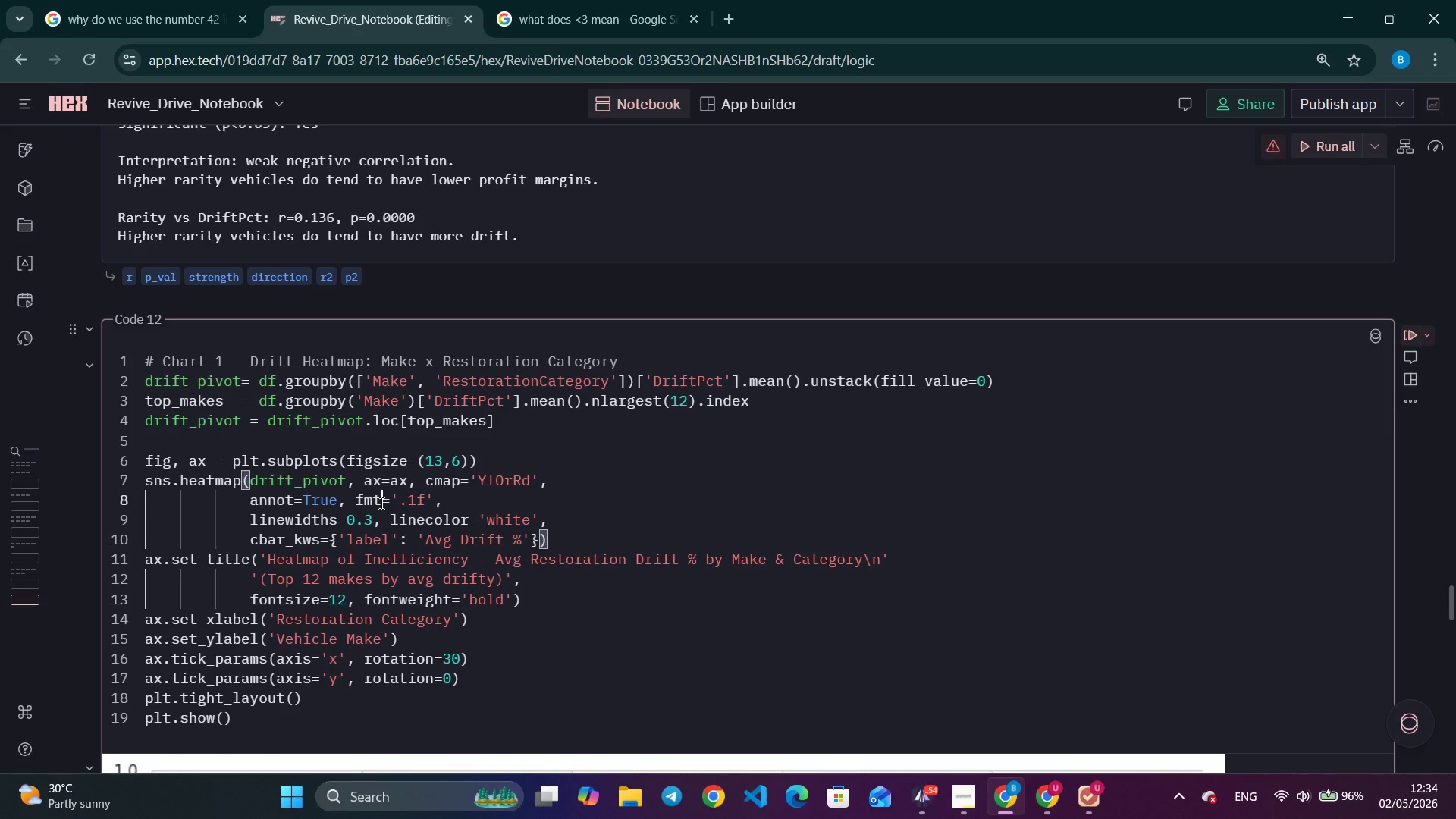 
key(T)
 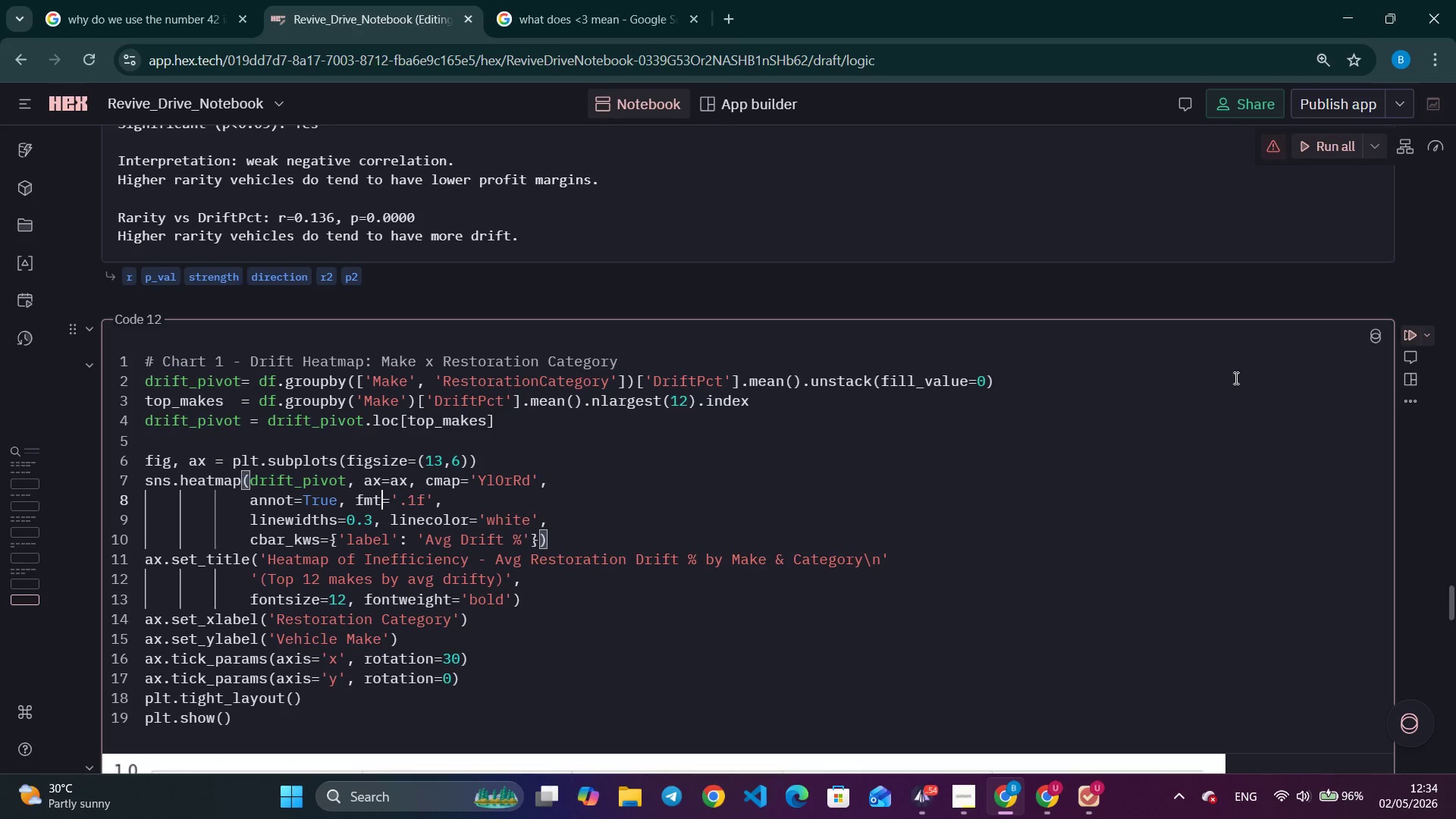 
mouse_move([1395, 347])
 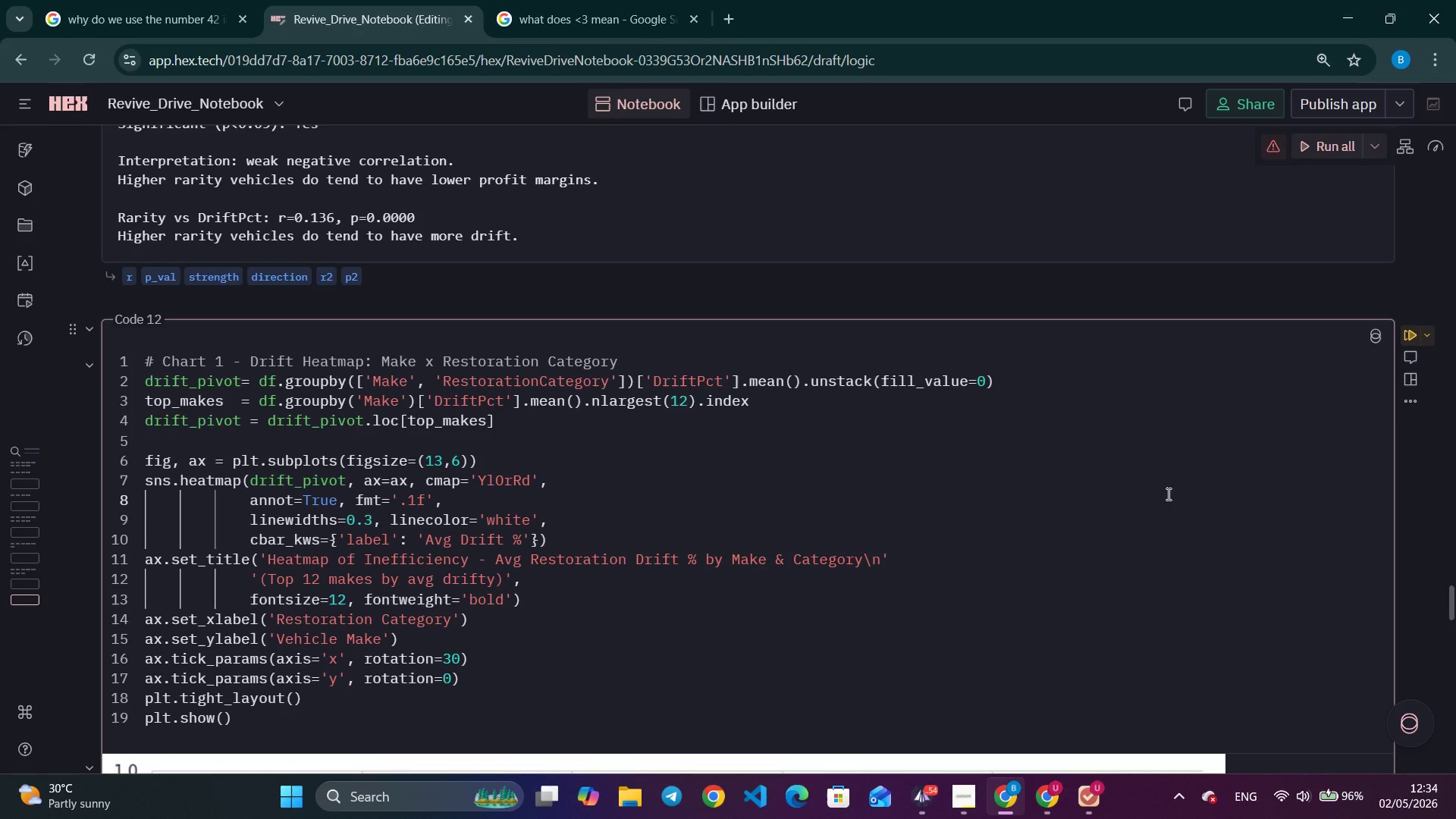 
scroll: coordinate [1167, 494], scroll_direction: down, amount: 9.0
 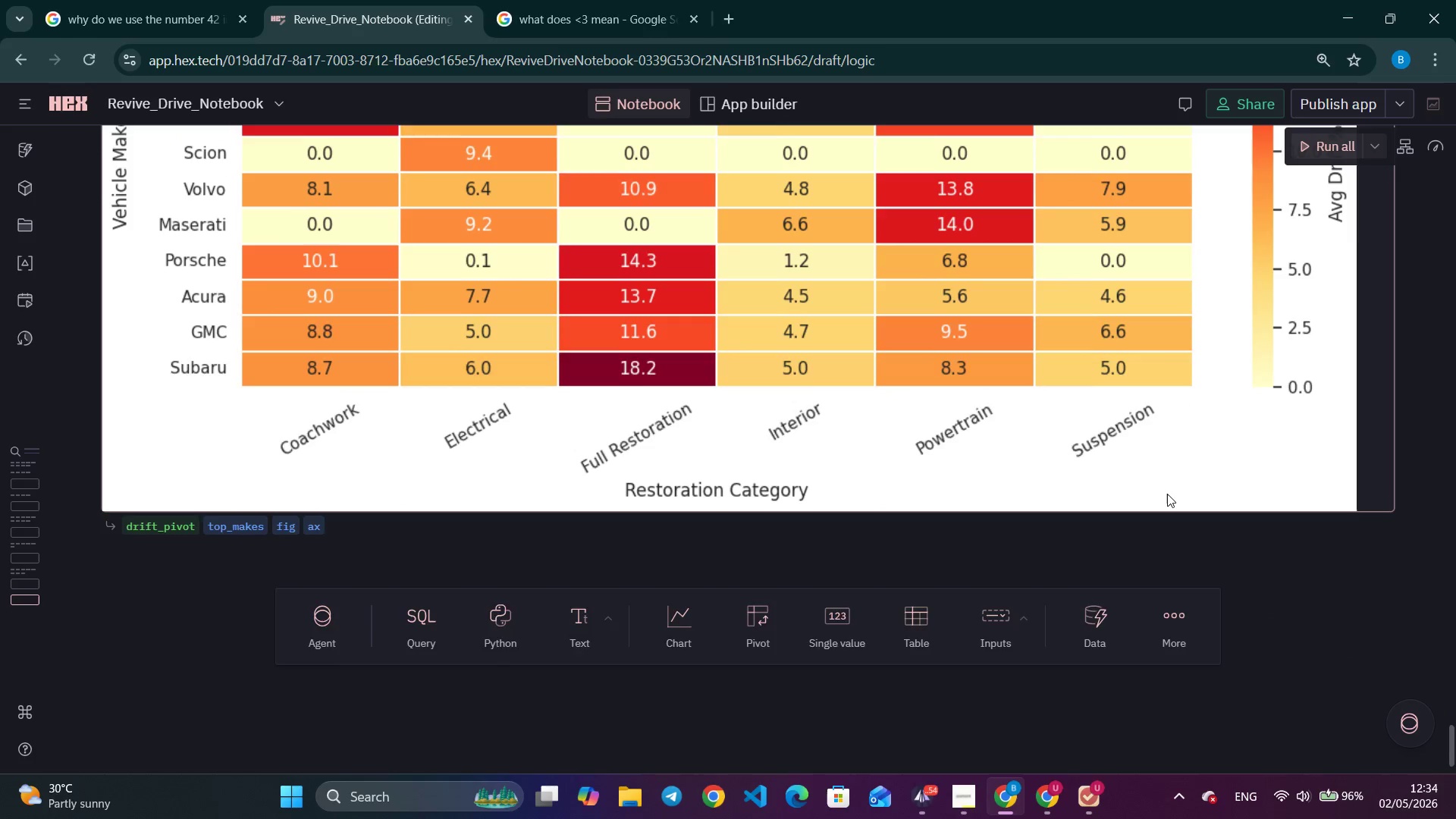 
scroll: coordinate [1167, 494], scroll_direction: up, amount: 4.0
 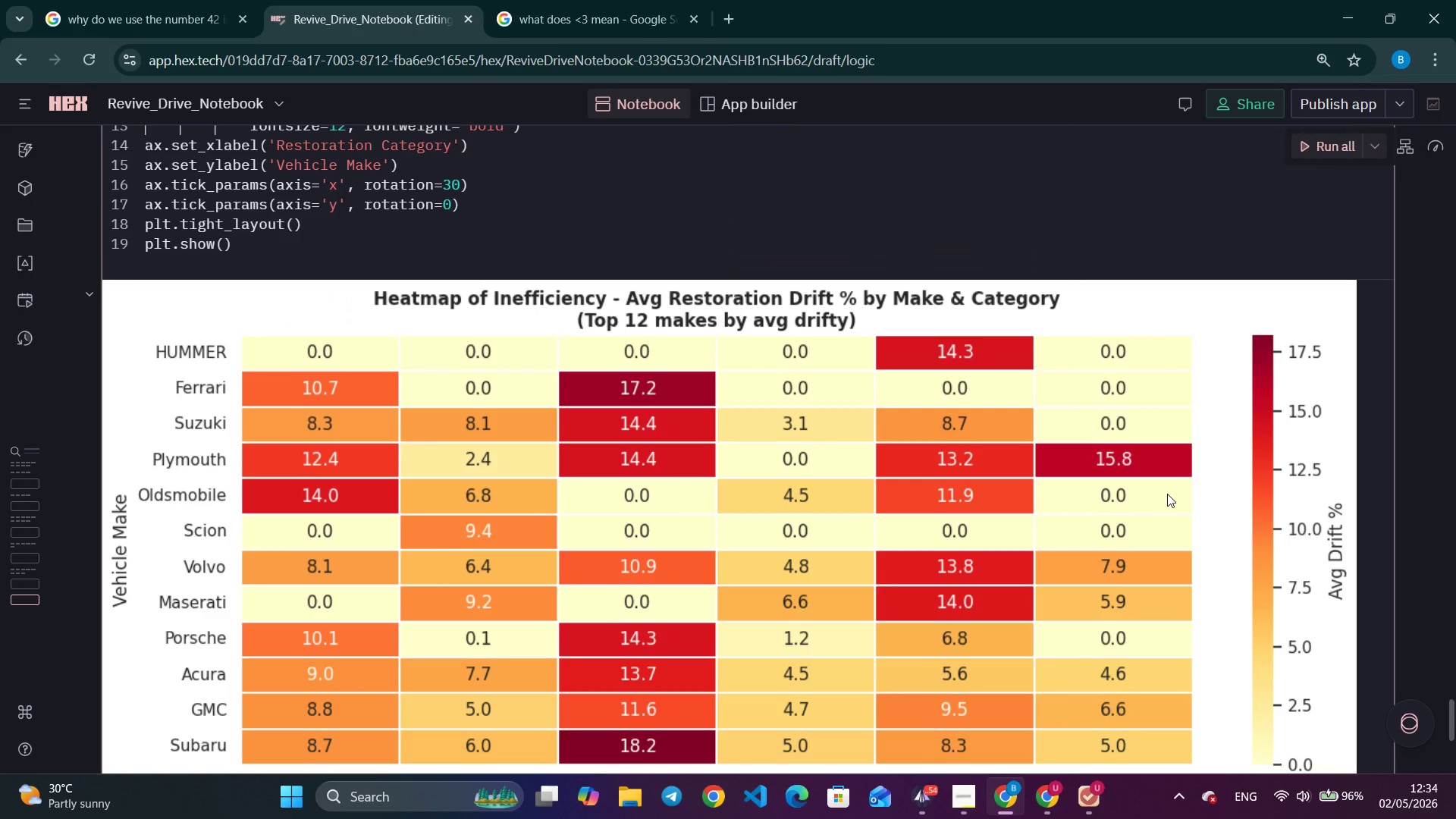 
scroll: coordinate [1167, 494], scroll_direction: down, amount: 2.0
 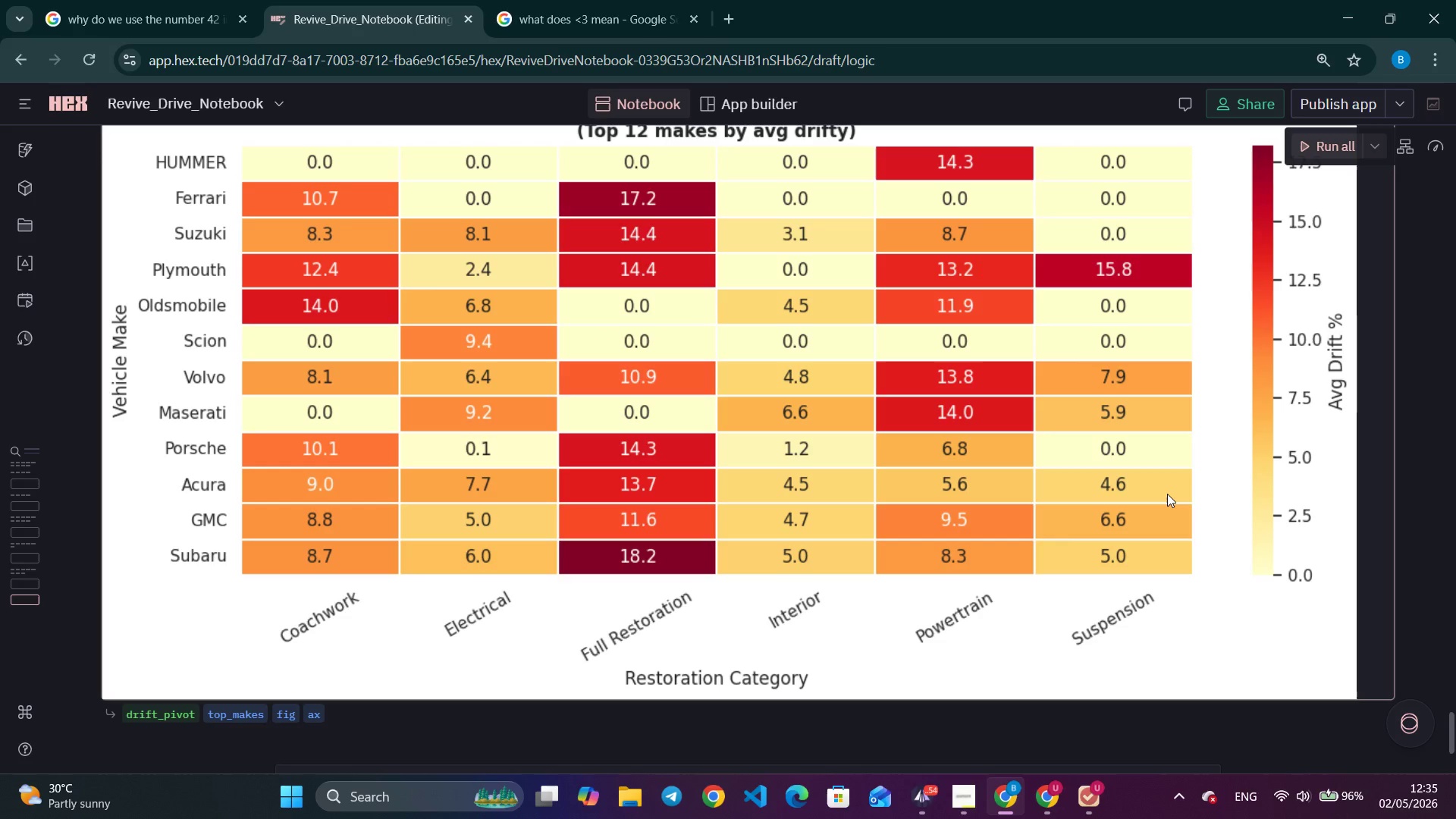 
wait(40.98)
 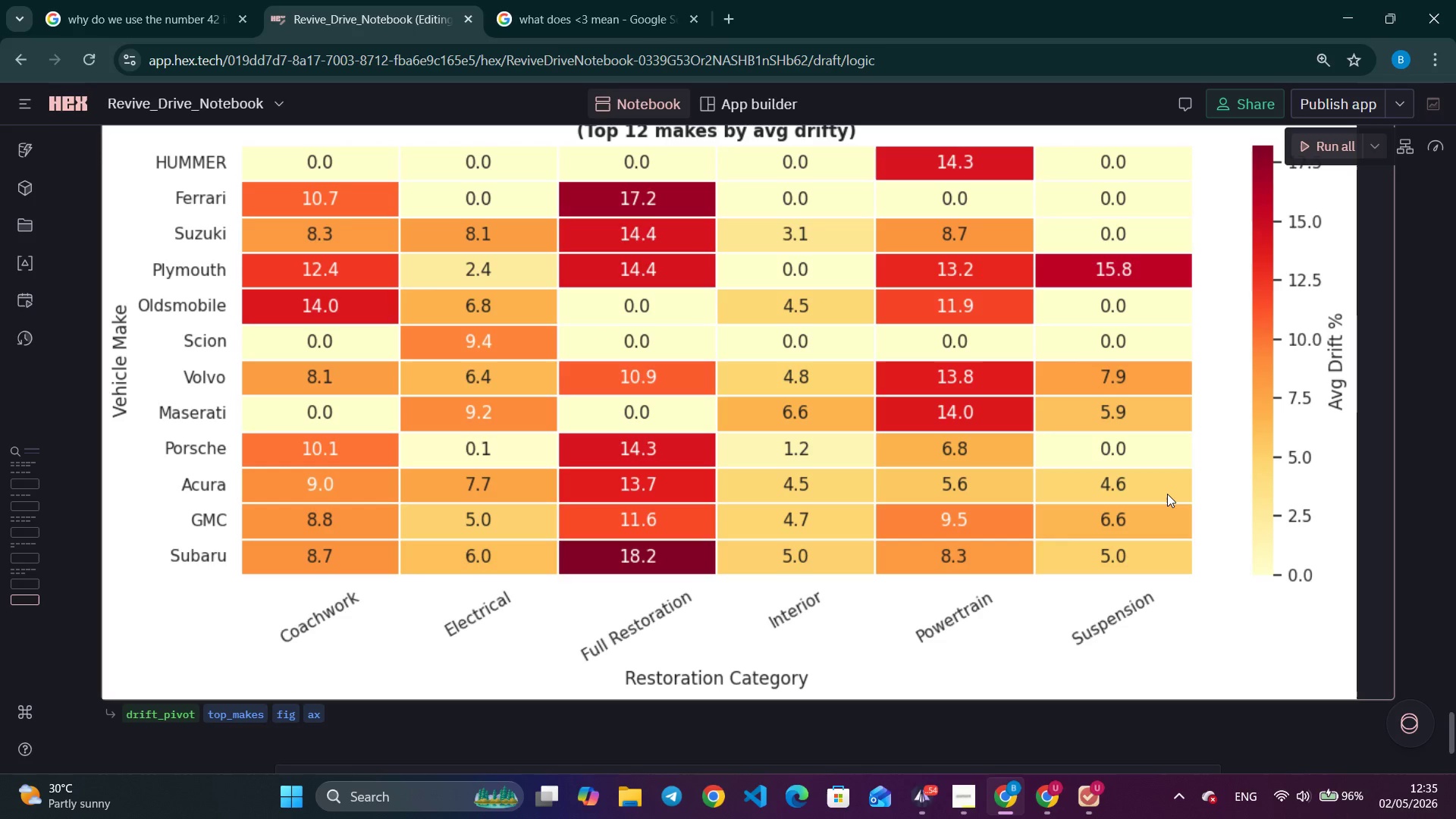 
scroll: coordinate [1169, 460], scroll_direction: down, amount: 3.0
 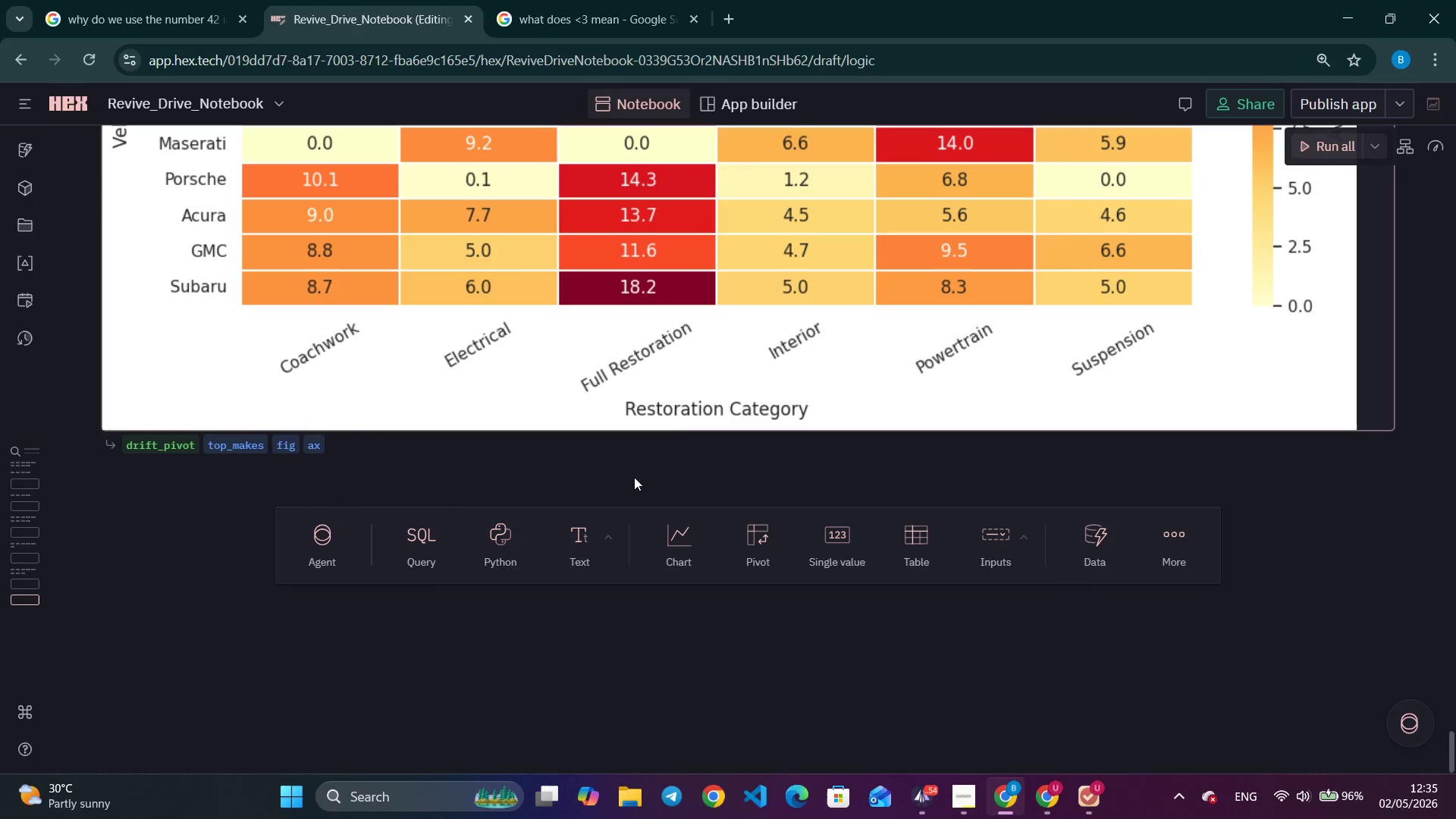 
left_click([509, 550])
 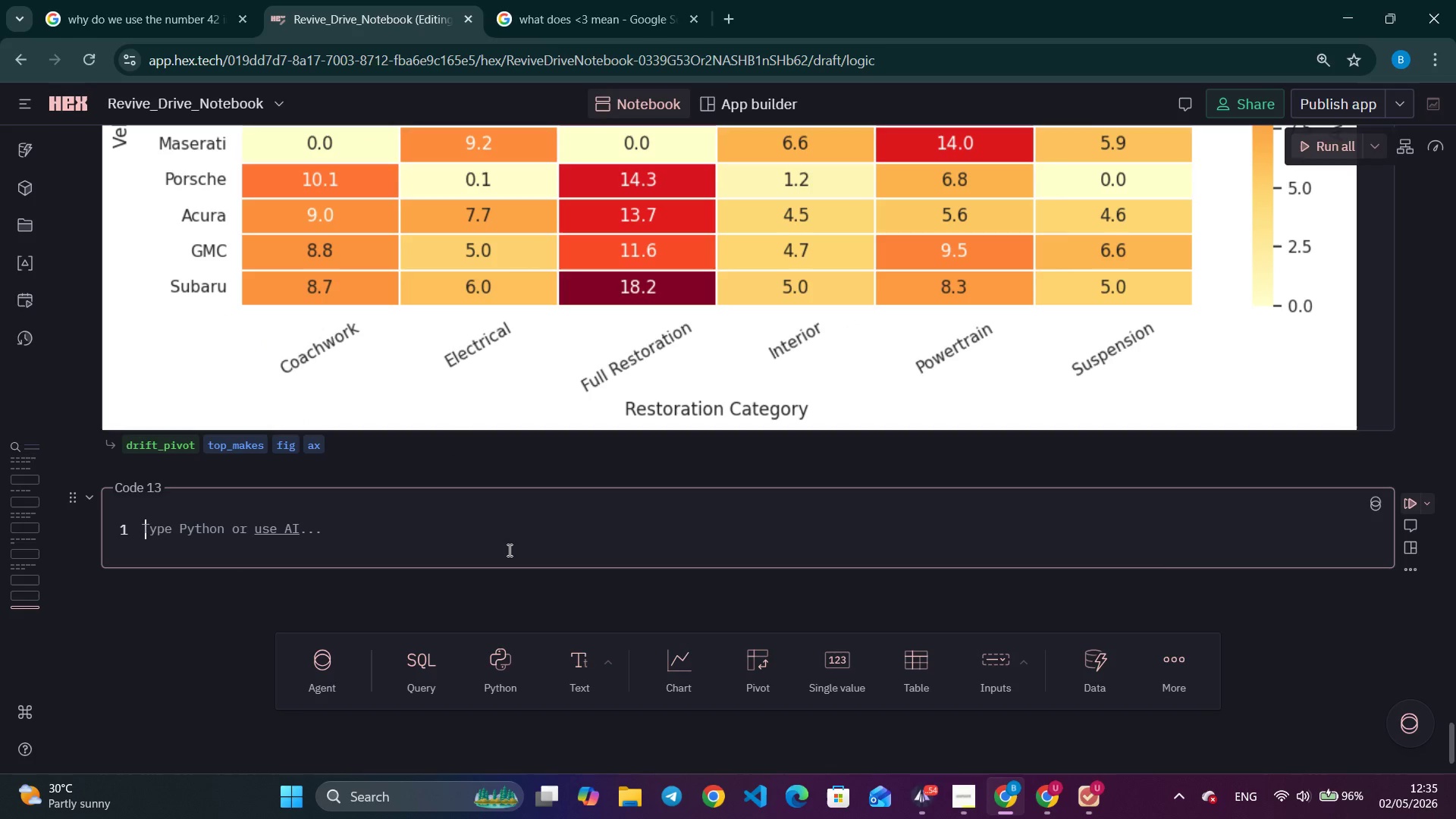 
type(# Chart 2 - Rarity vs Profit Margin Scatter by era)
 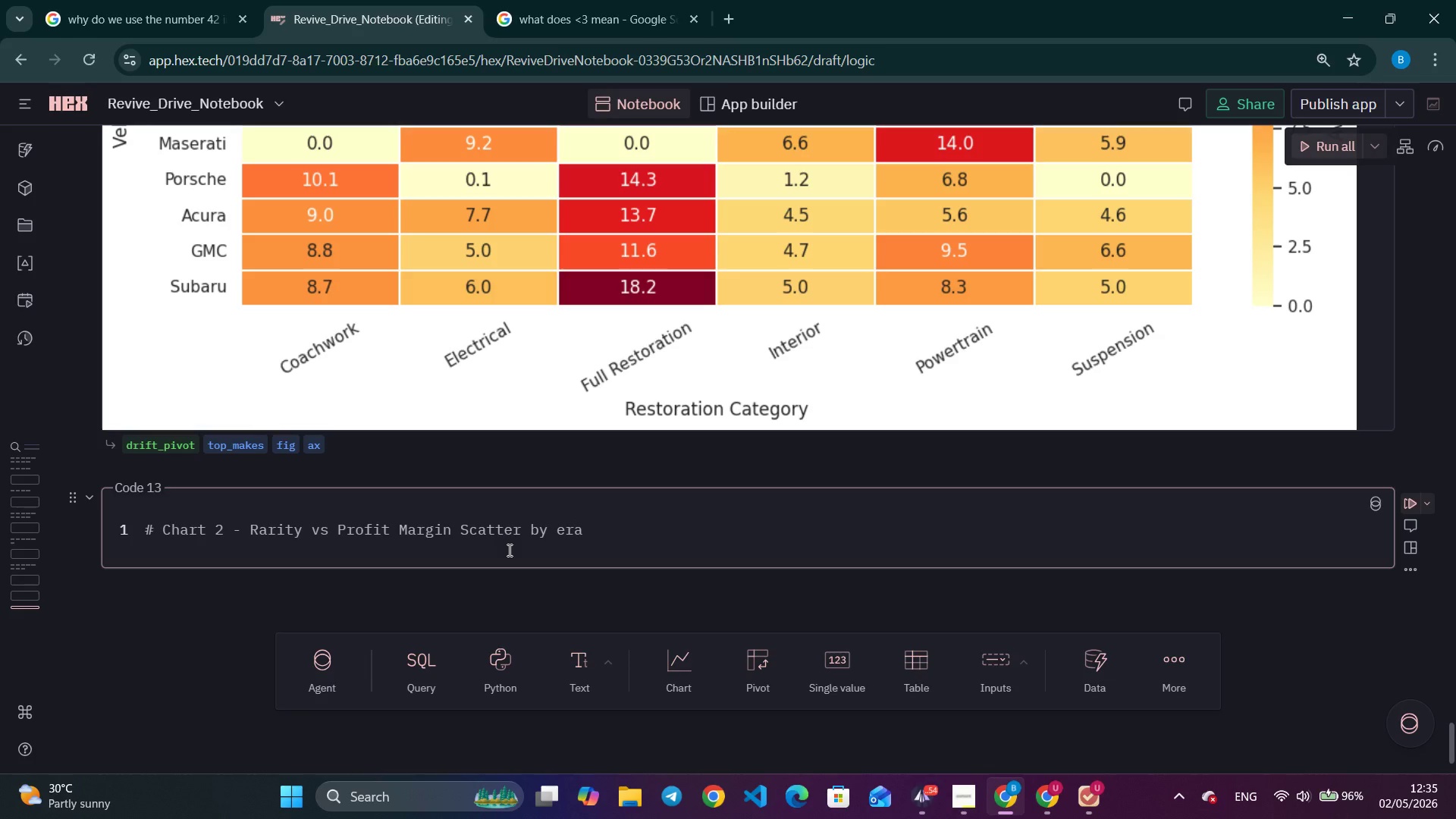 
key(Enter)
 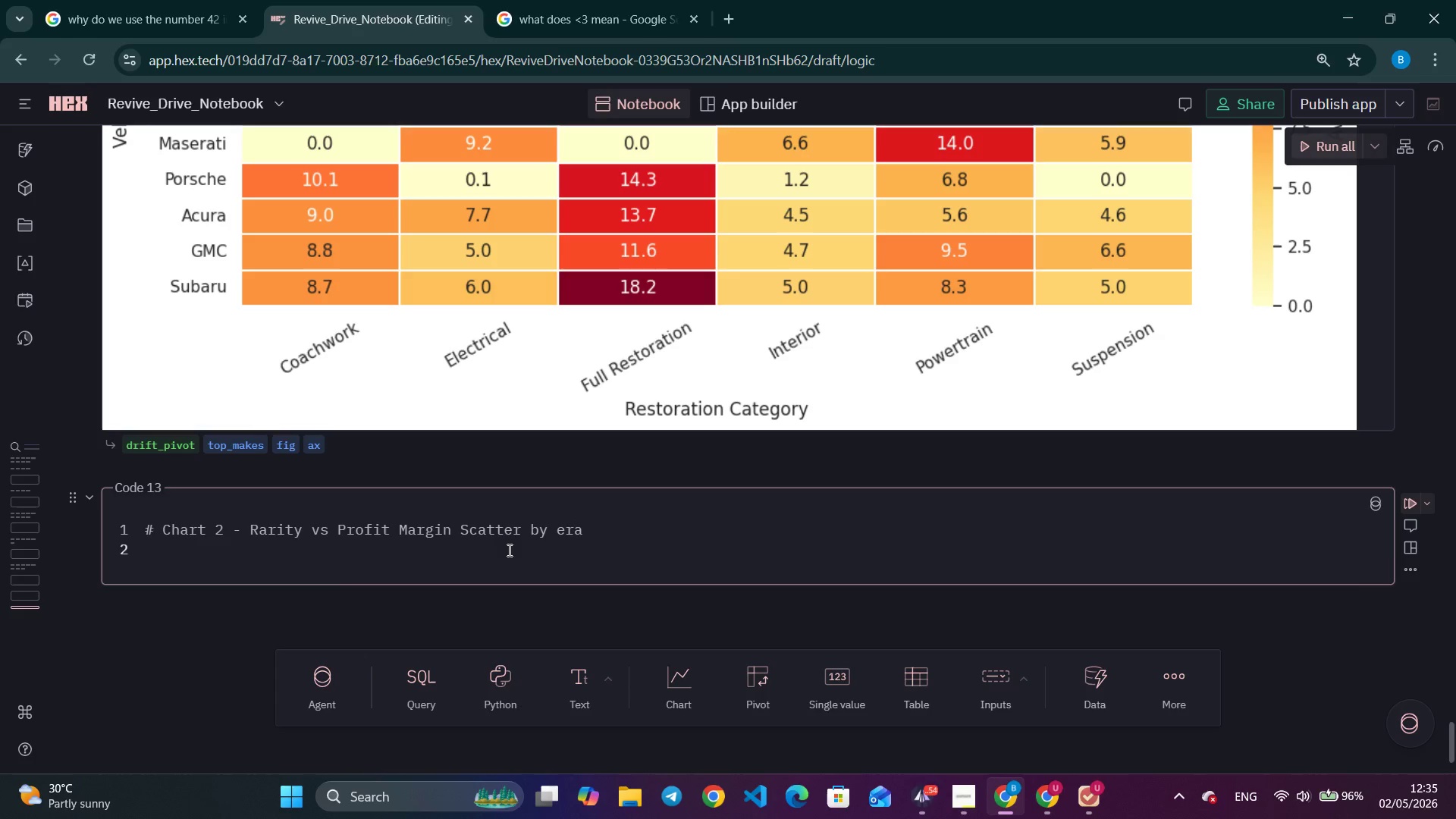 
type(fig, ax = plt.subplots(figsize=(10, 6)
 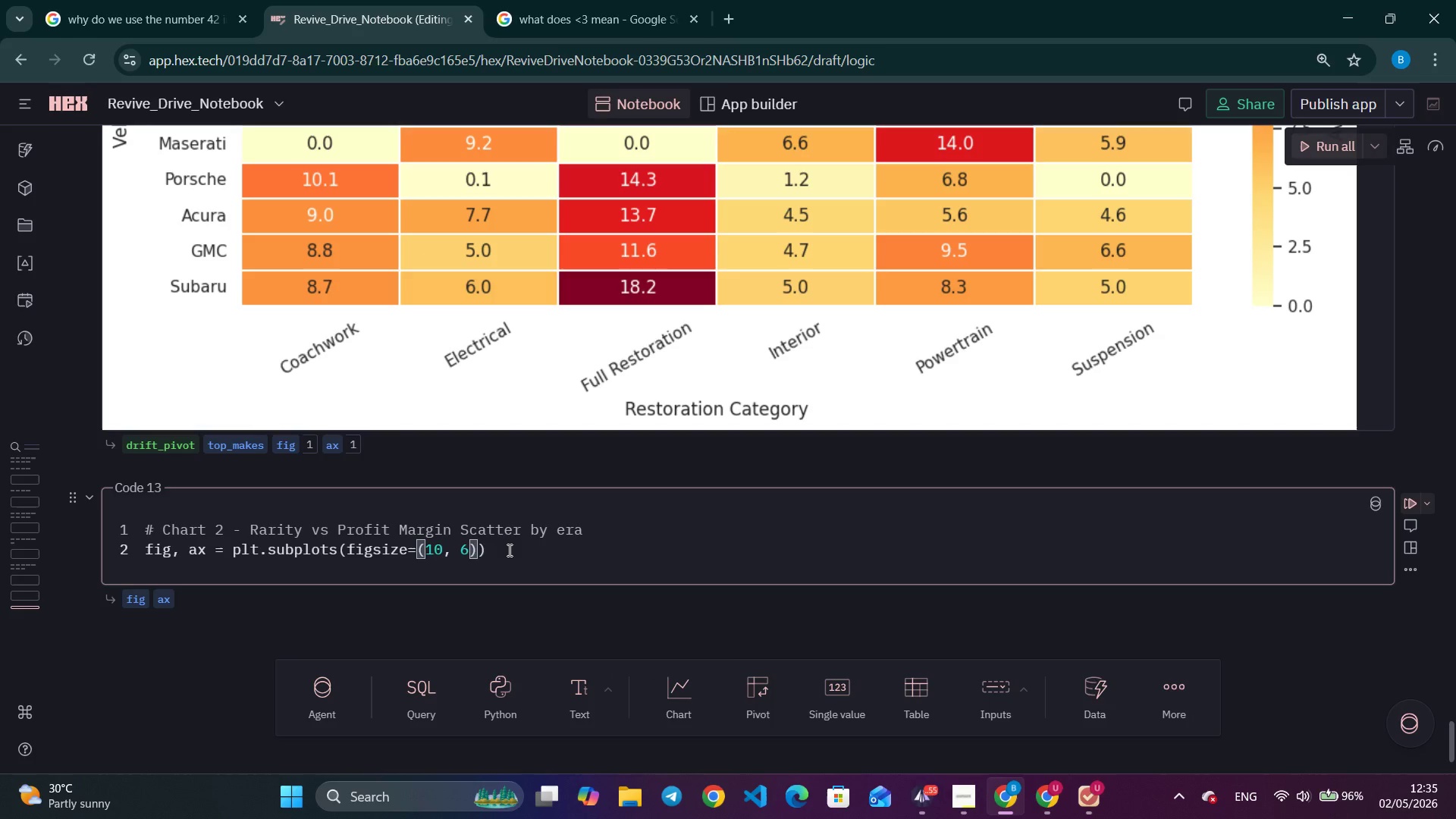 
key(ArrowRight)
 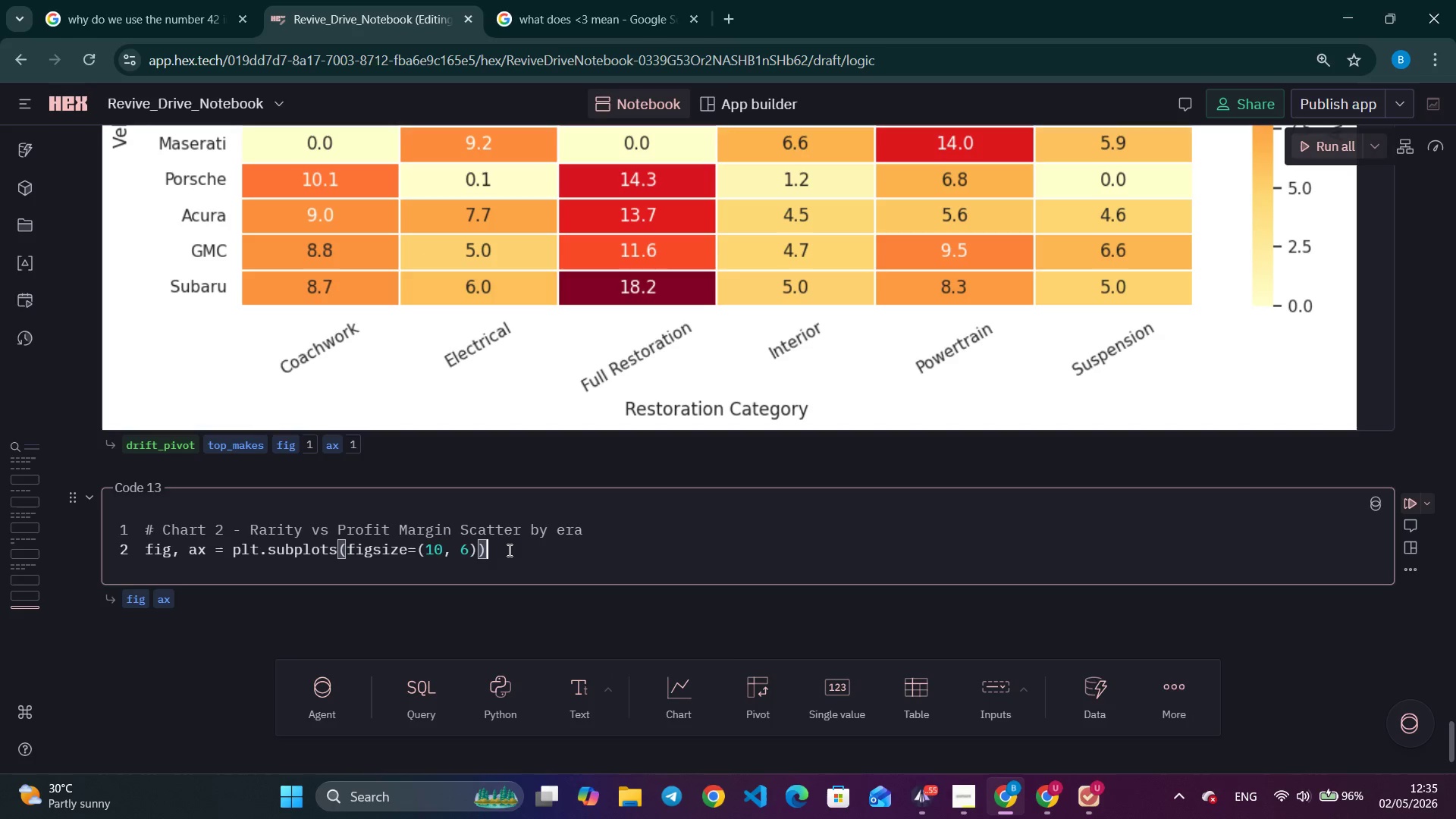 
key(ArrowRight)
 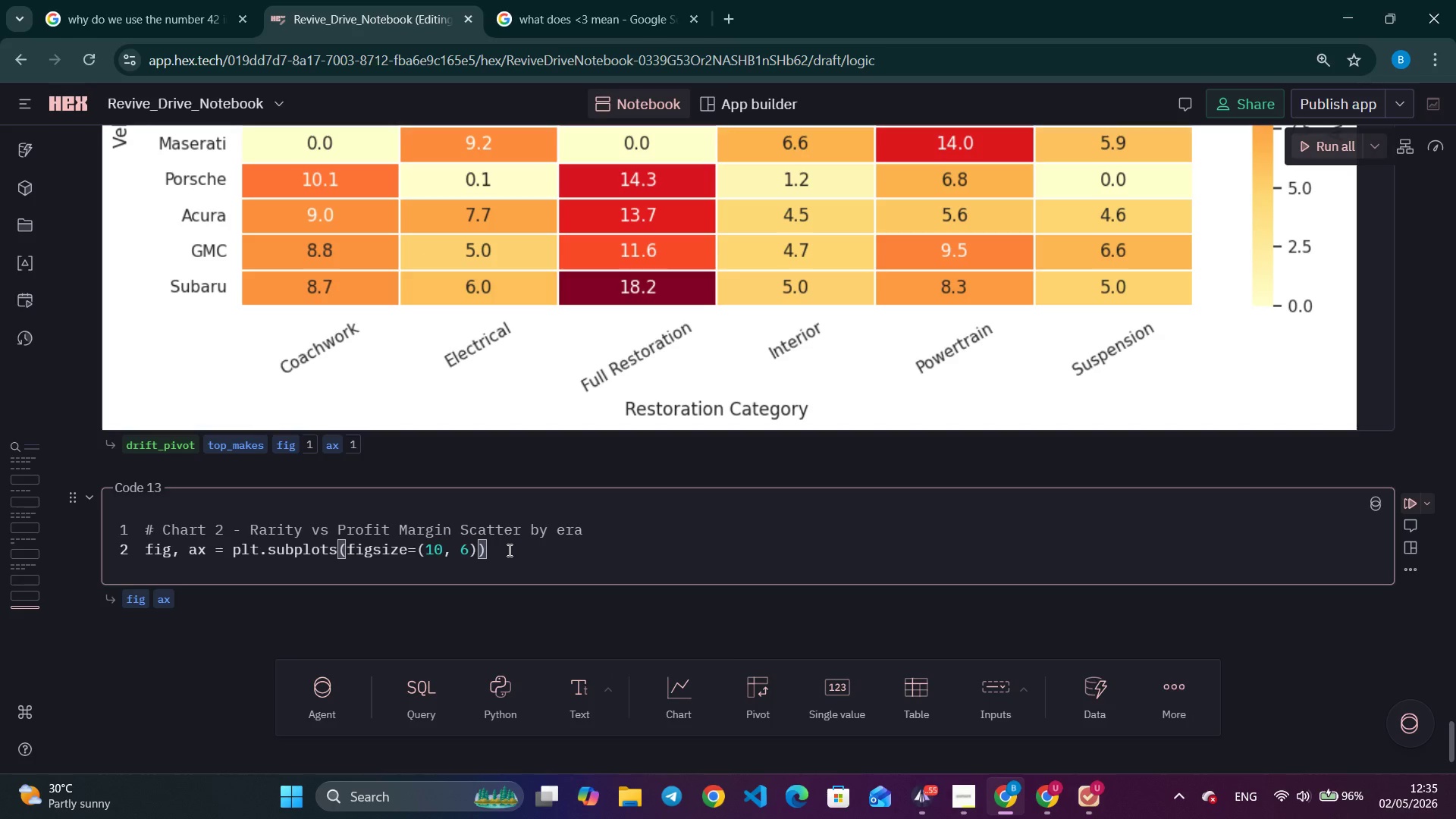 
key(Enter)
 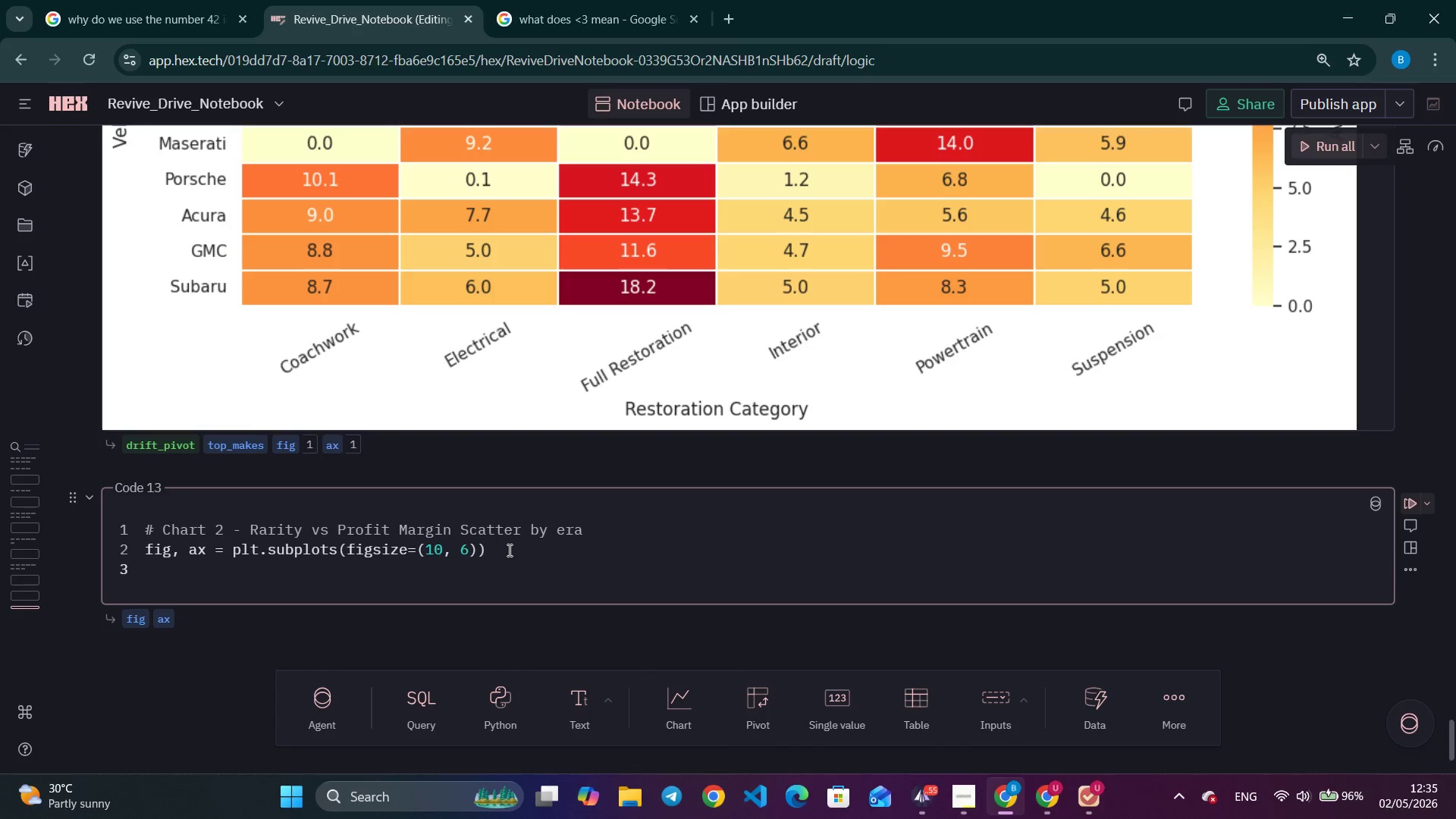 
type(for era, color in ERA_COLORS.items())
 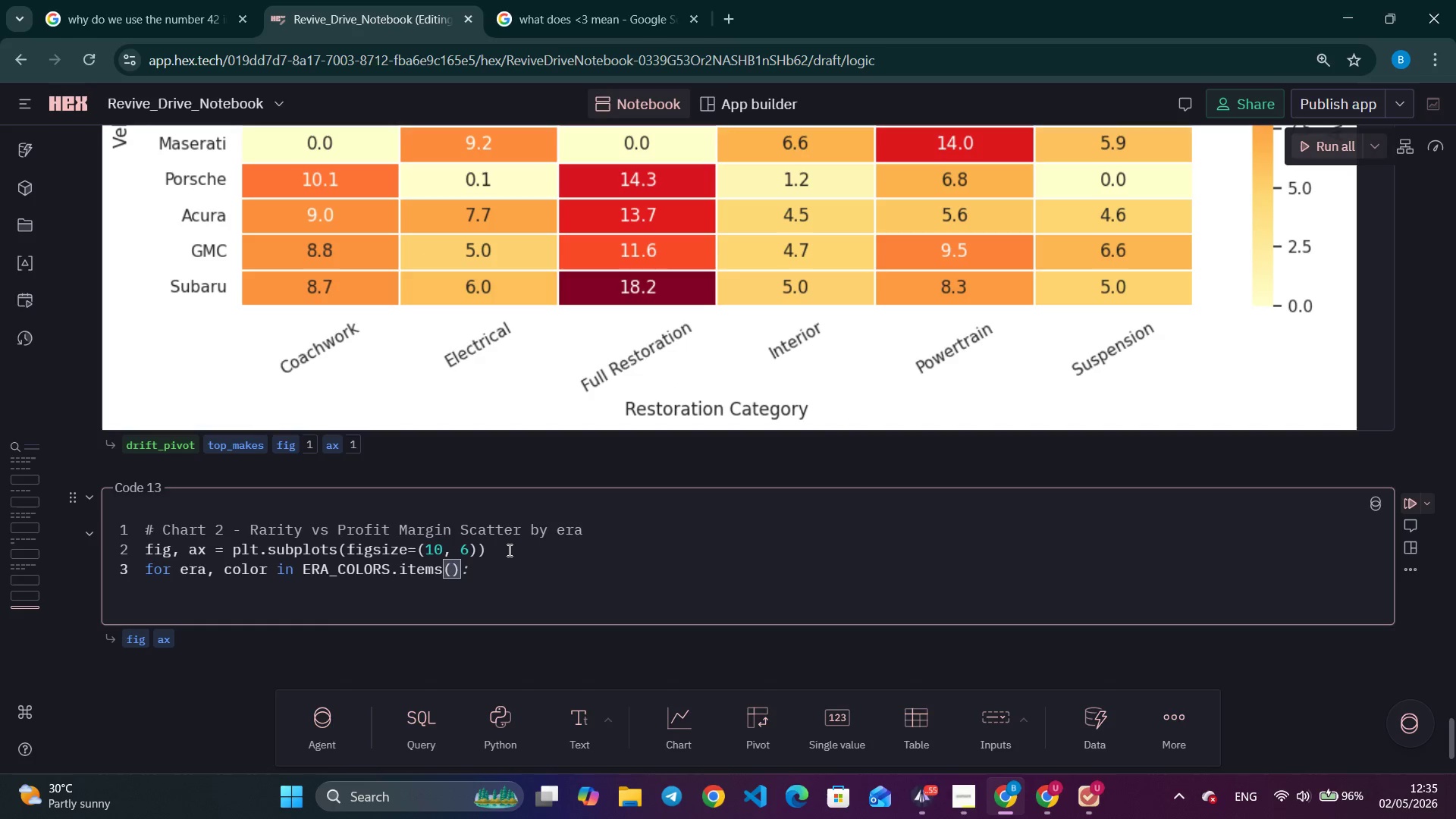 
key(ArrowRight)
 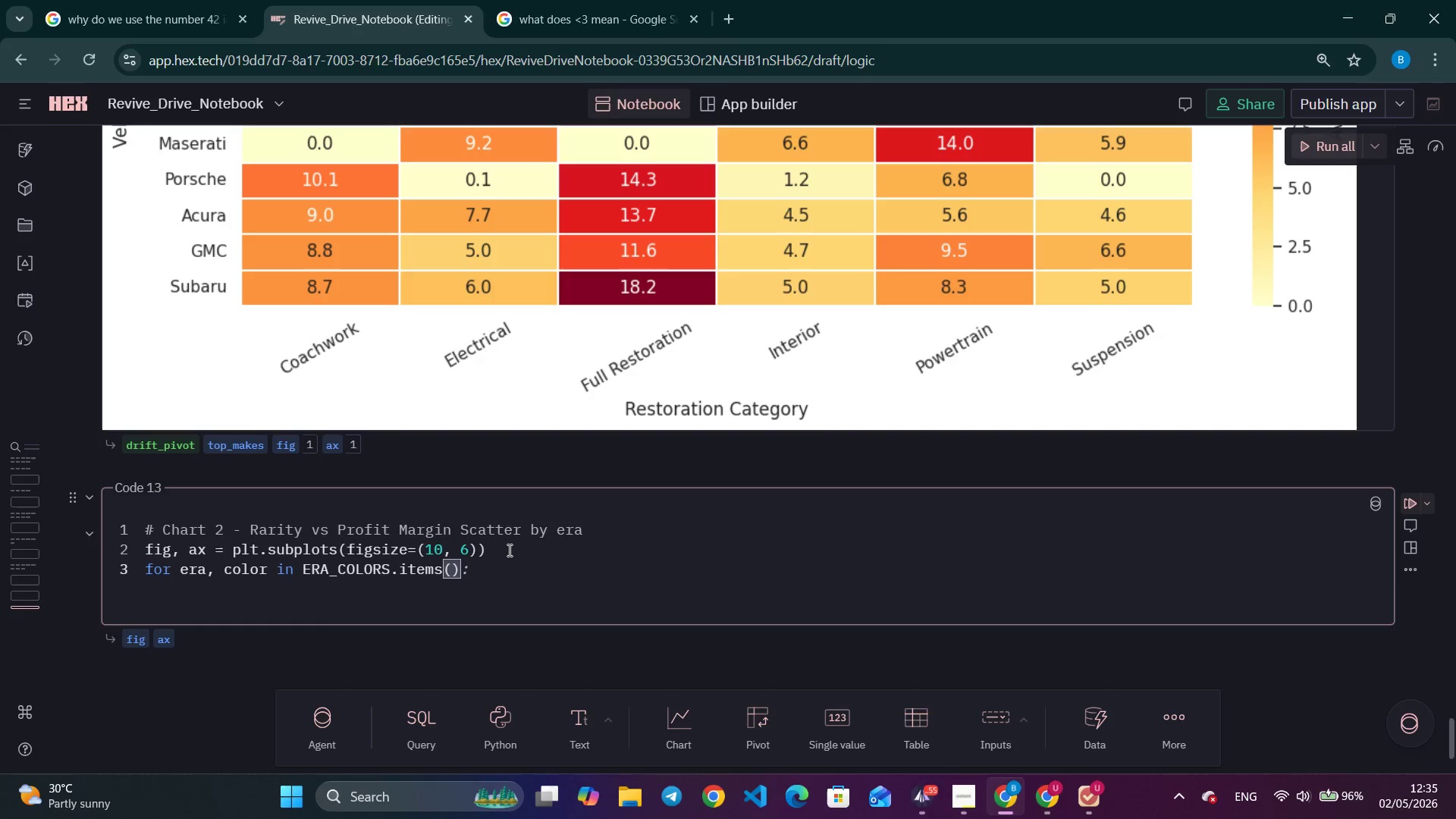 
key(Shift+ShiftLeft)
 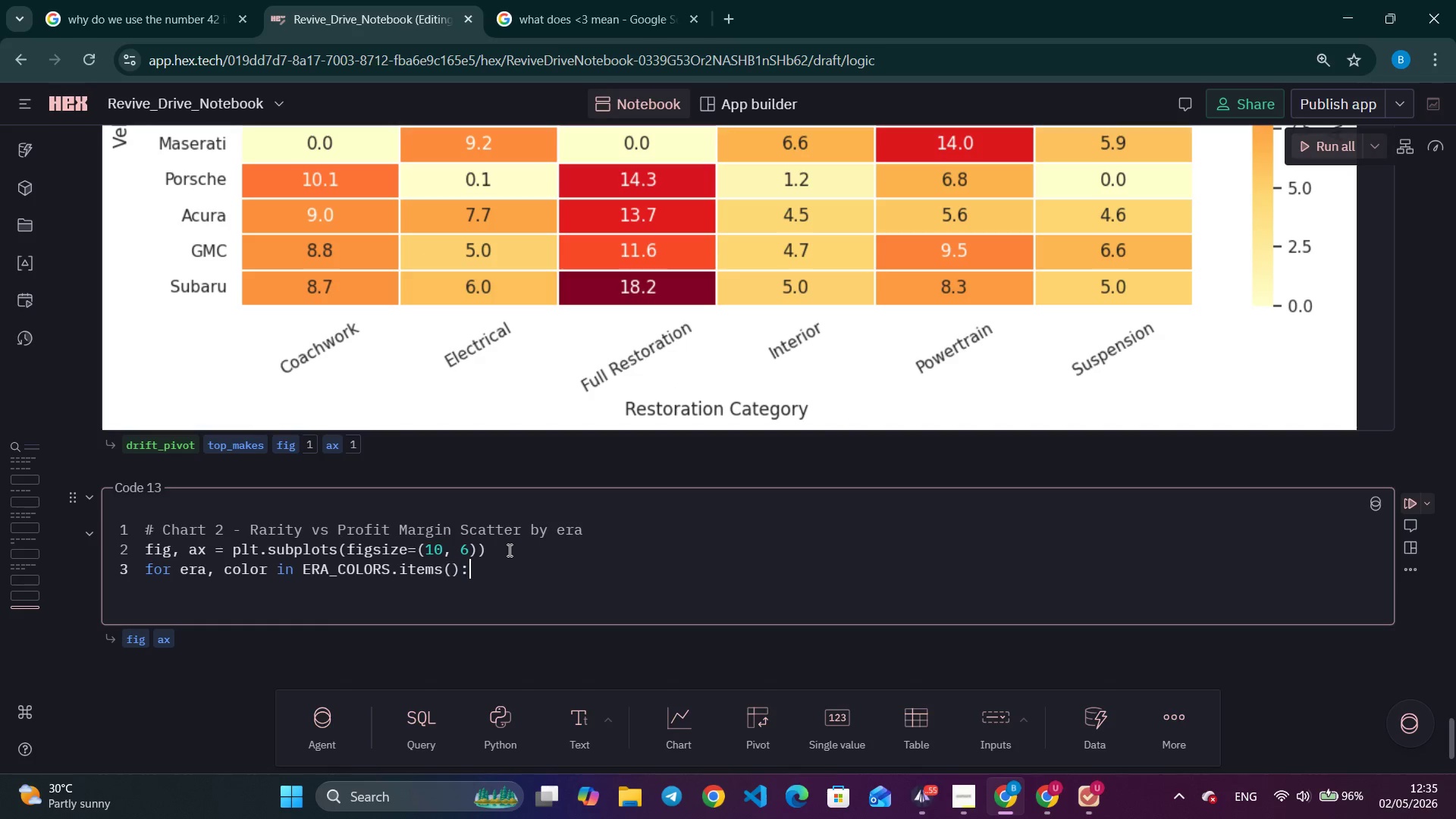 
key(Shift+Semicolon)
 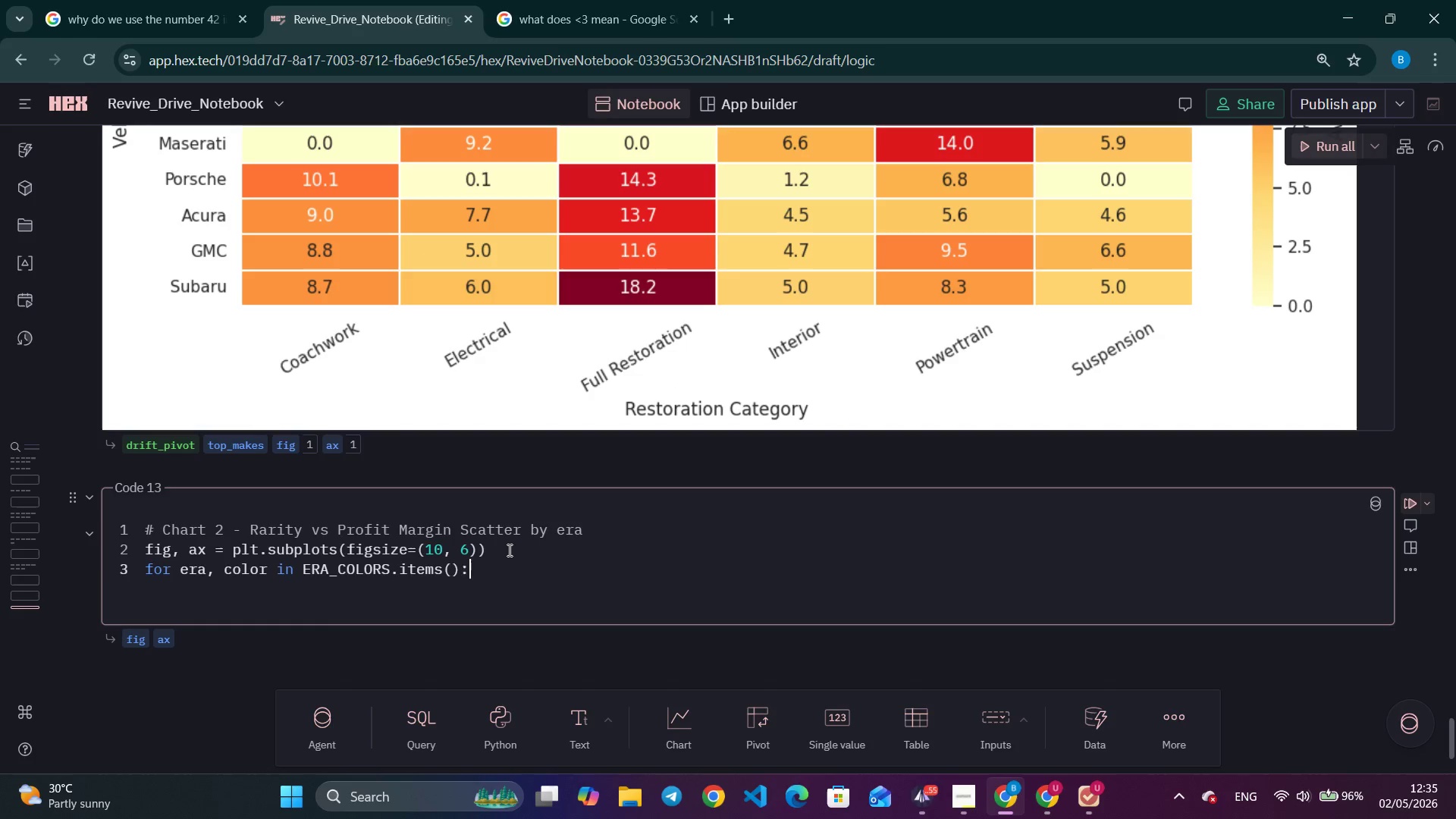 
key(Enter)
 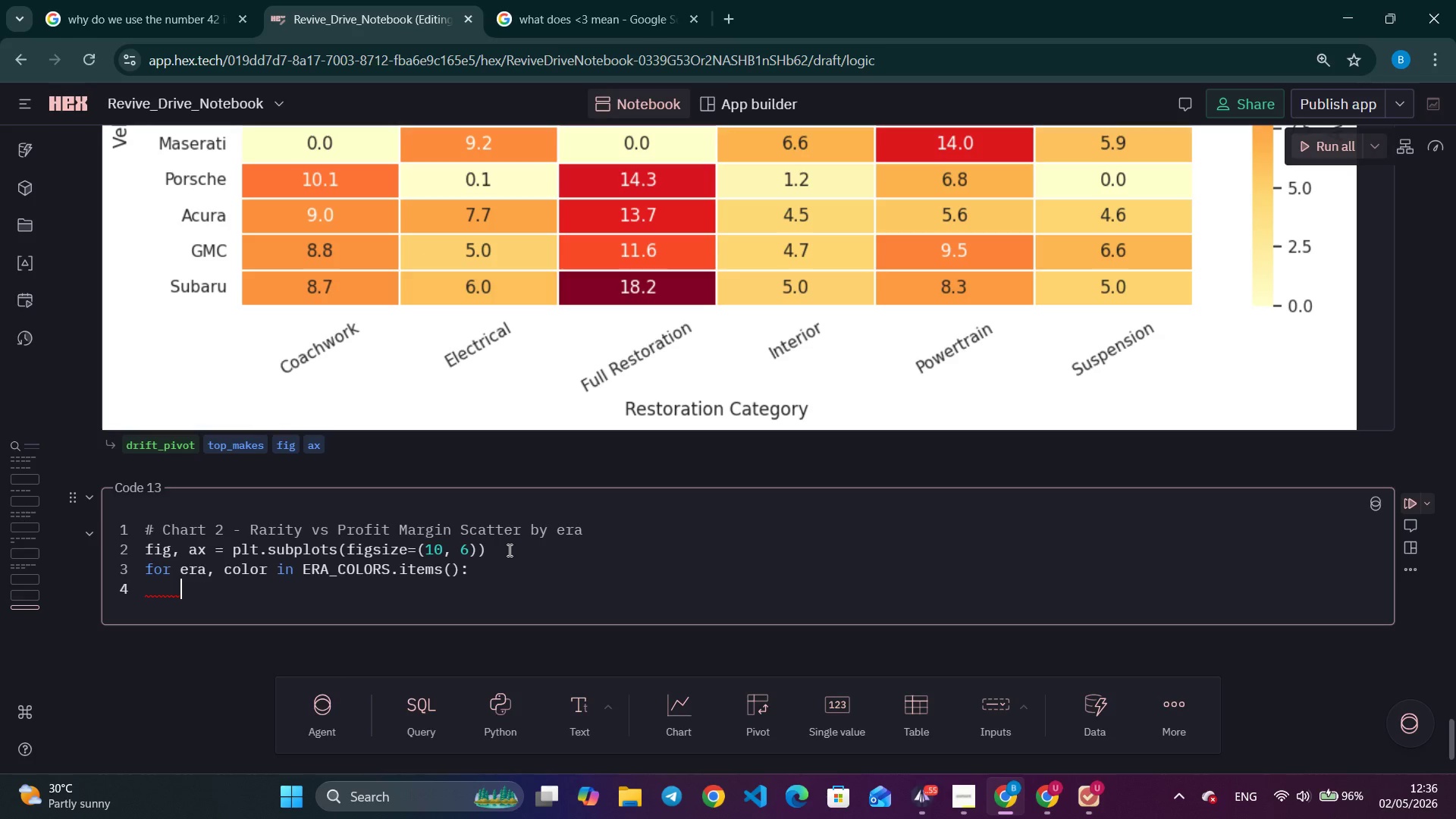 
wait(10.11)
 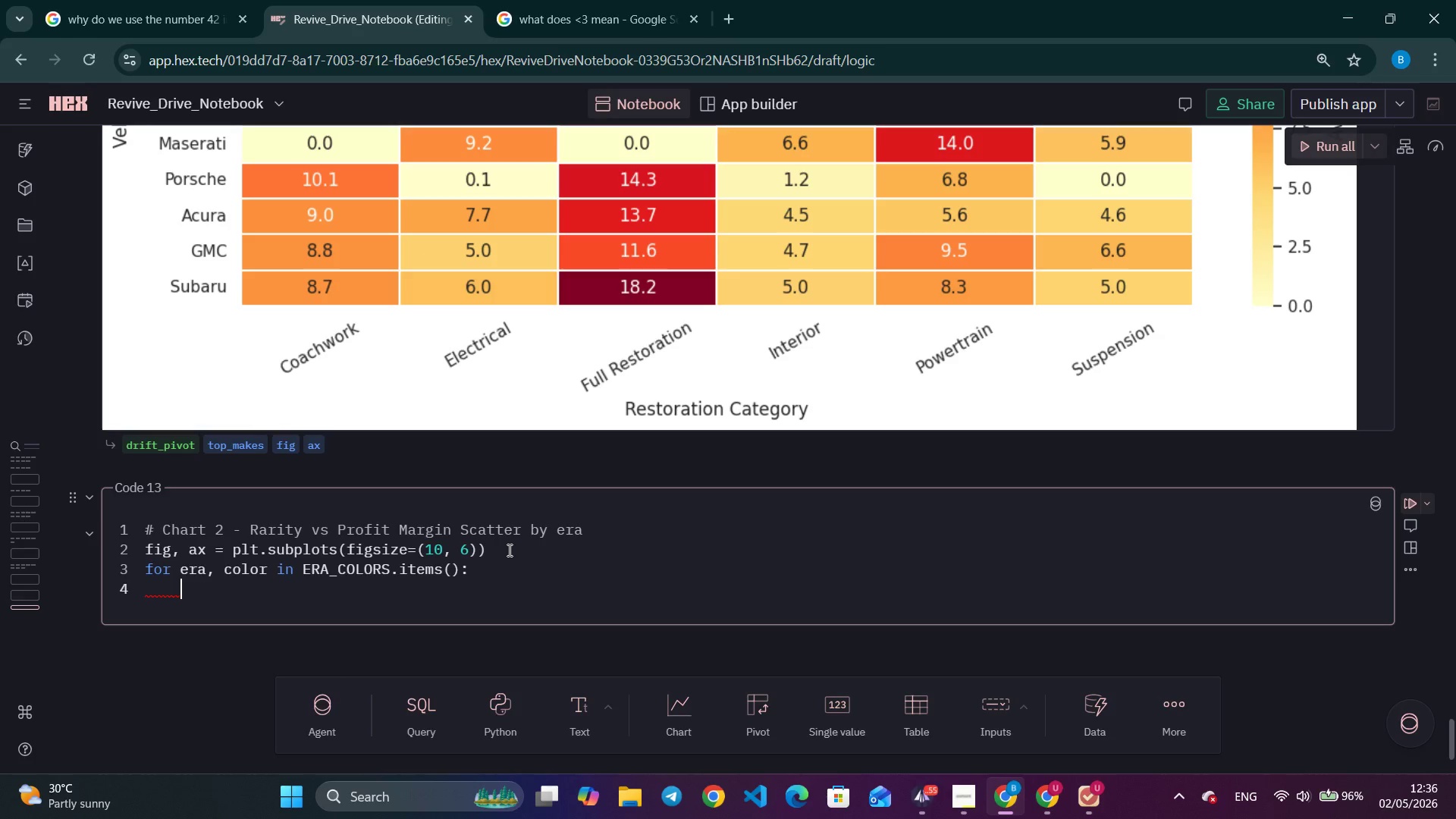 
type(sub = df[df[)
 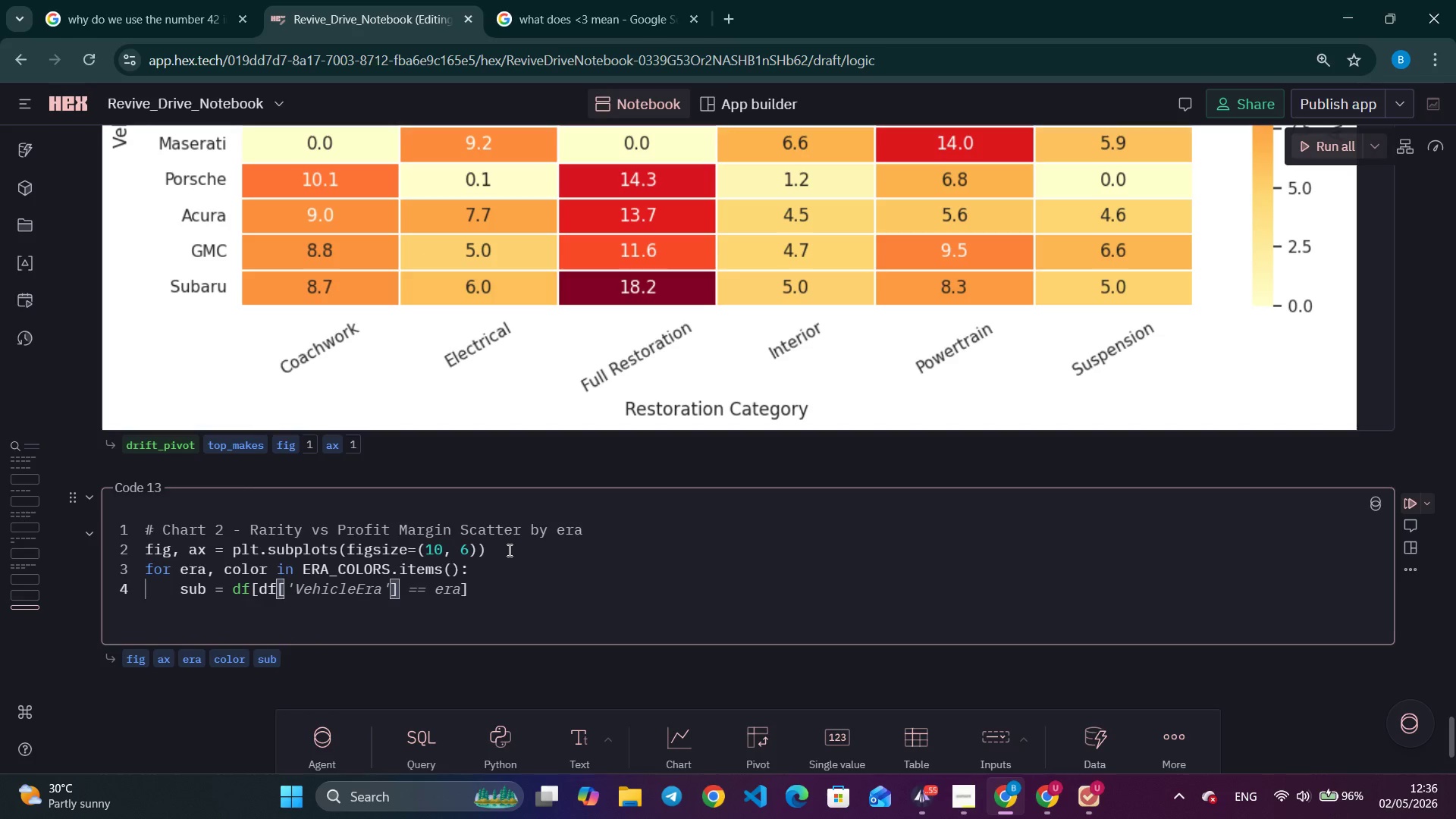 
key(Control+ArrowRight)
 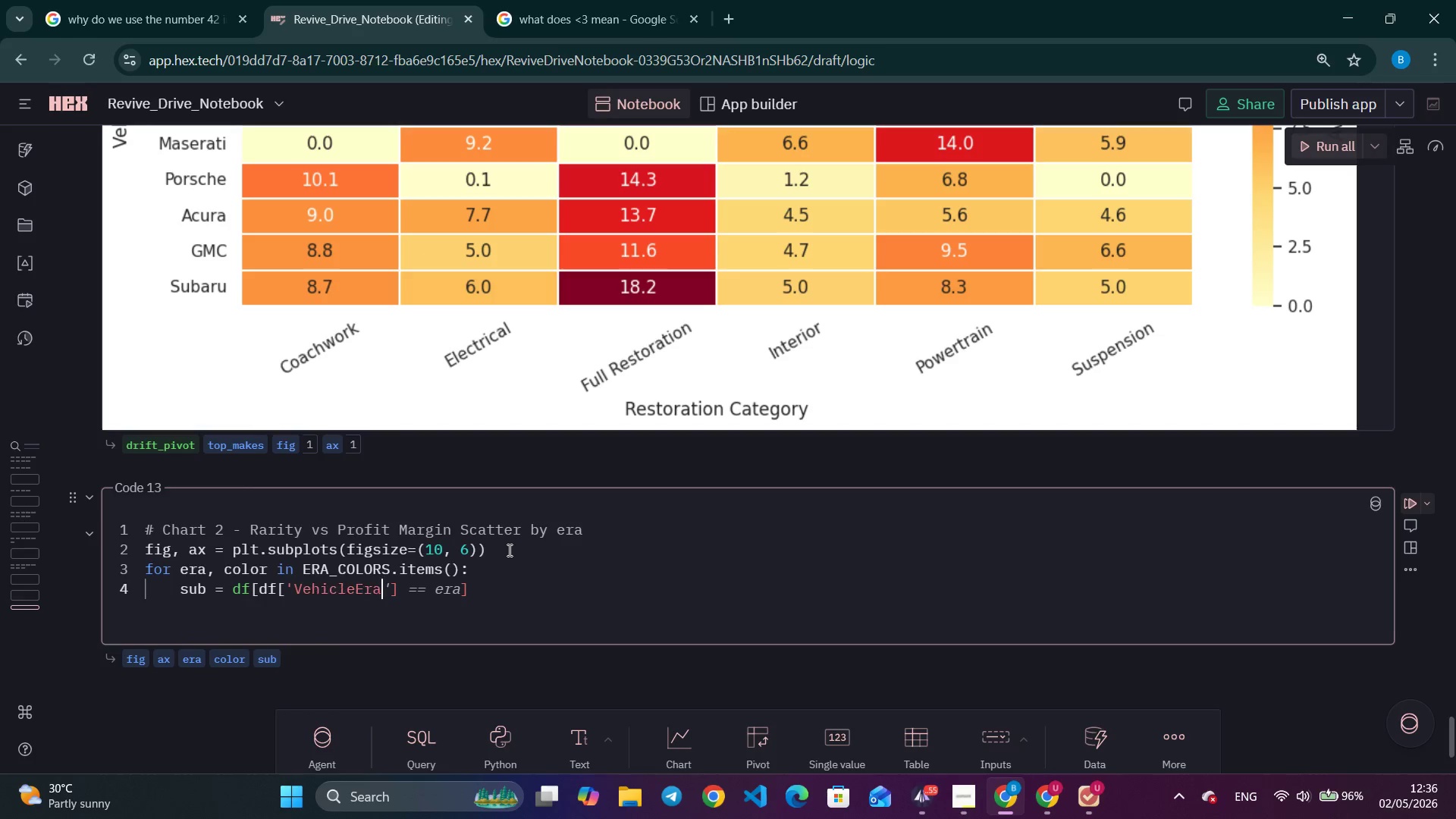 
key(Control+ArrowRight)
 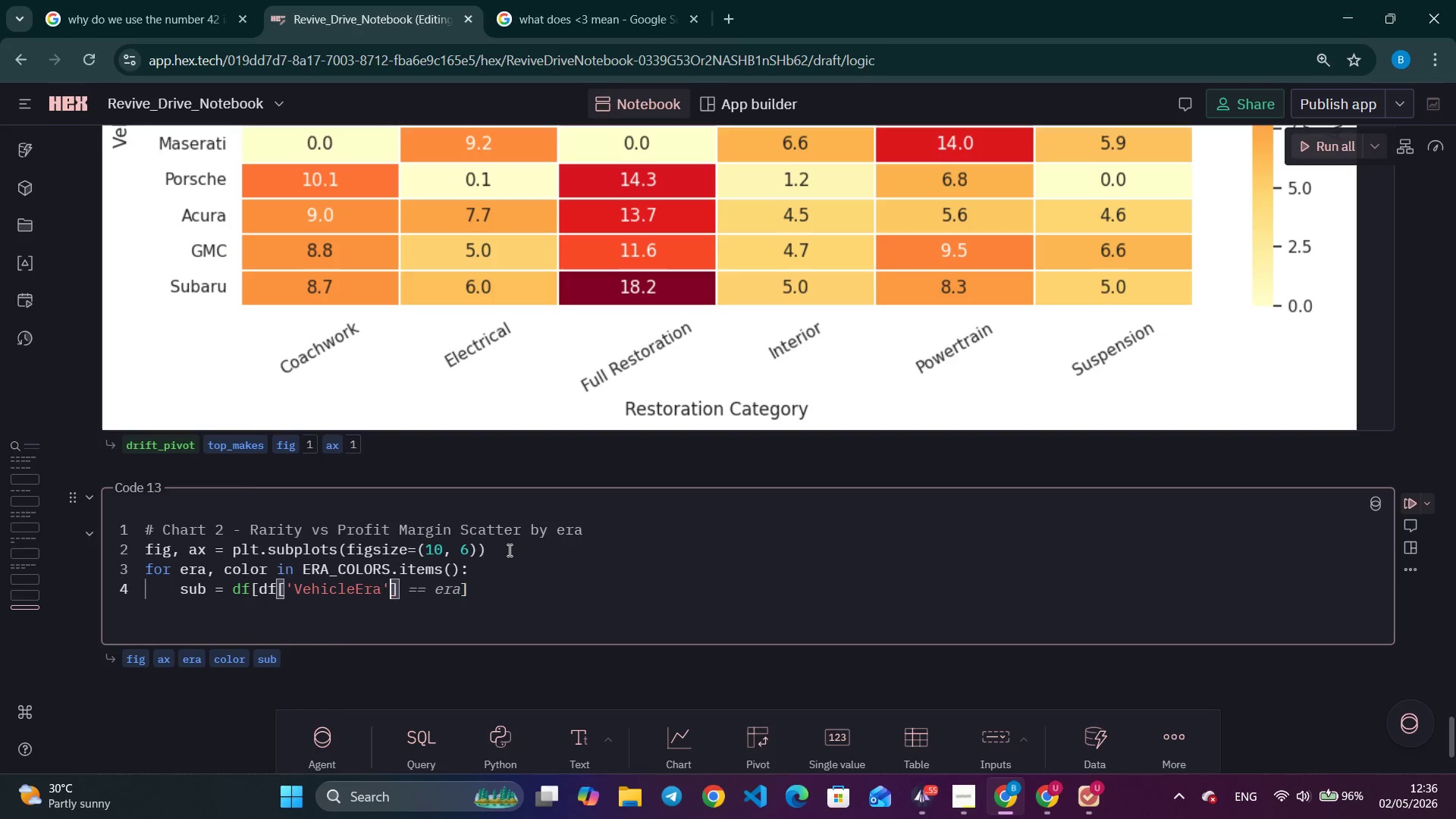 
key(Control+ArrowRight)
 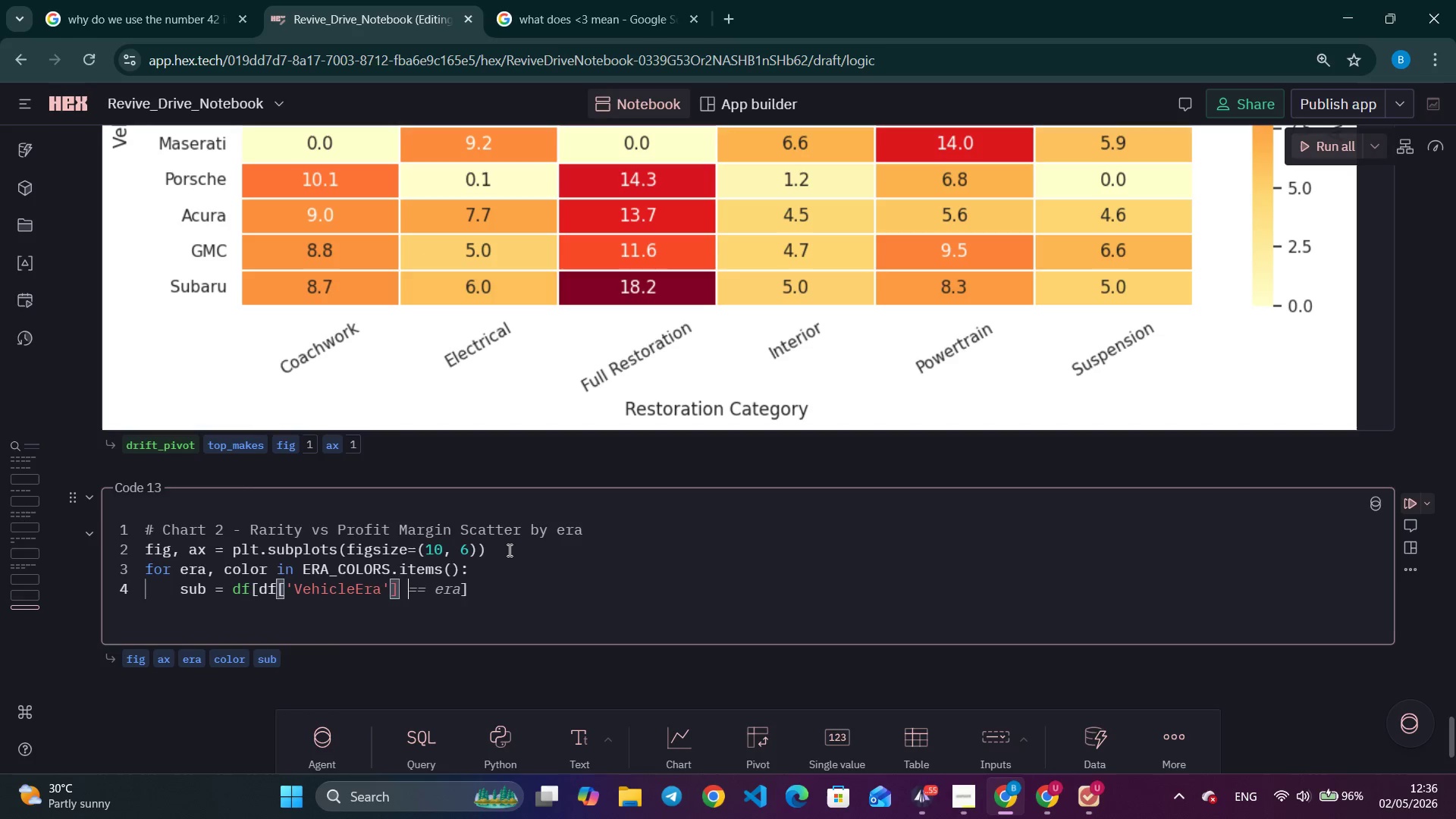 
key(Control+ArrowRight)
 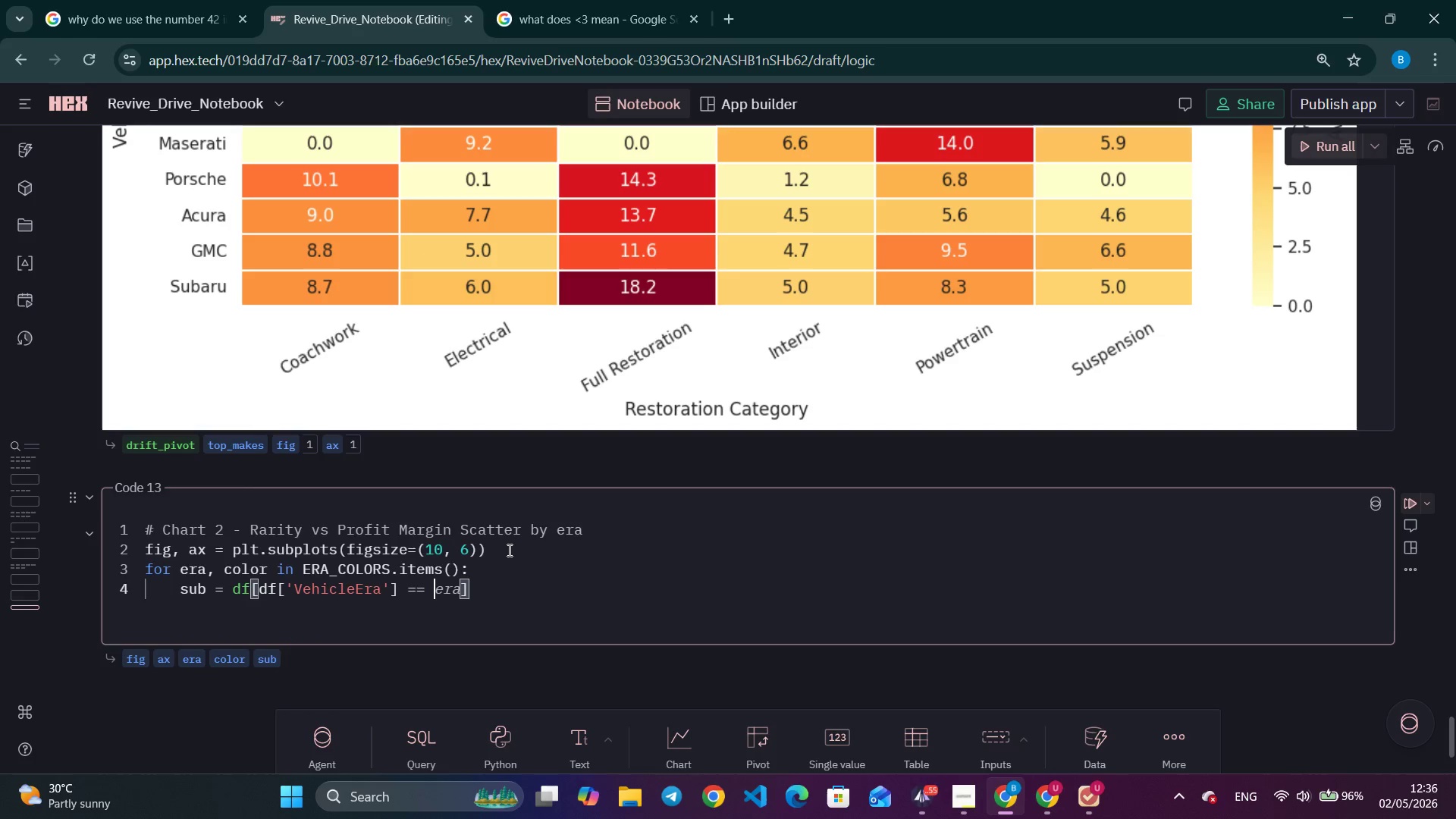 
key(Control+ArrowRight)
 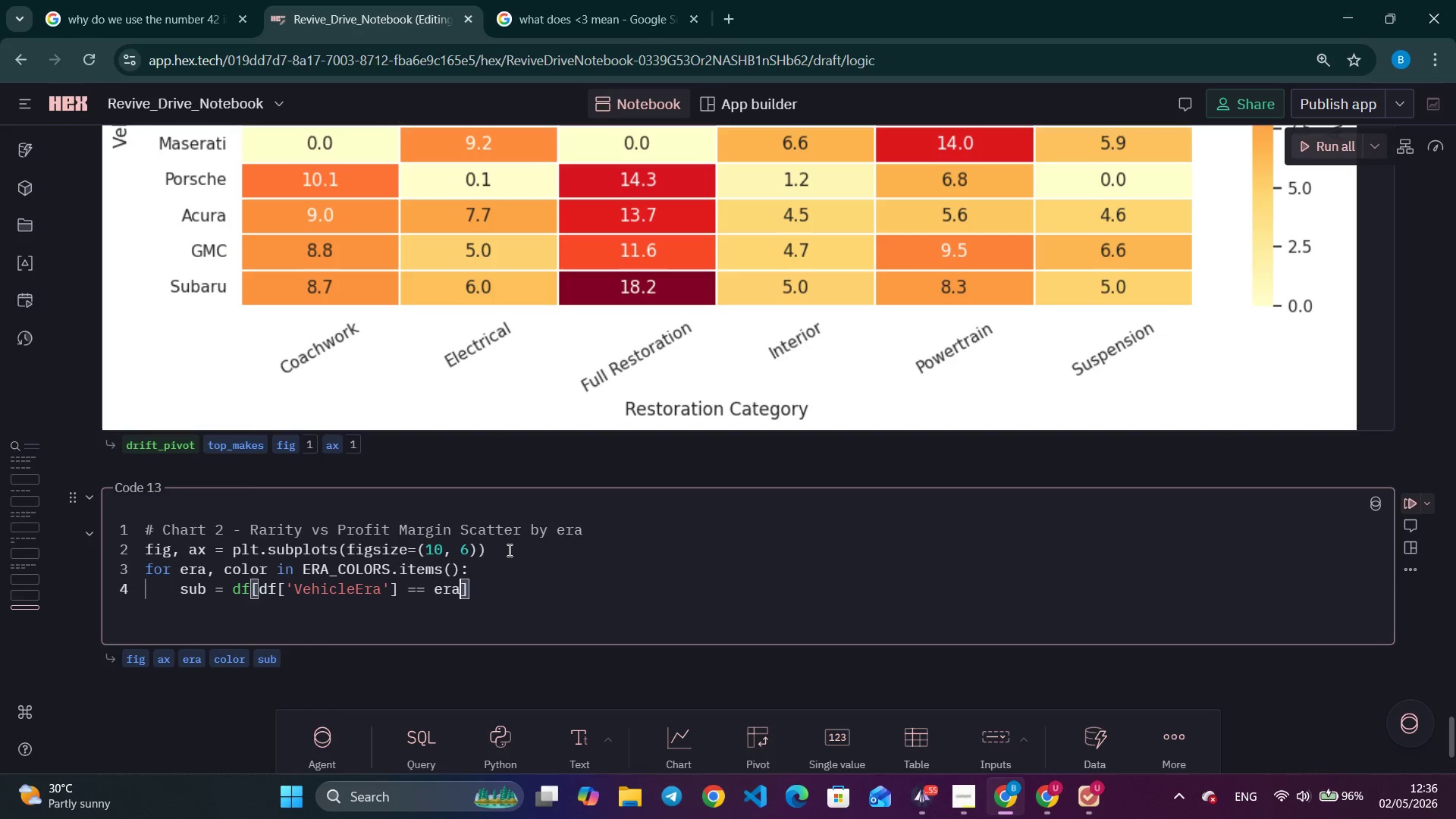 
key(Control+ArrowRight)
 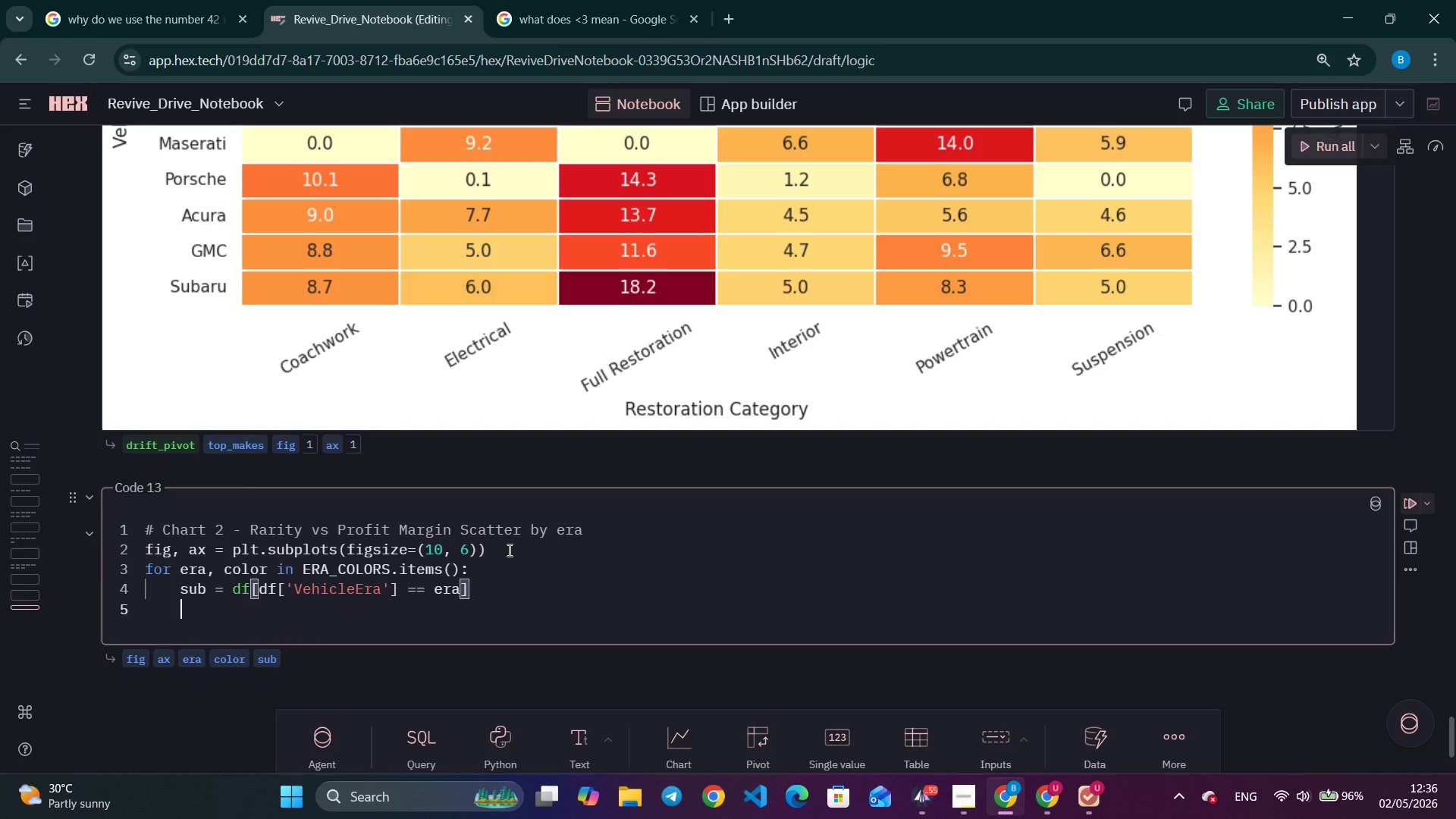 
key(Control+ArrowRight)
 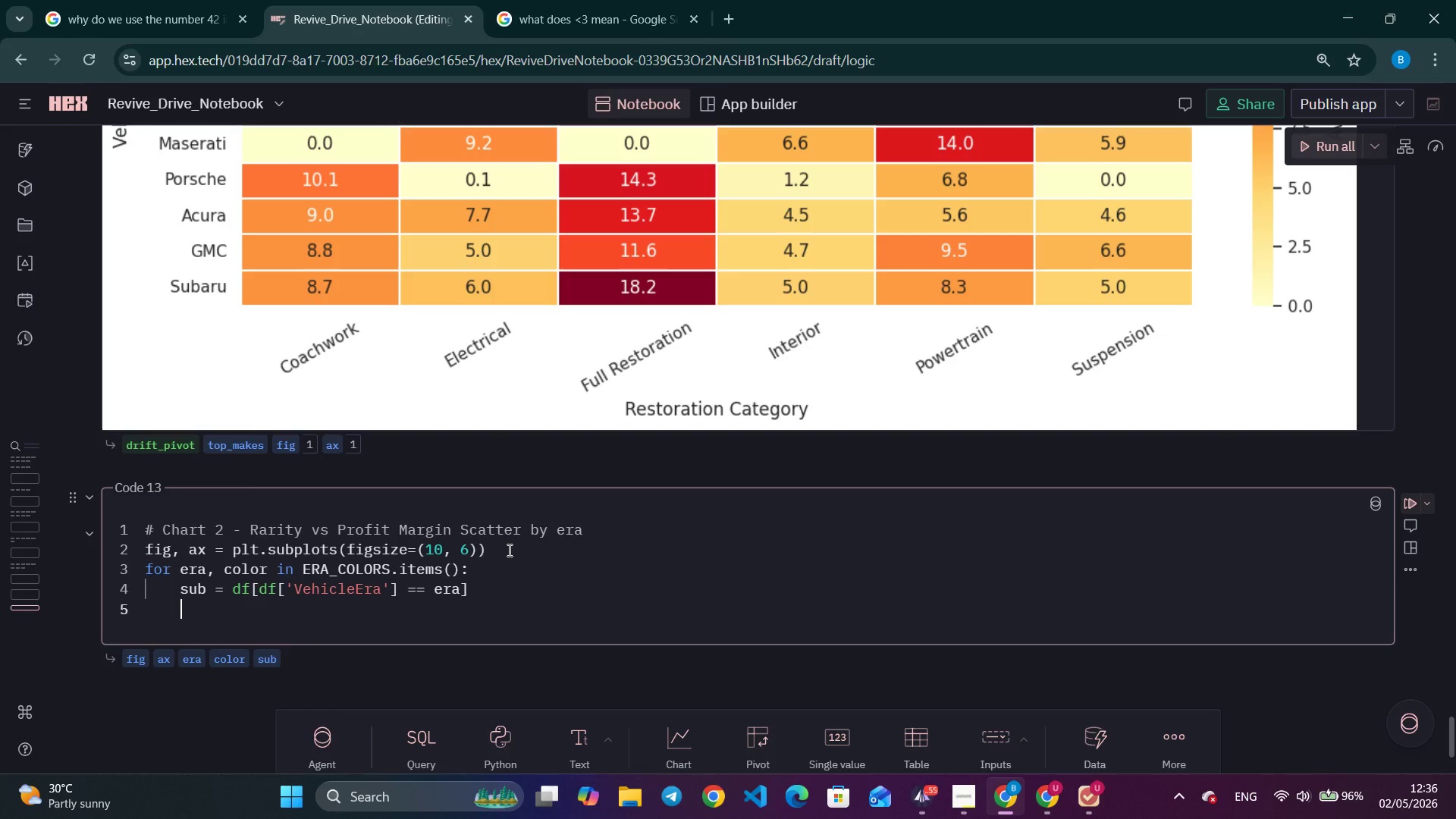 
type(ax.scatter)
 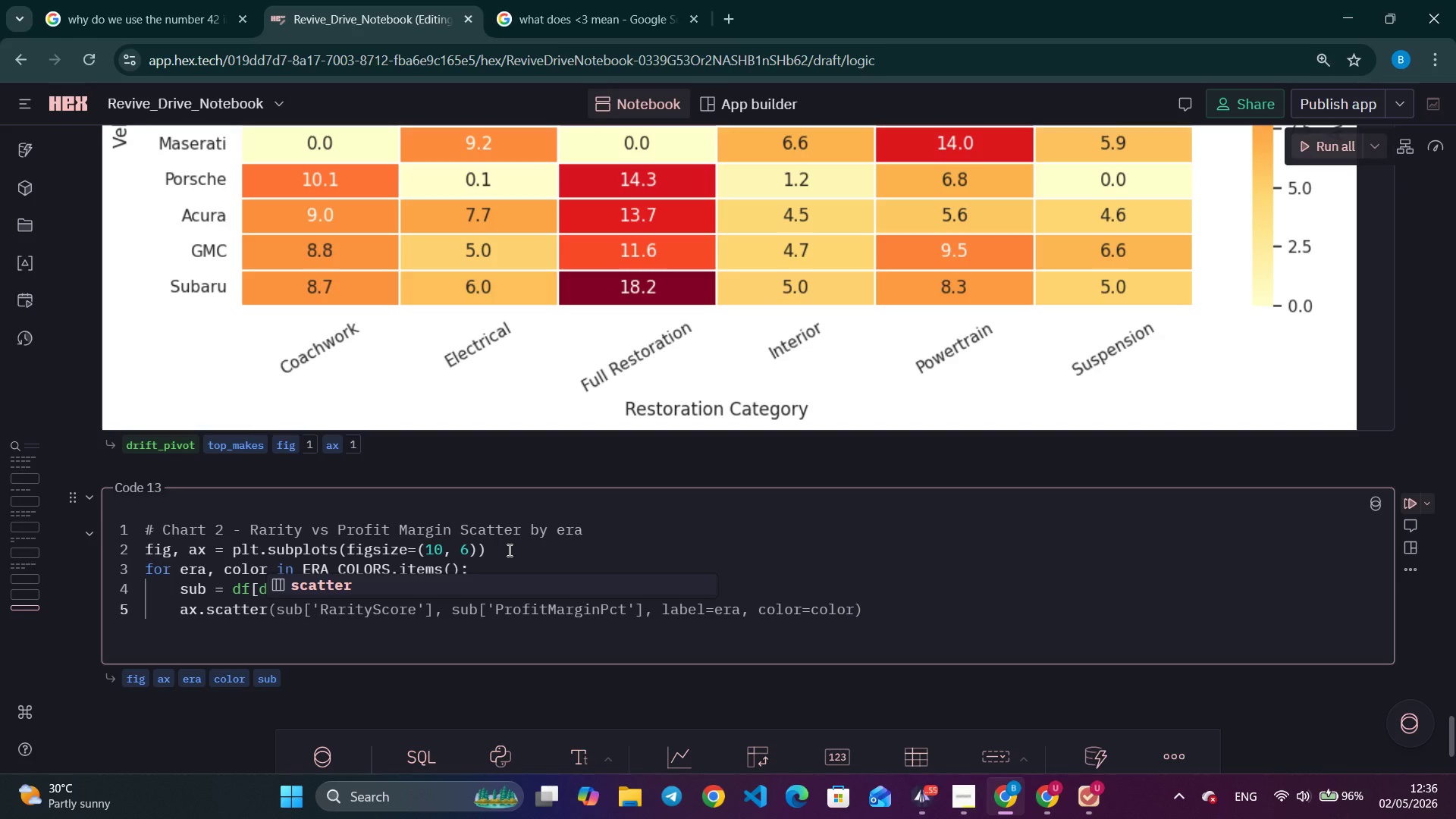 
wait(21.2)
 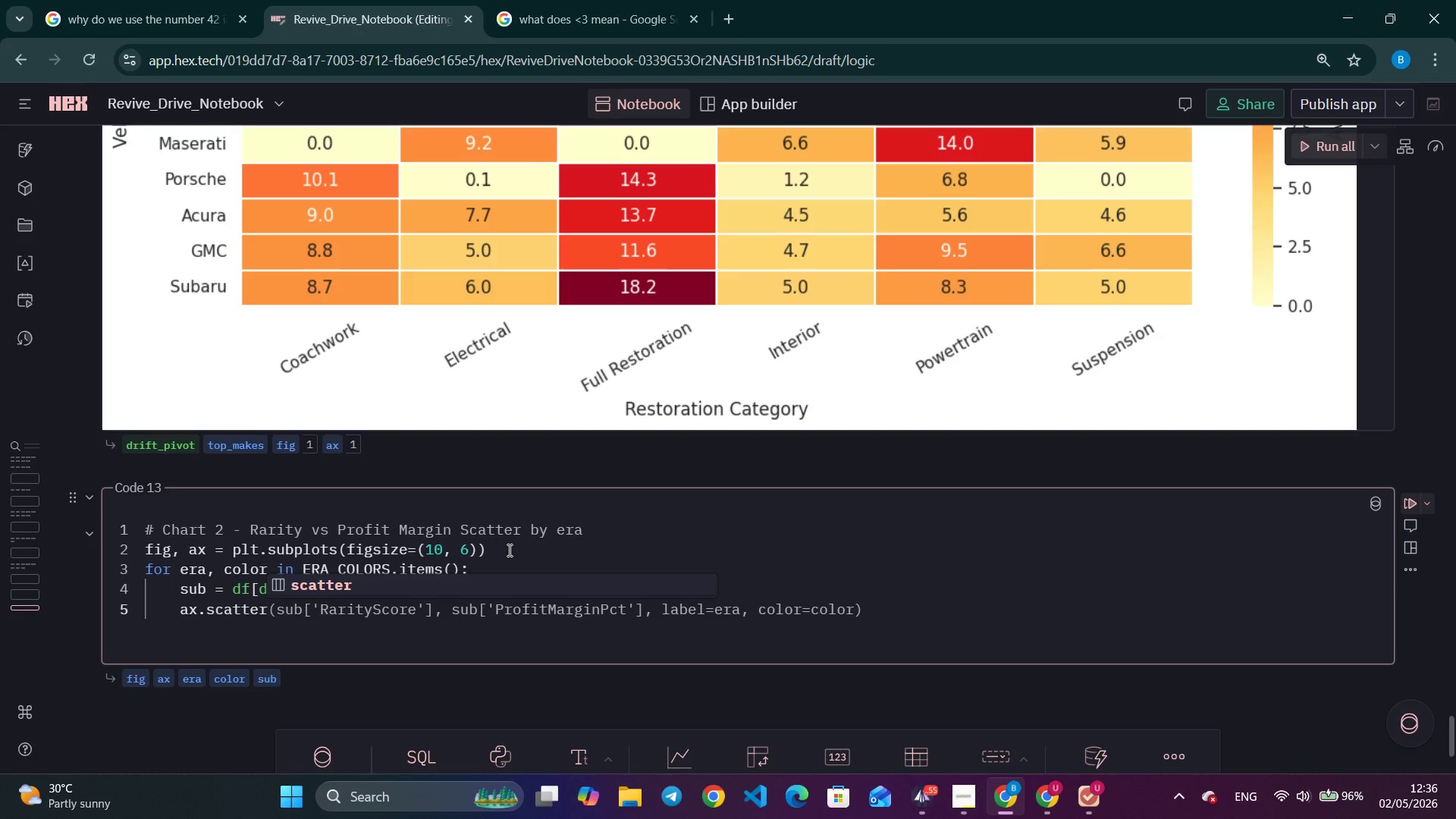 
type((sub['RarityScore)
 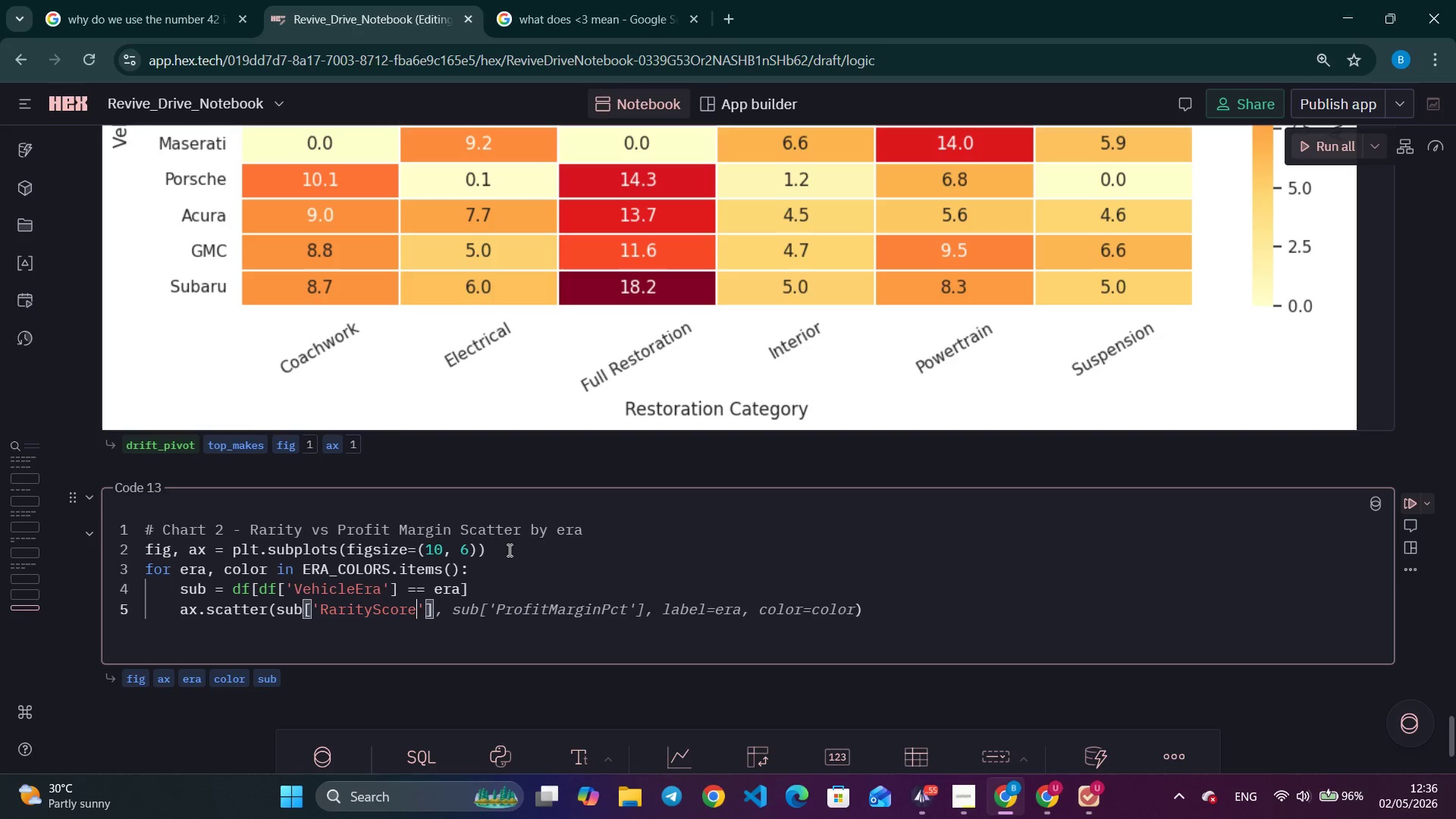 
key(ArrowRight)
 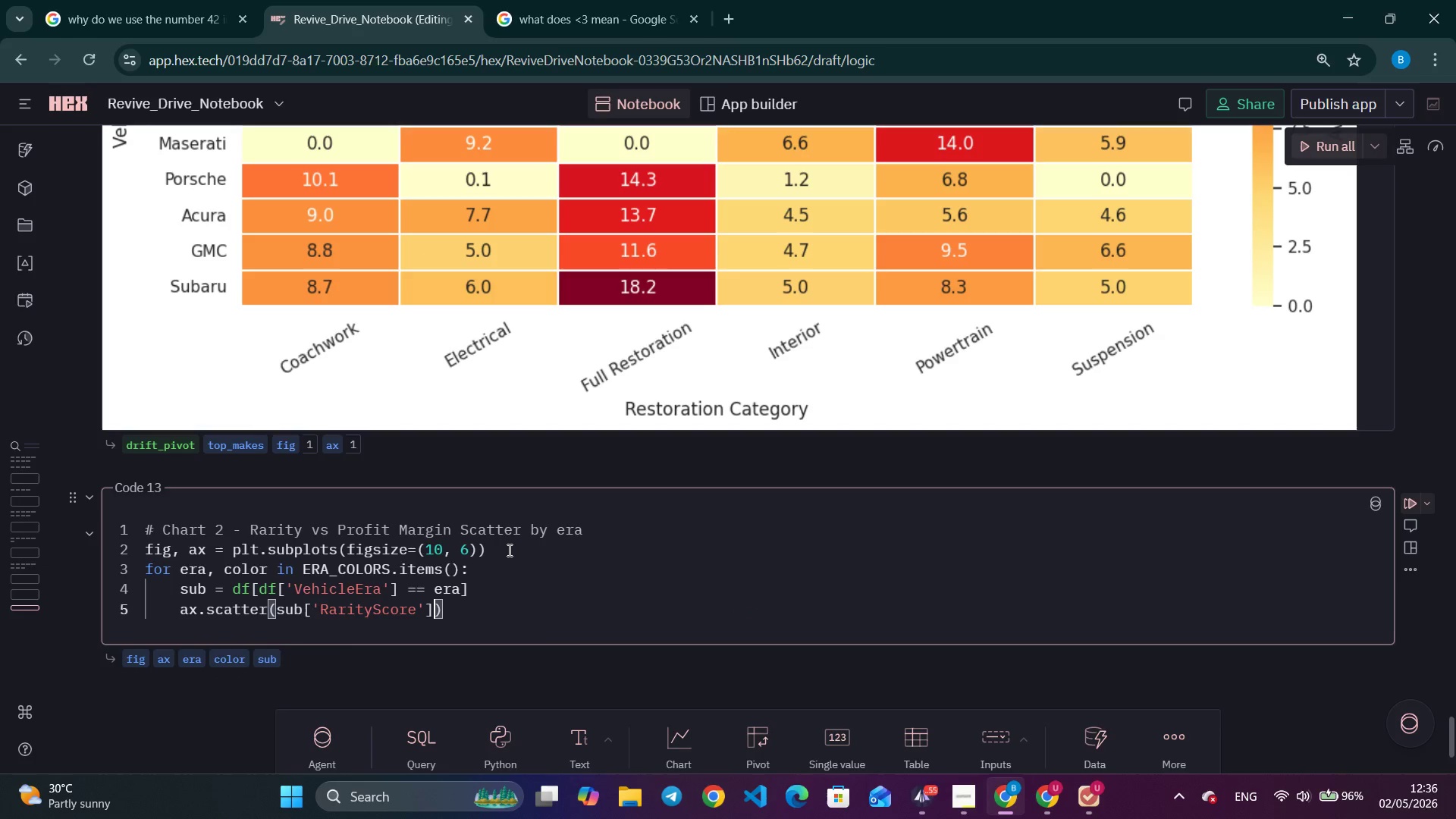 
key(ArrowRight)
 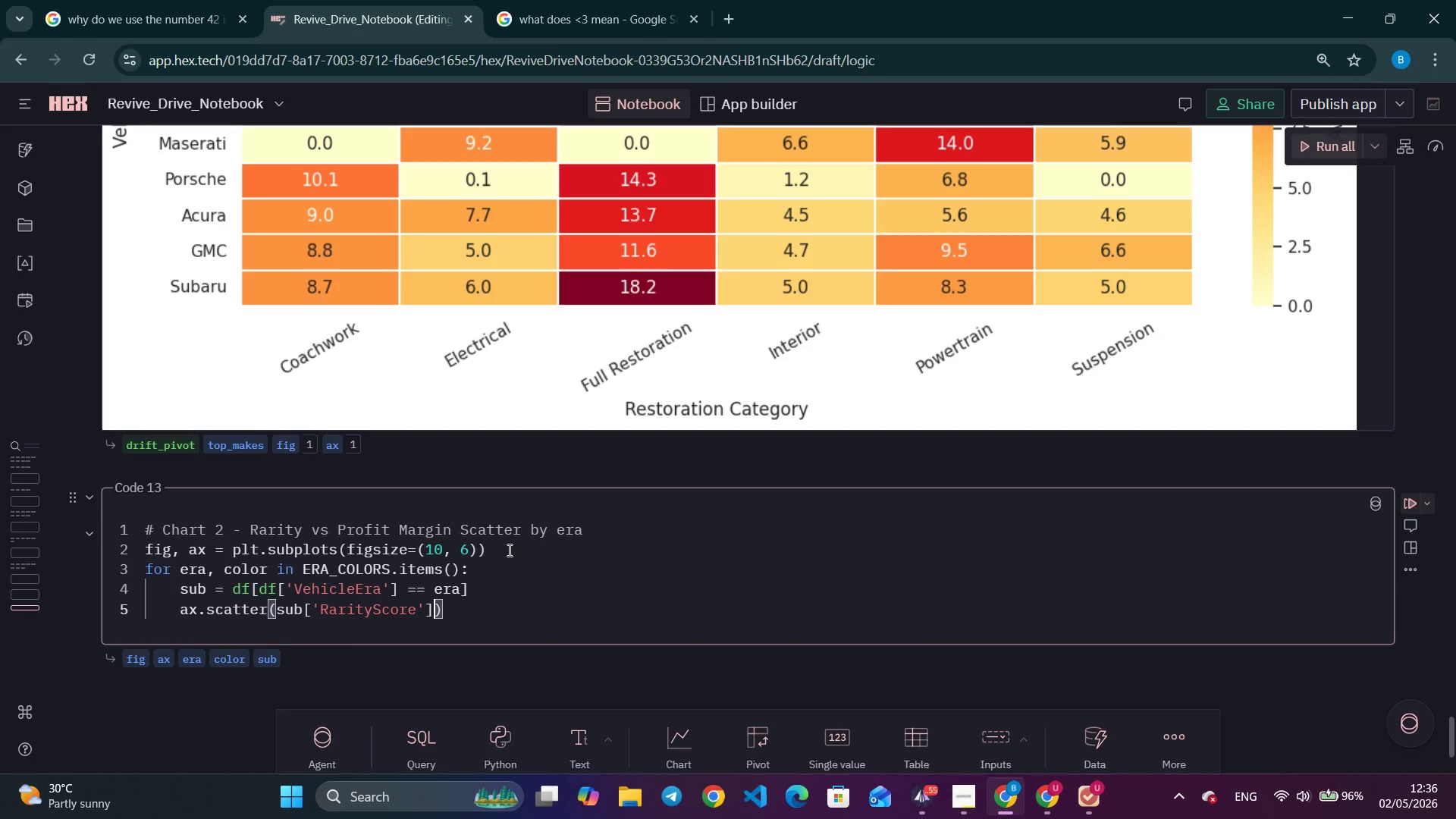 
type(, sub[P)
key(Backspace)
type('ProfitMarginPct)
 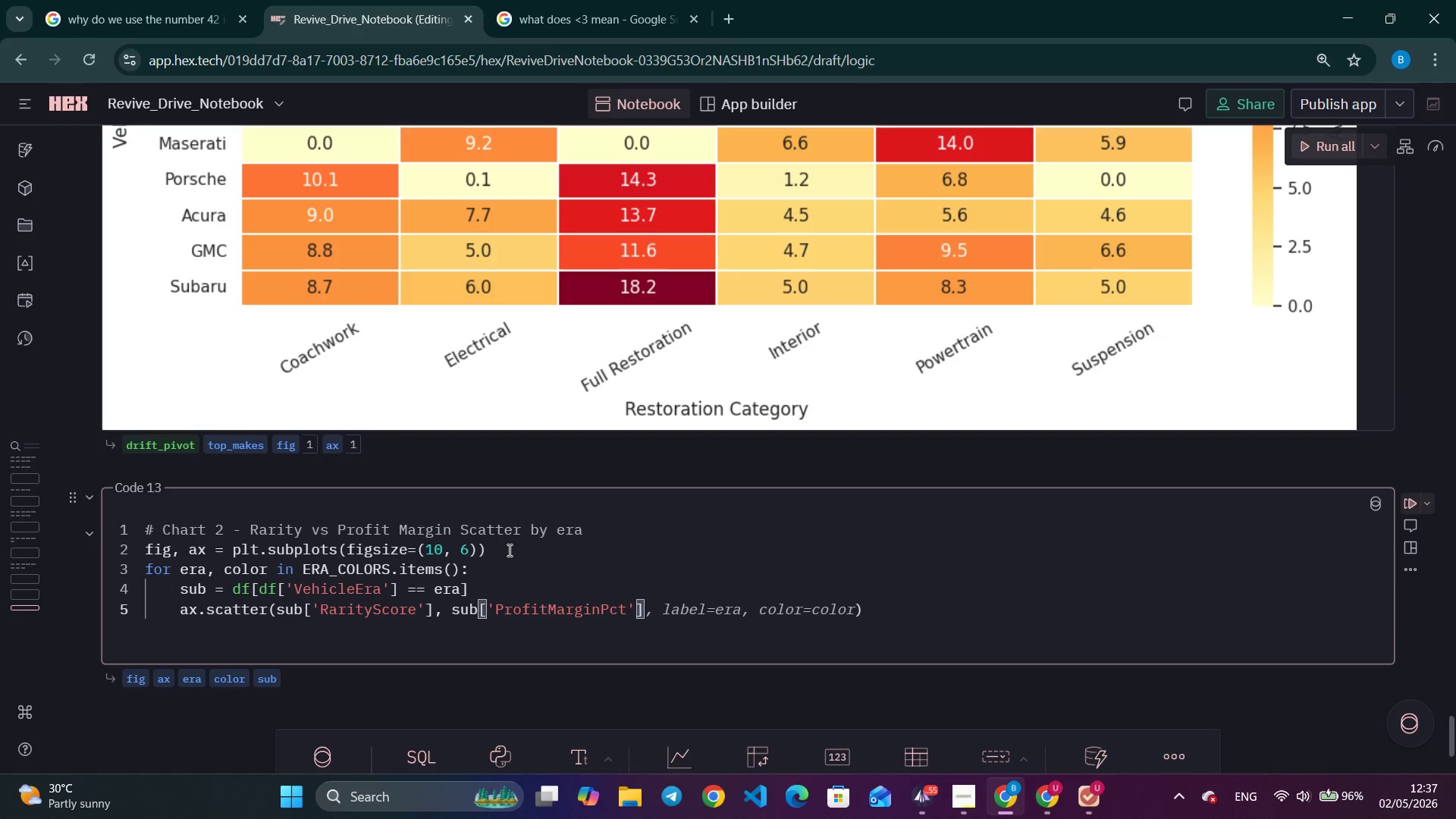 
key(ArrowRight)
 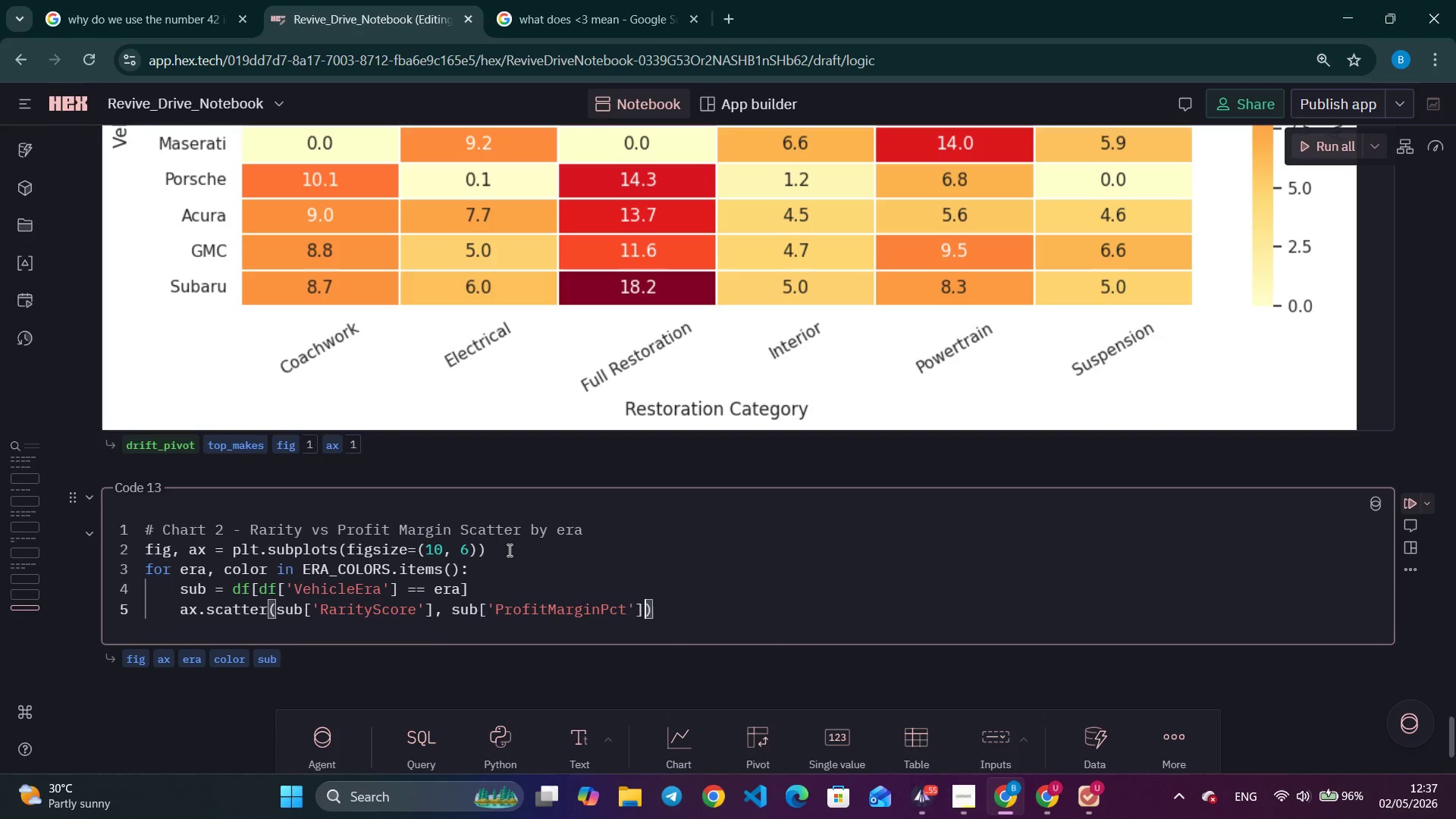 
key(ArrowRight)
 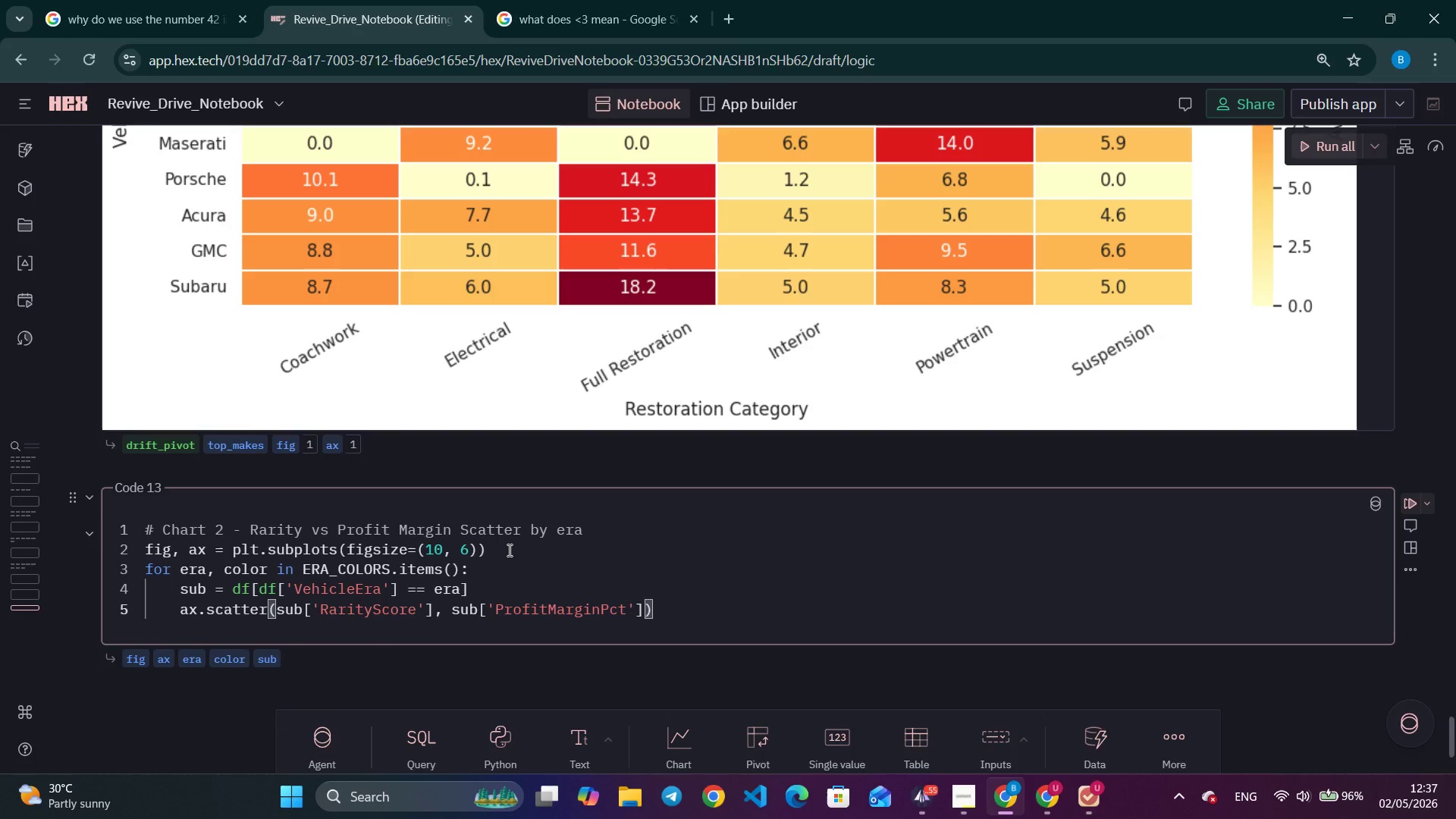 
key(Comma)
 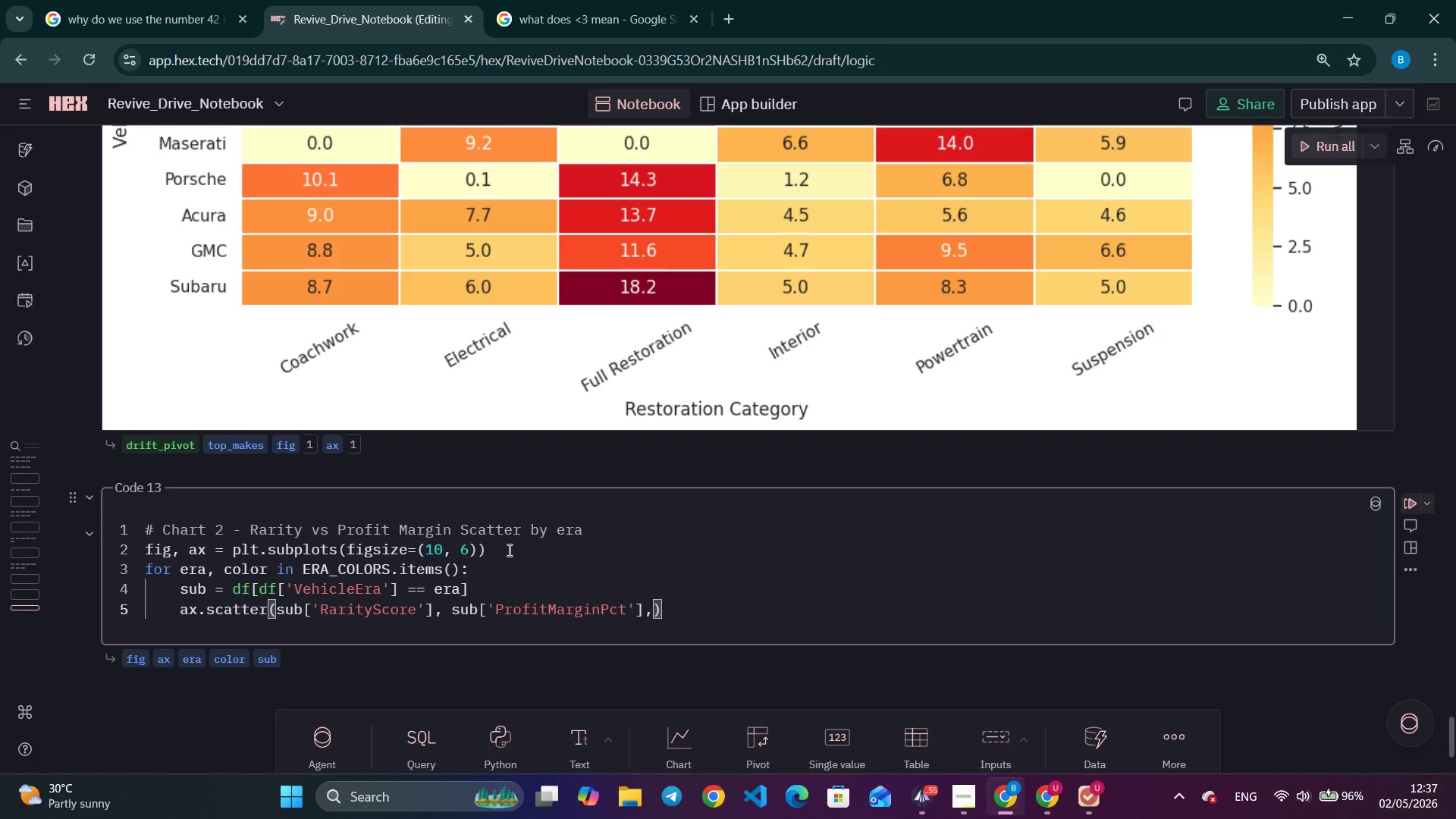 
key(Enter)
 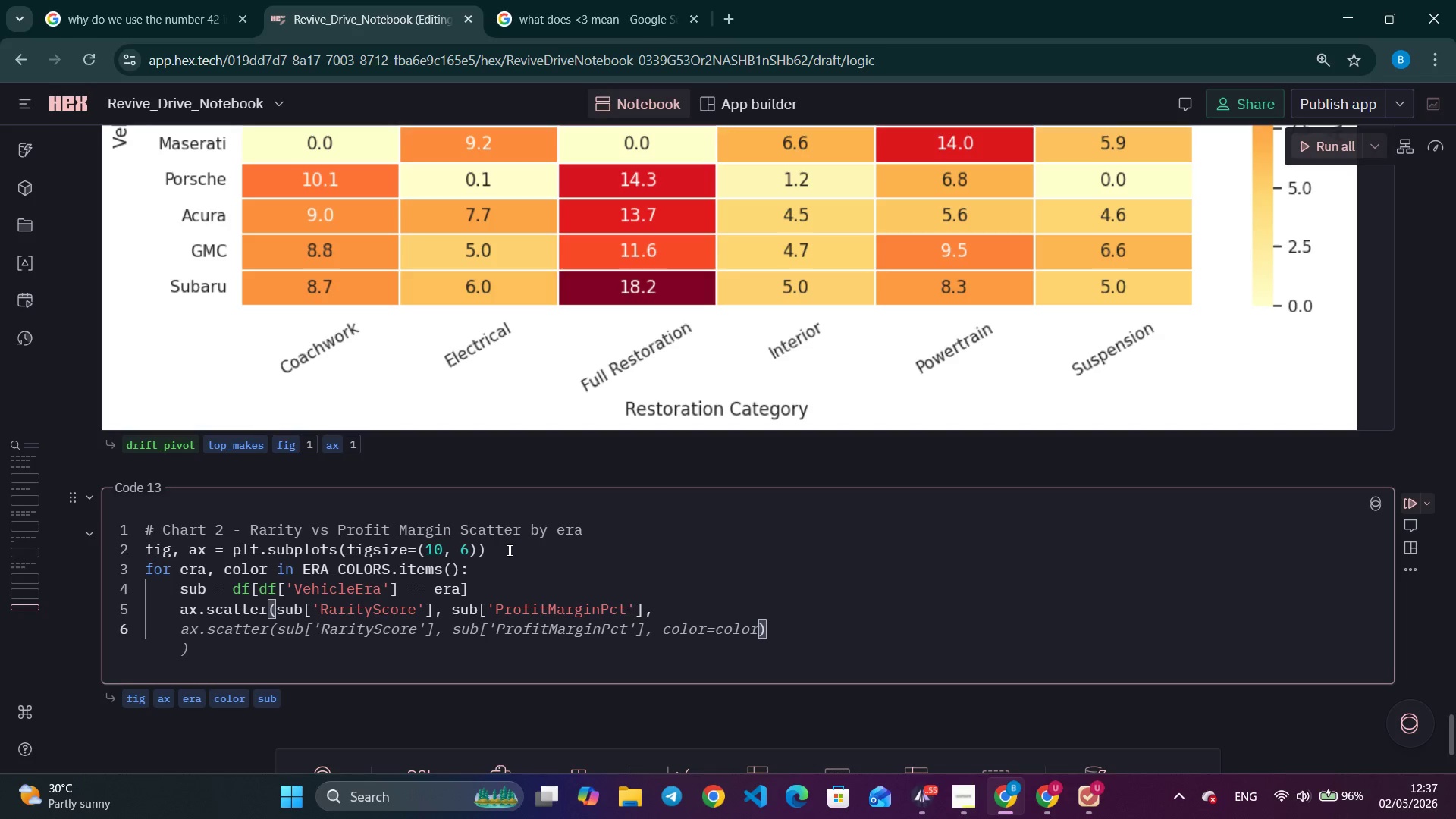 
key(Tab)
 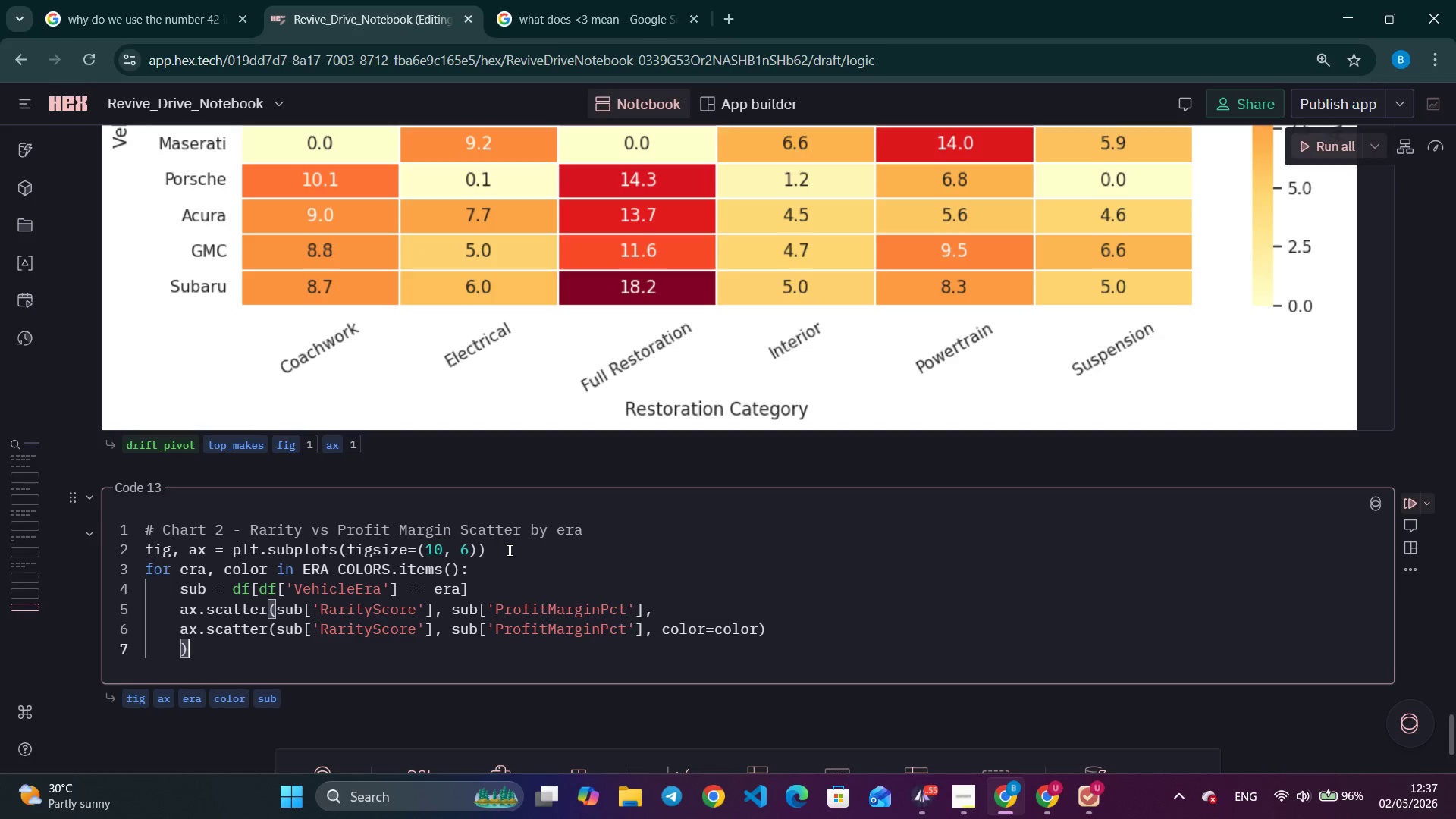 
key(Control+Z)
 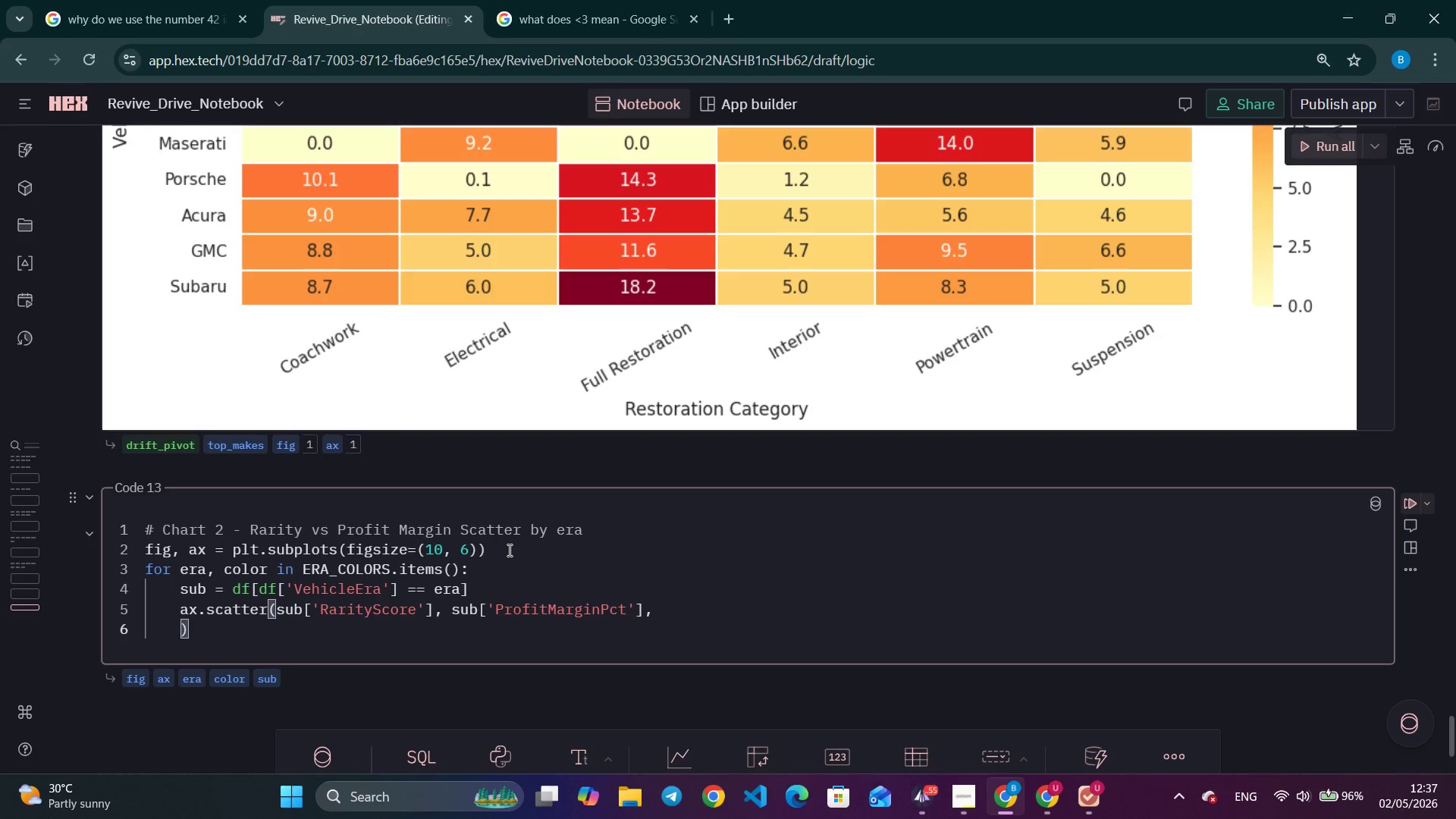 
key(Tab)
 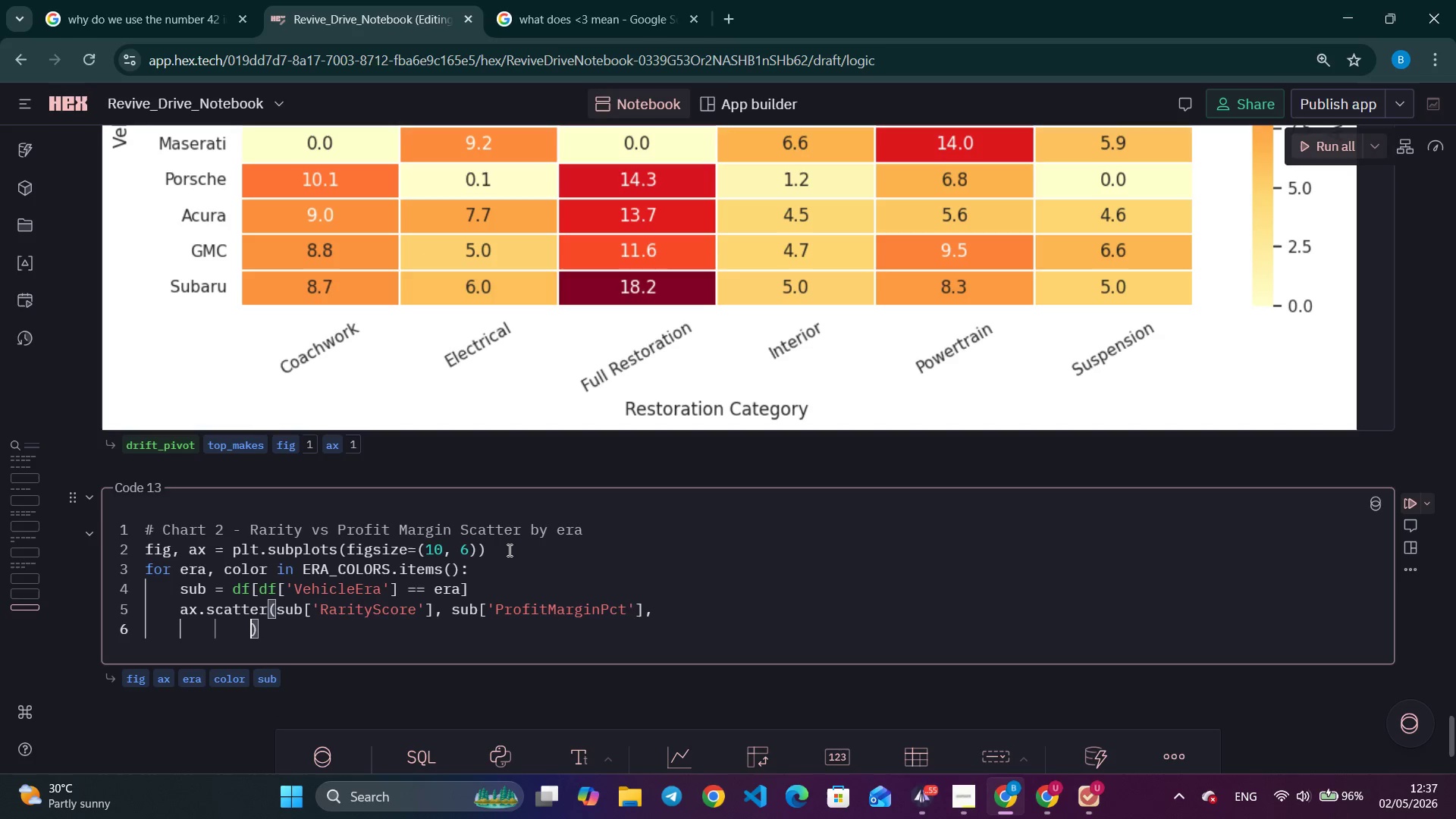 
key(Tab)
 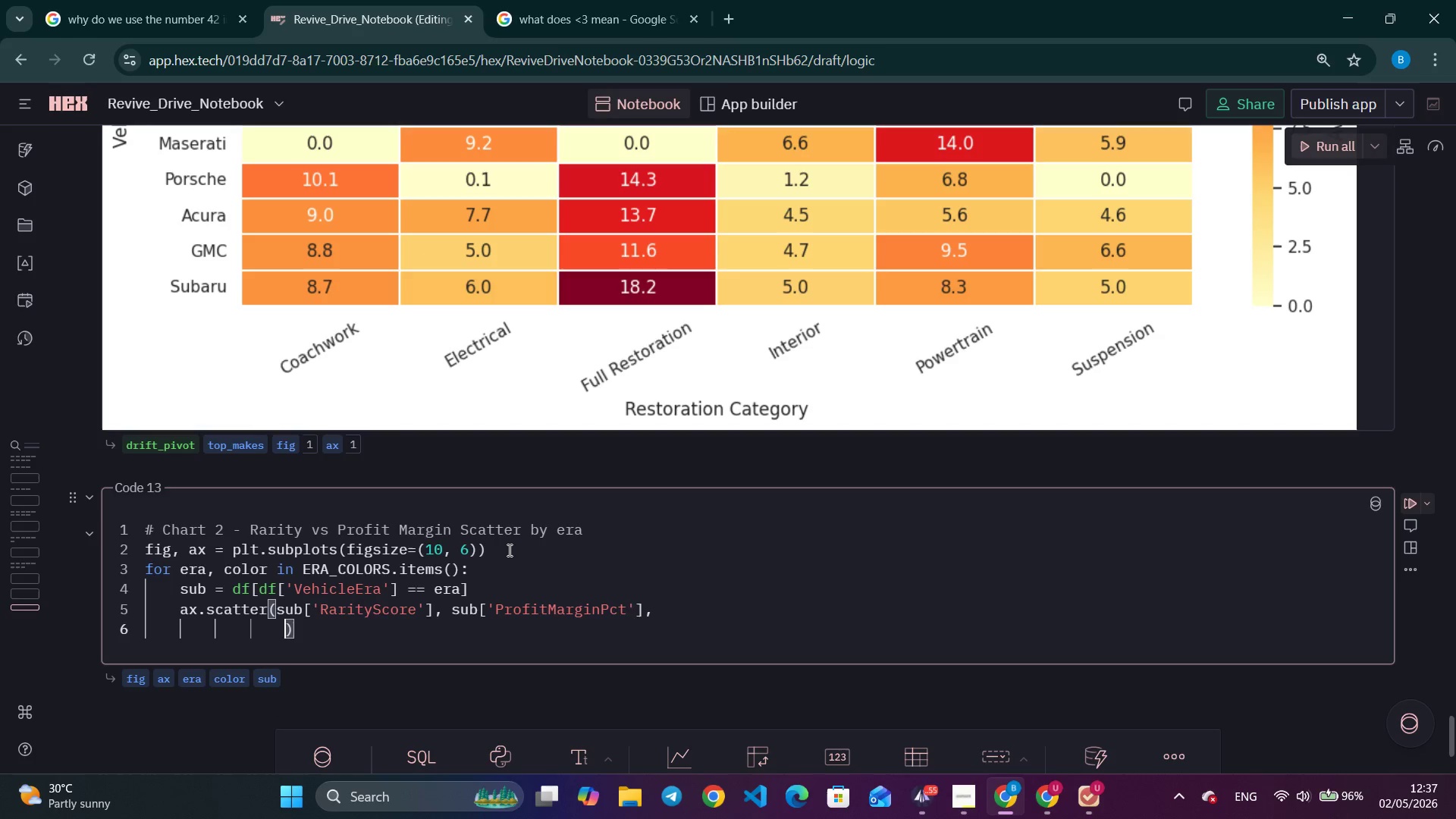 
key(Tab)
 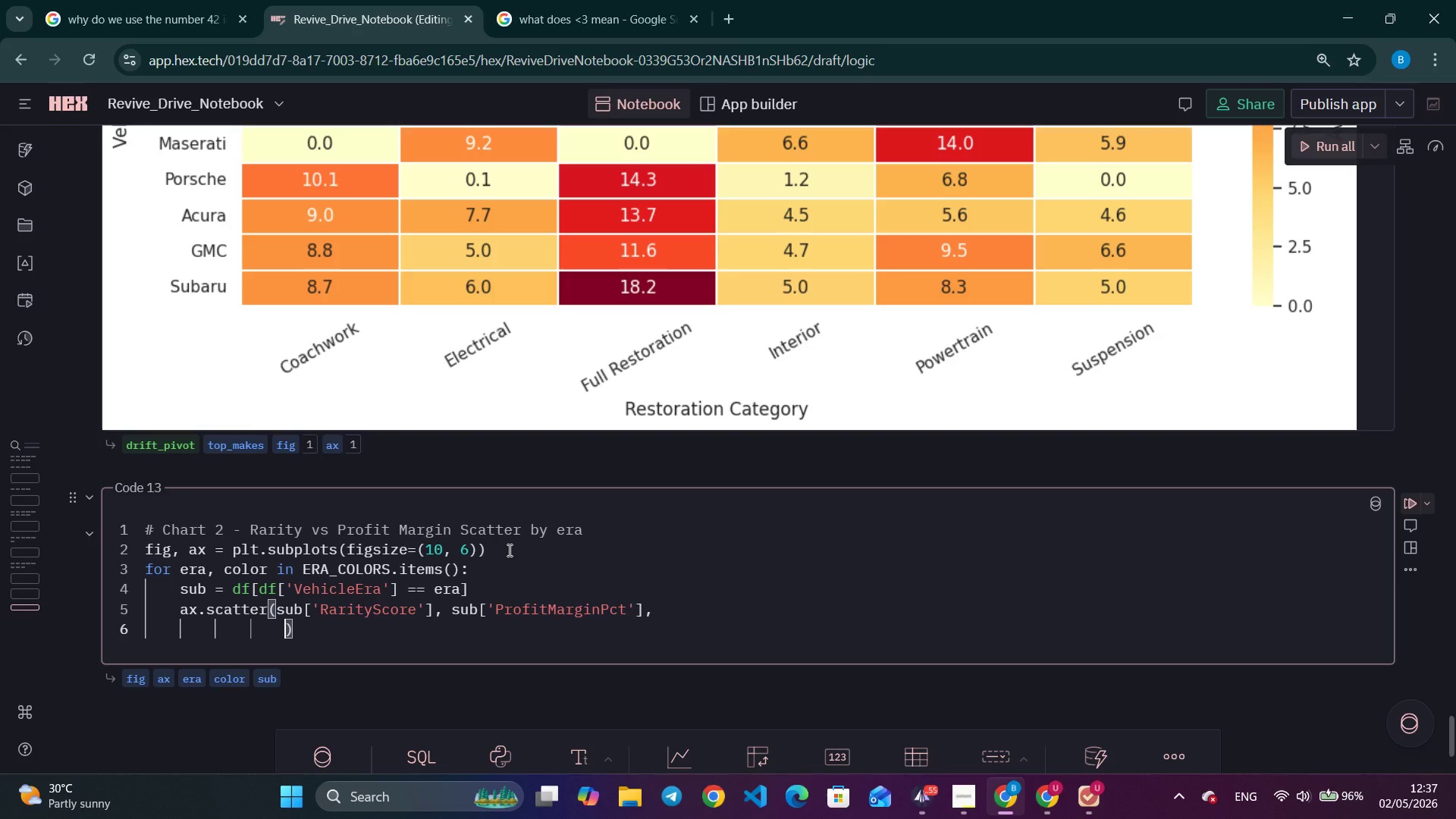 
type(c=color, alpha)
 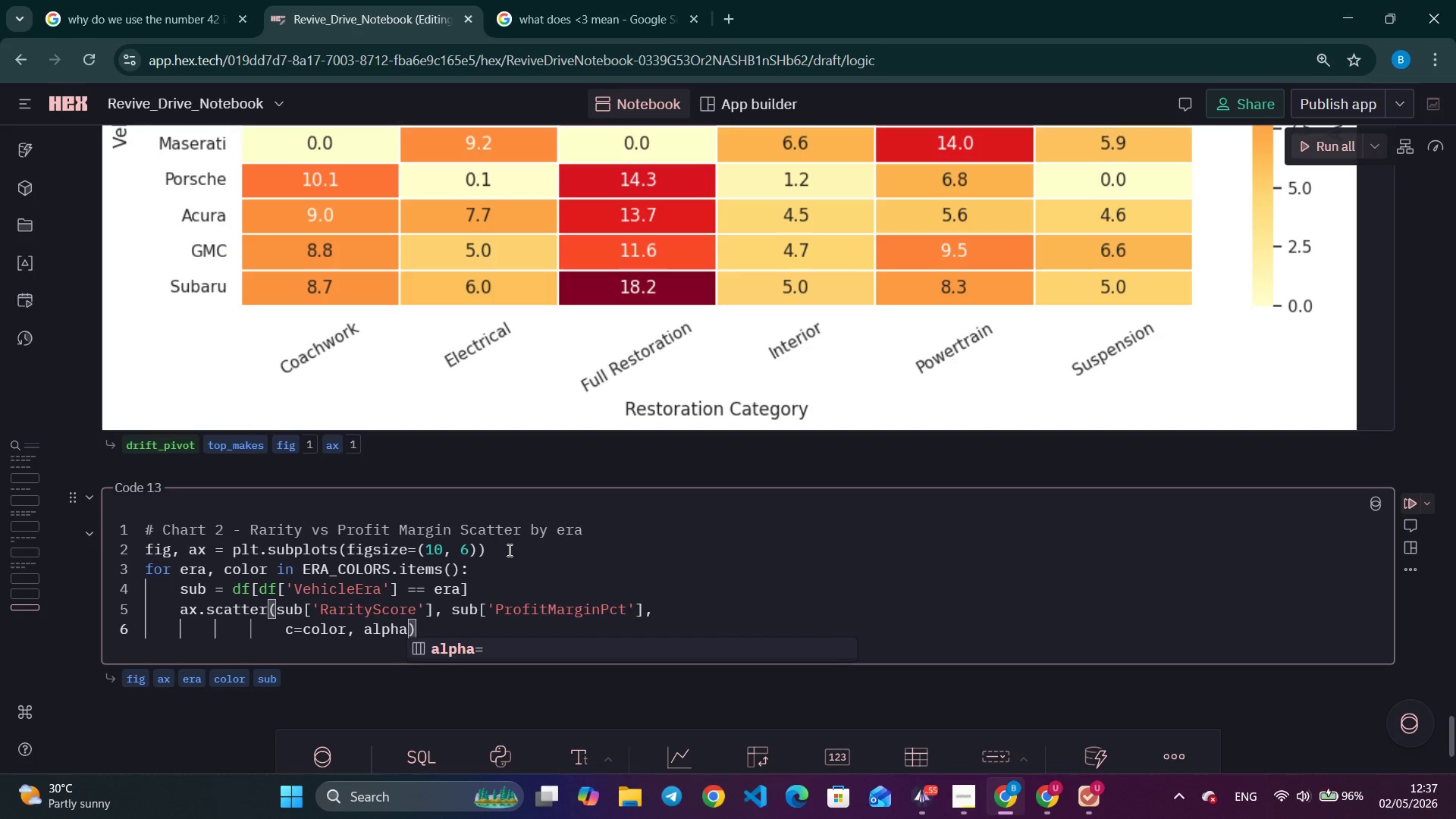 
key(Enter)
 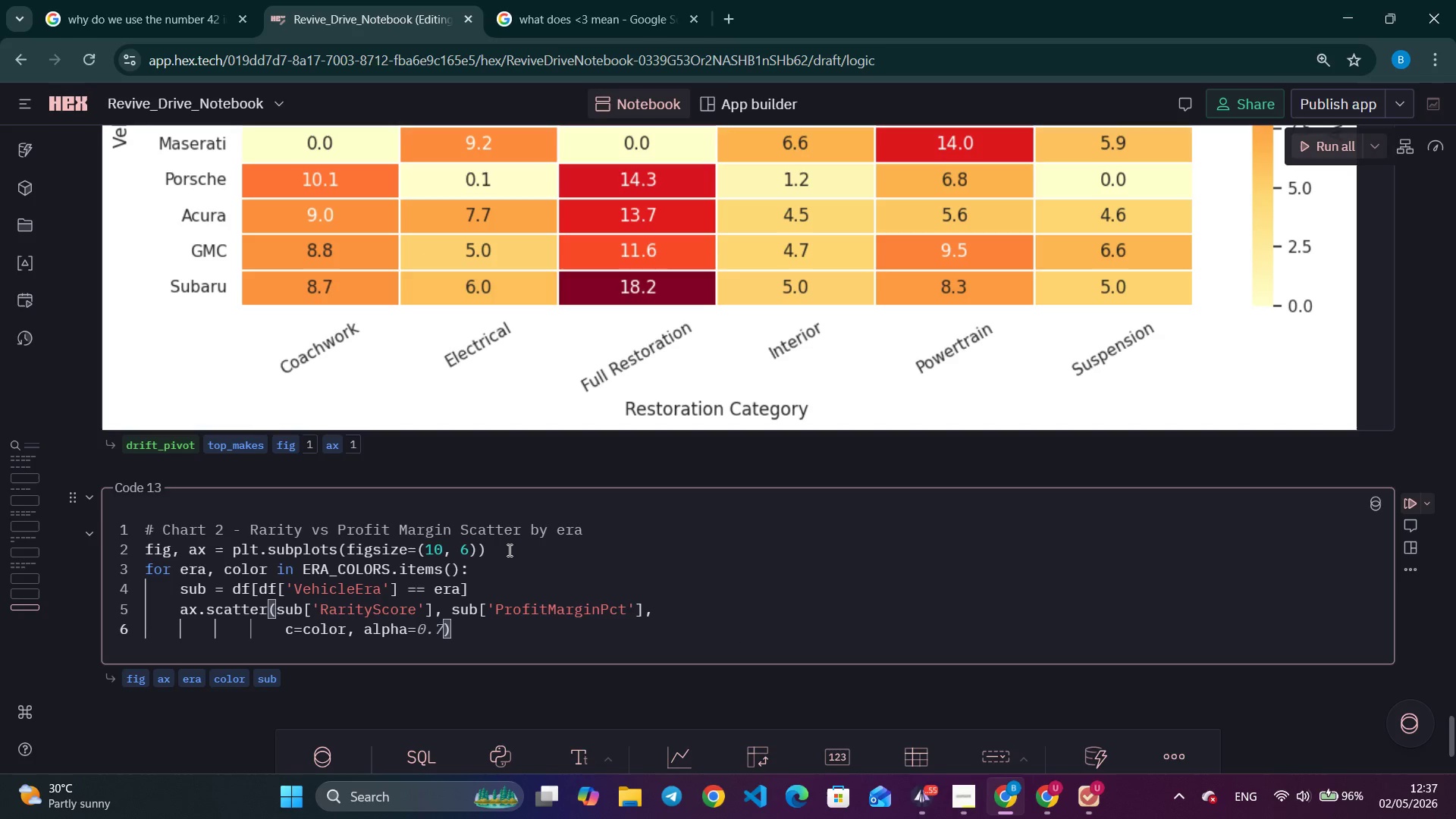 
type(0.35 )
key(Backspace)
type(, s=25, label=era, edge)
 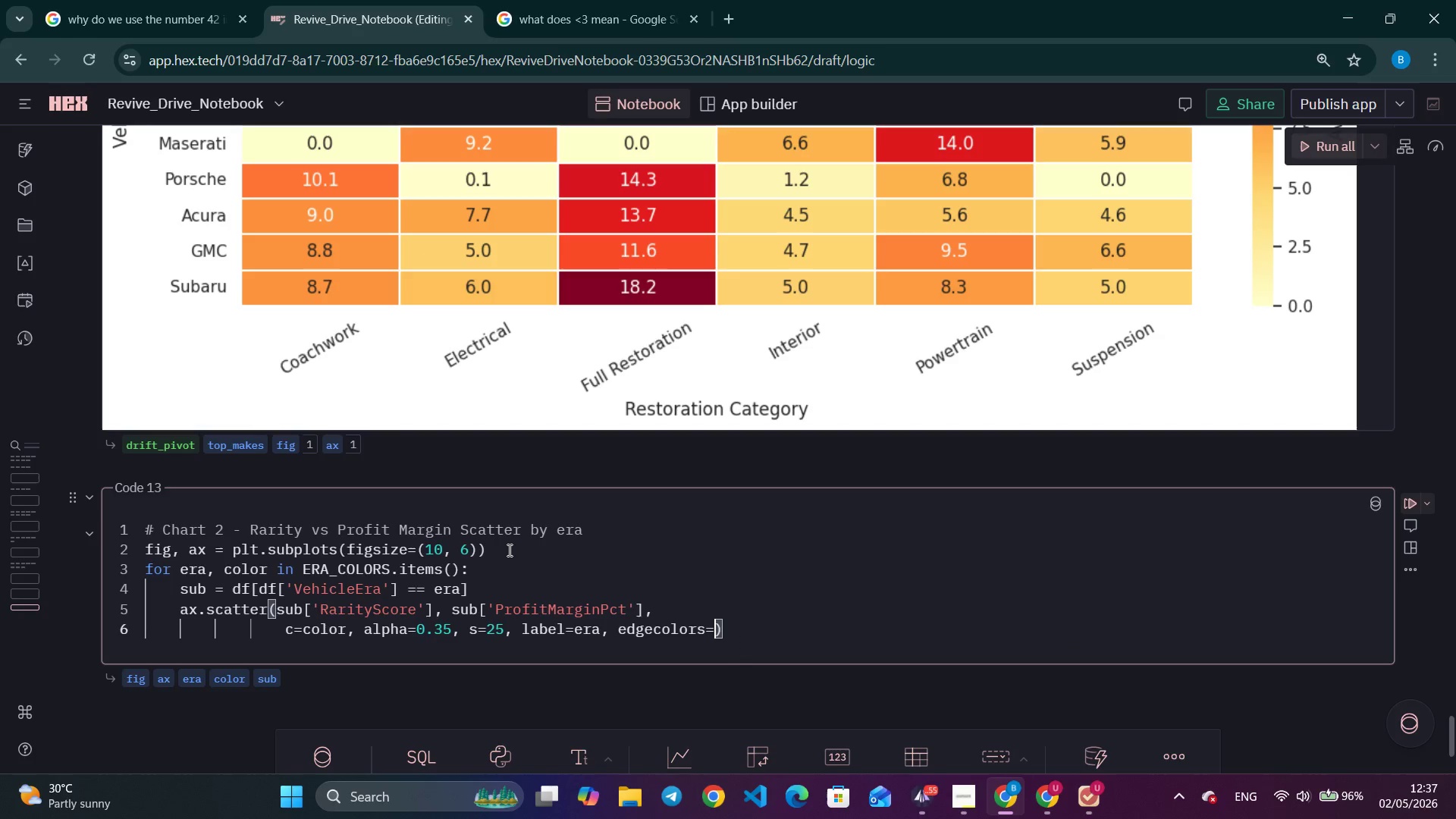 
key(Enter)
 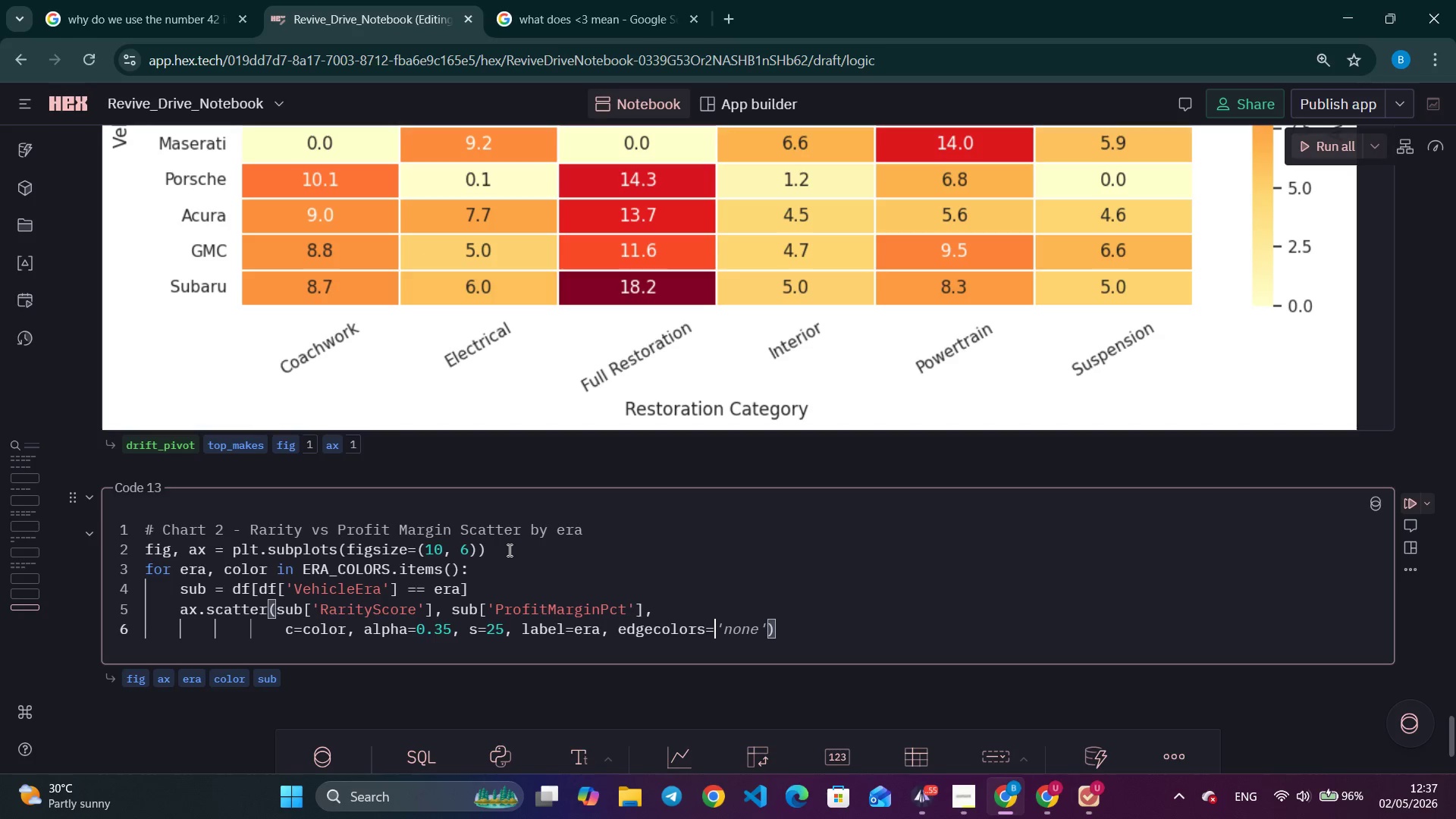 
type('none)
 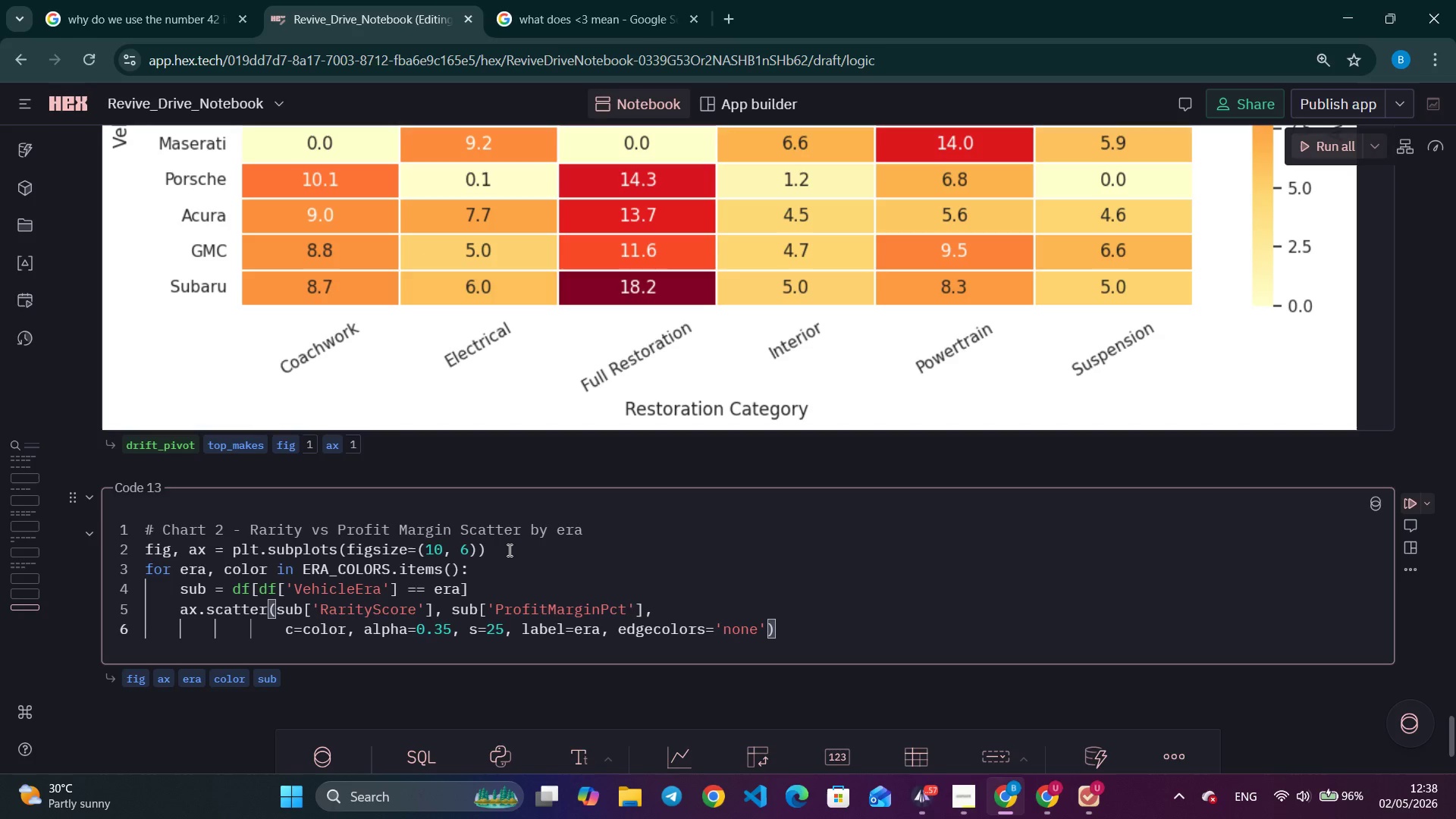 
wait(70.45)
 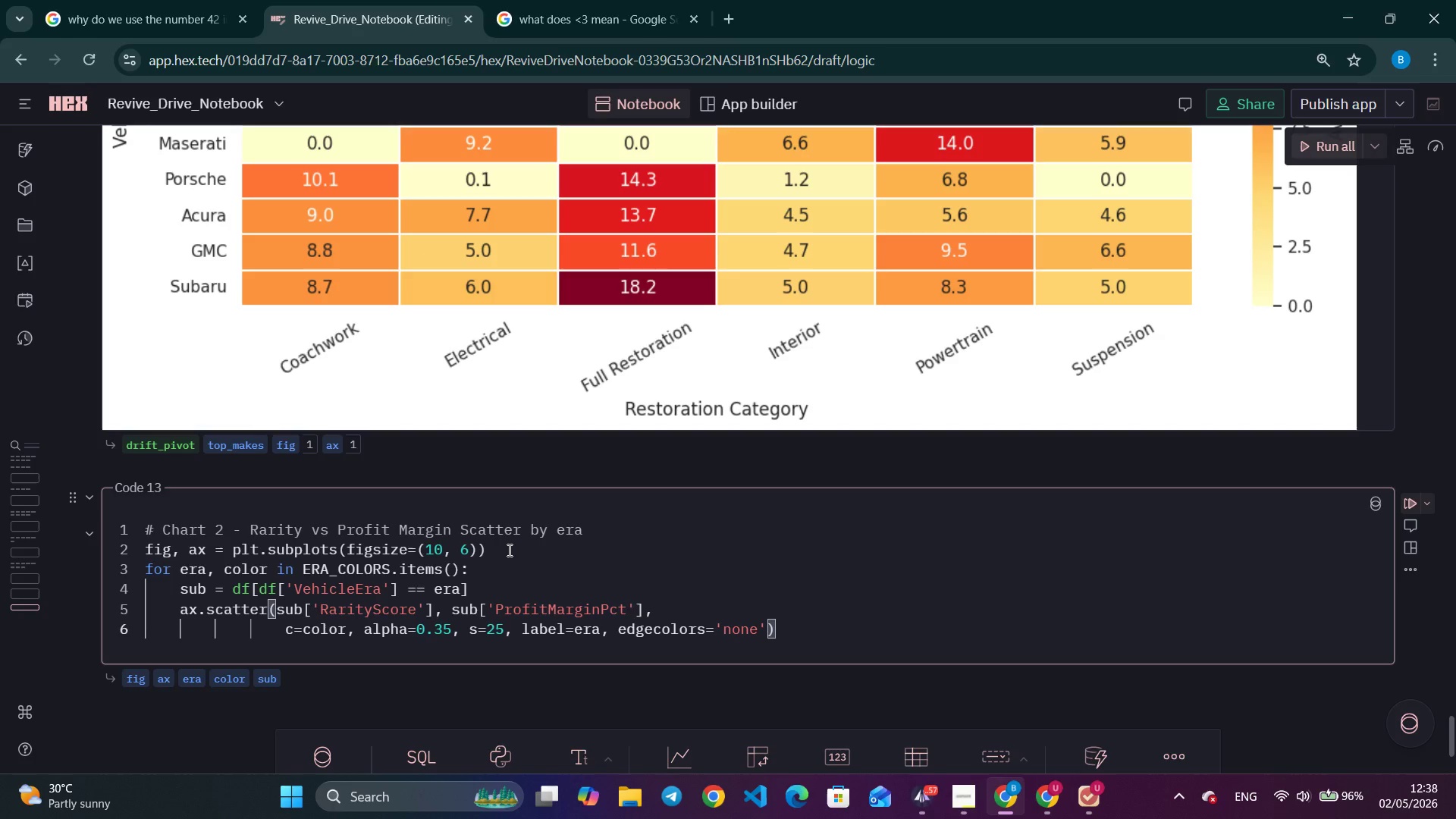 
key(ArrowRight)
 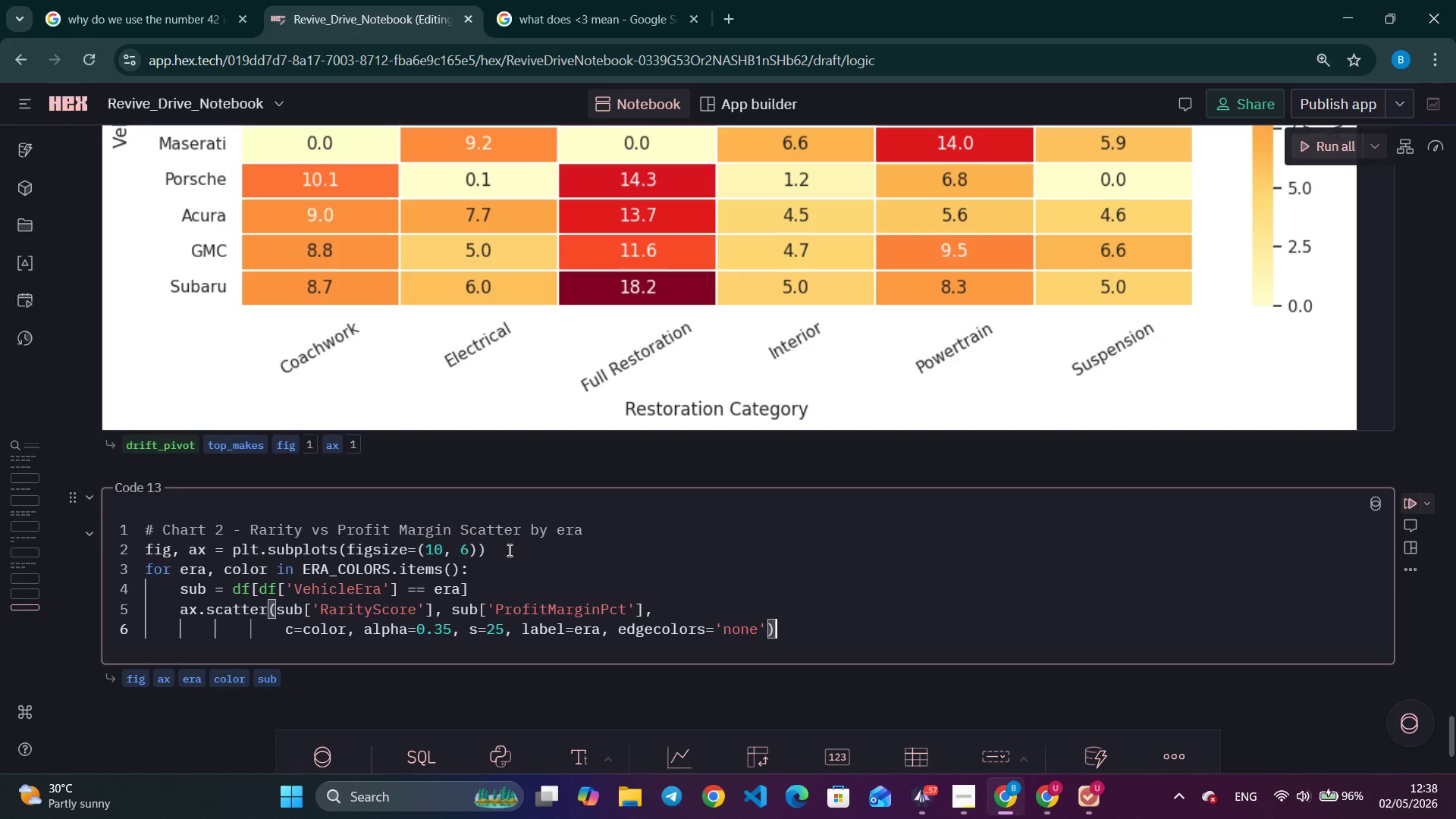 
key(ArrowRight)
 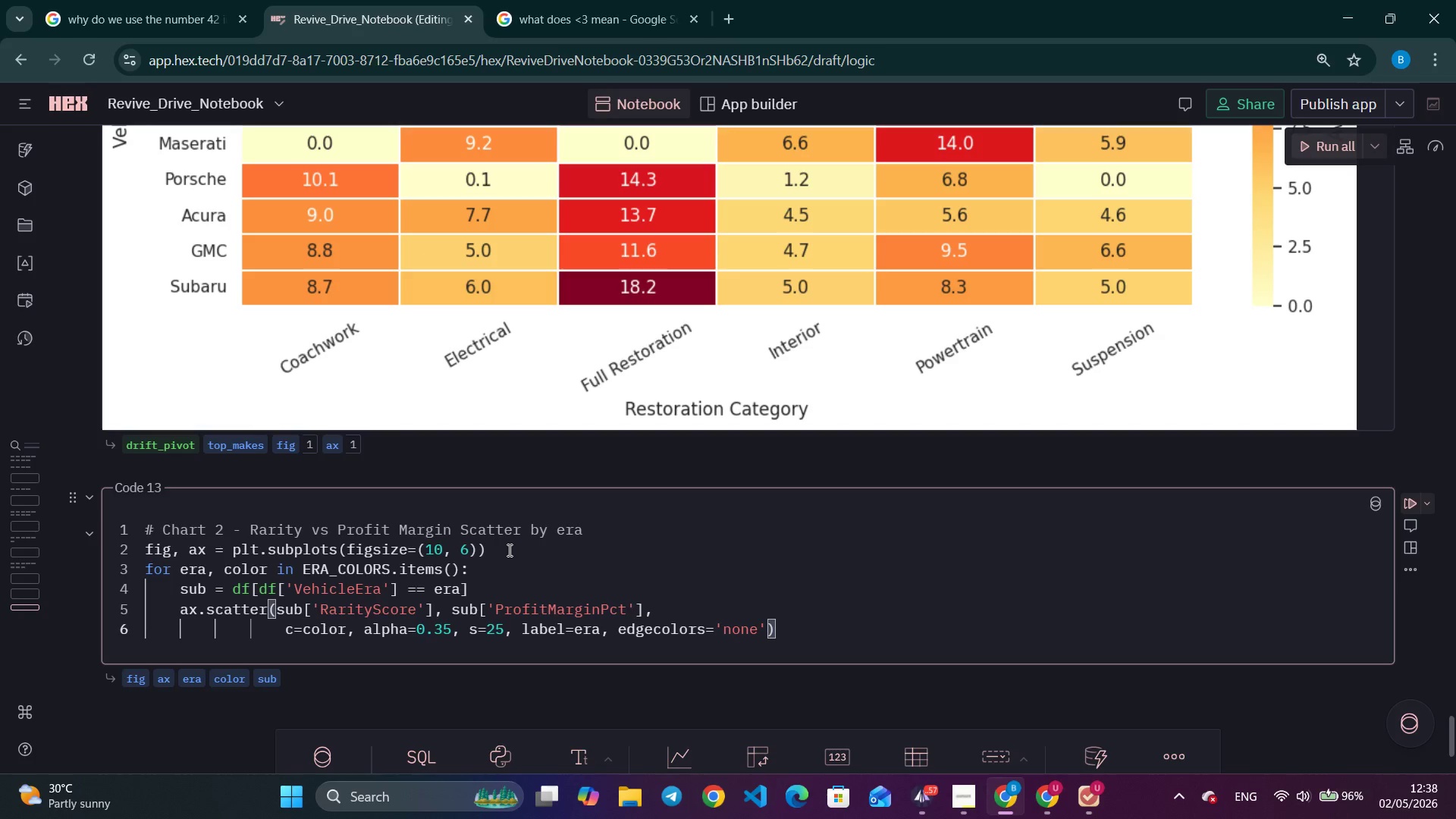 
key(Enter)
 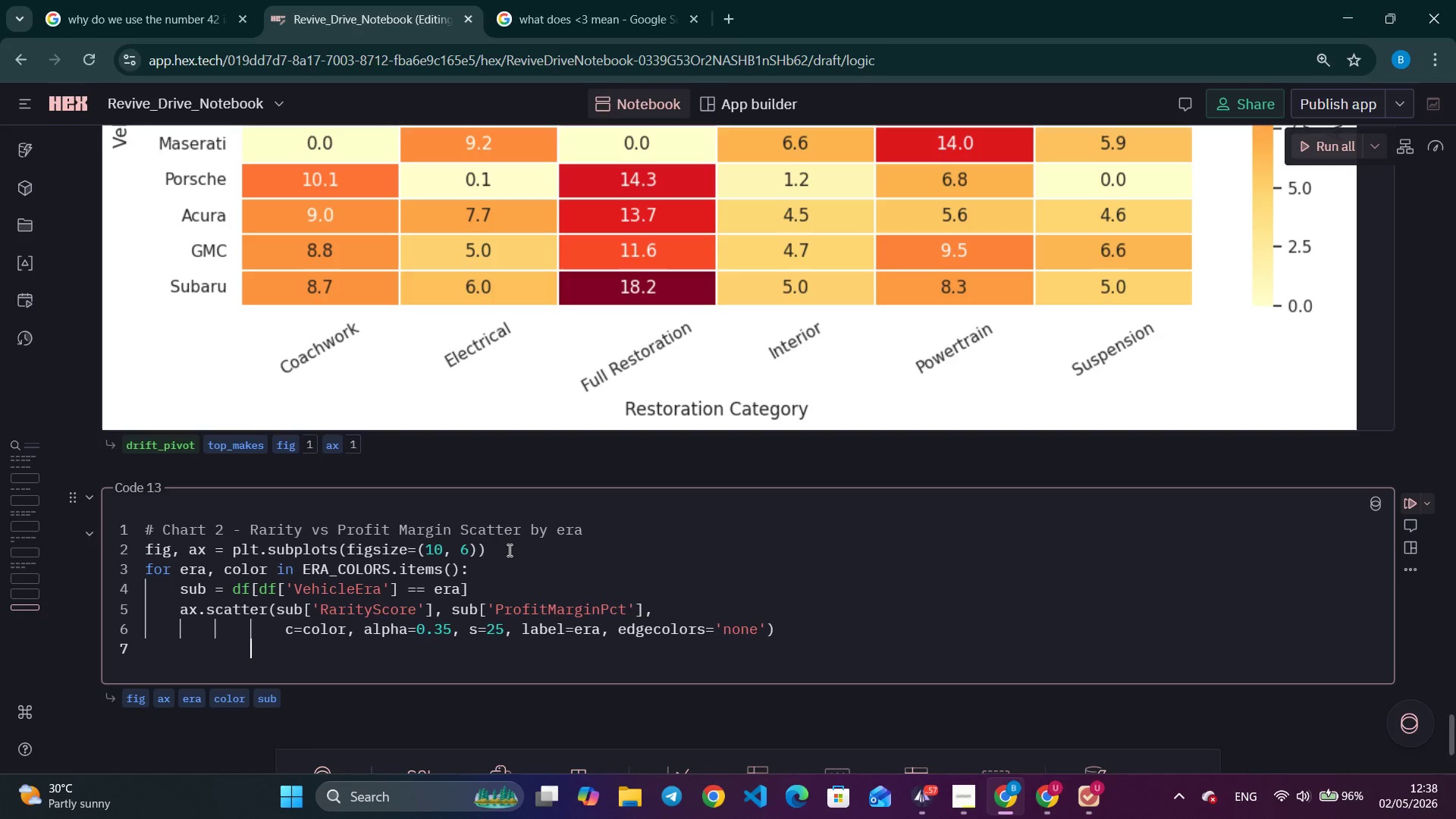 
key(Backspace)
 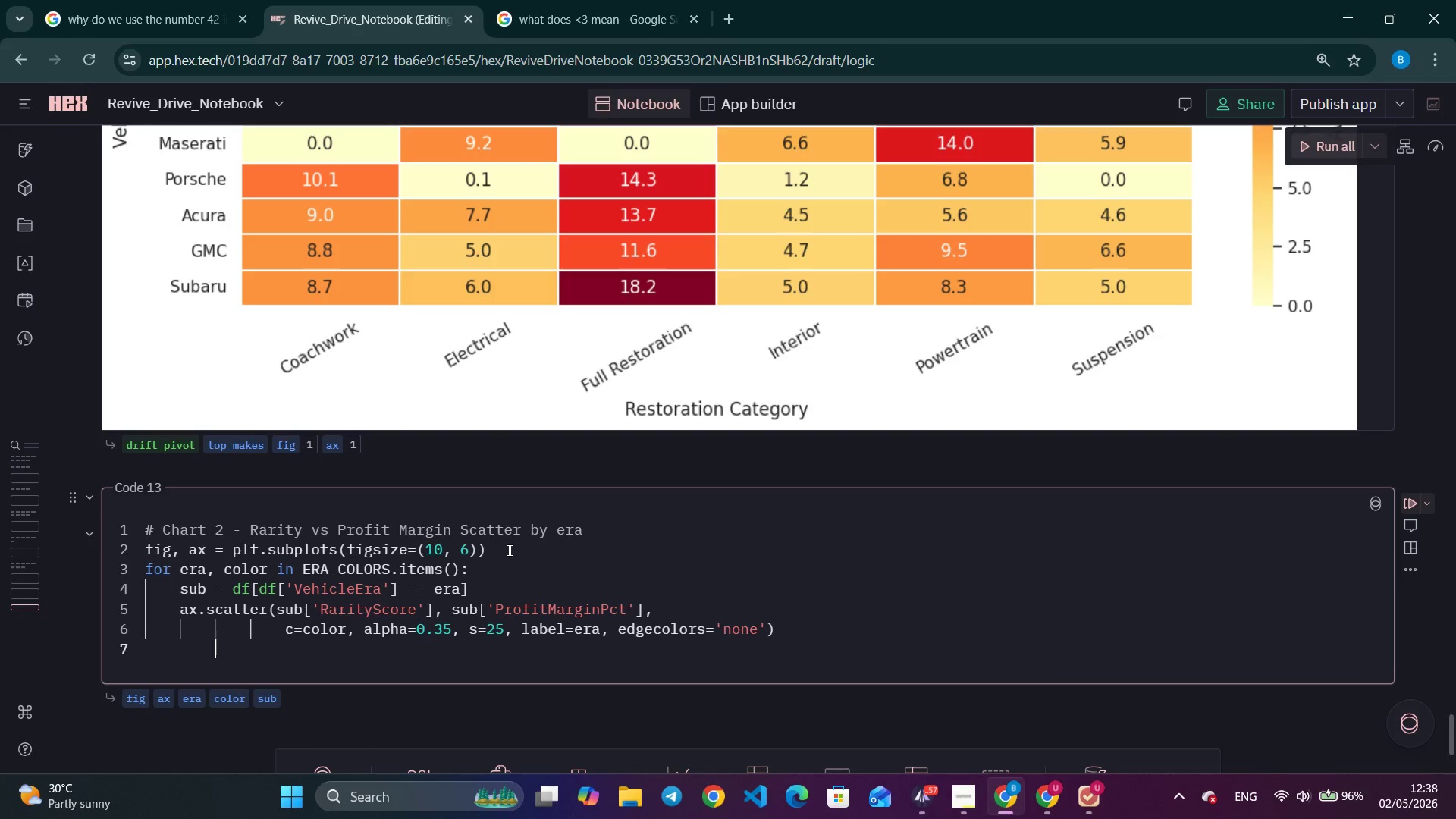 
key(Backspace)
 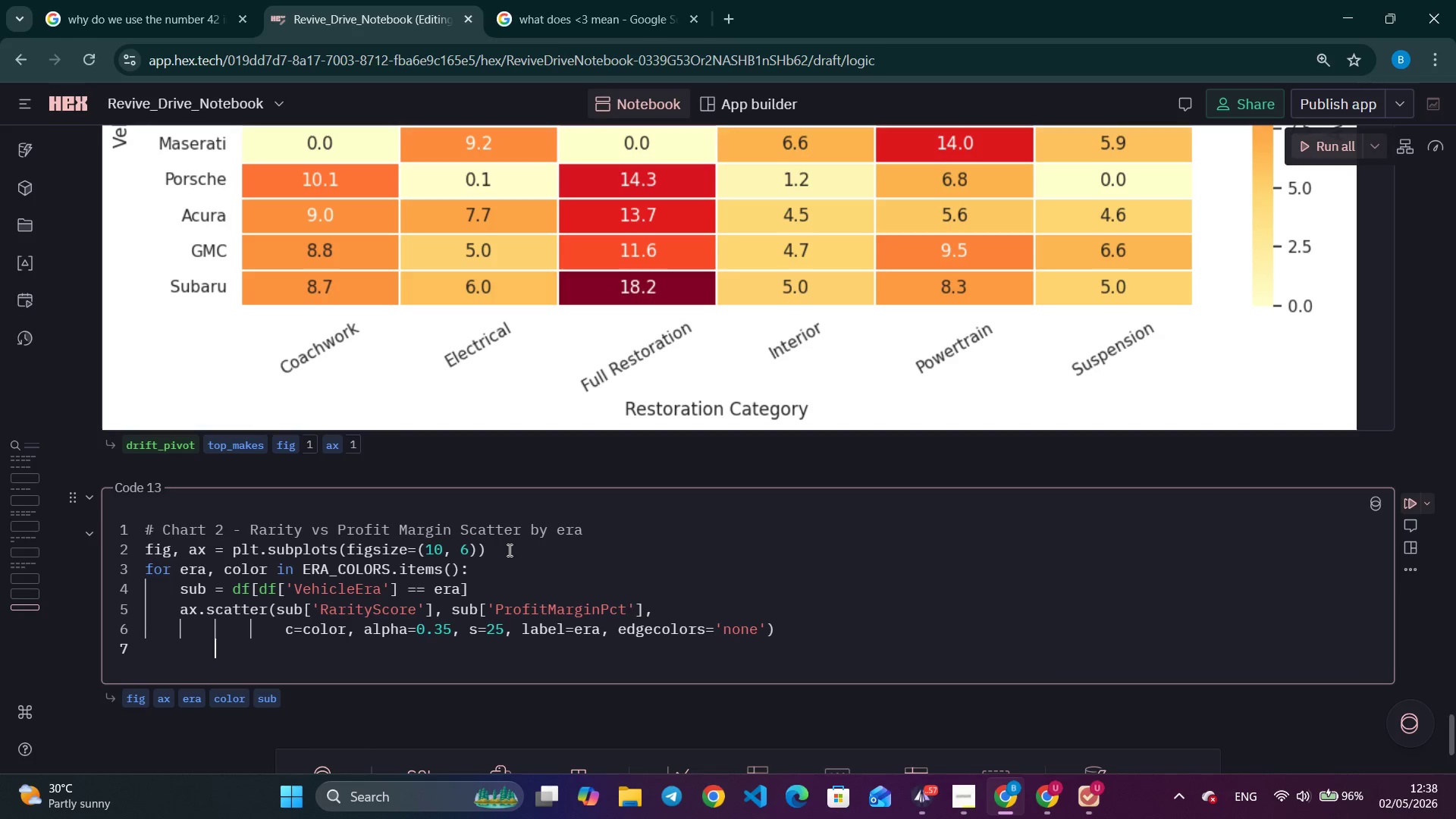 
key(Backspace)
 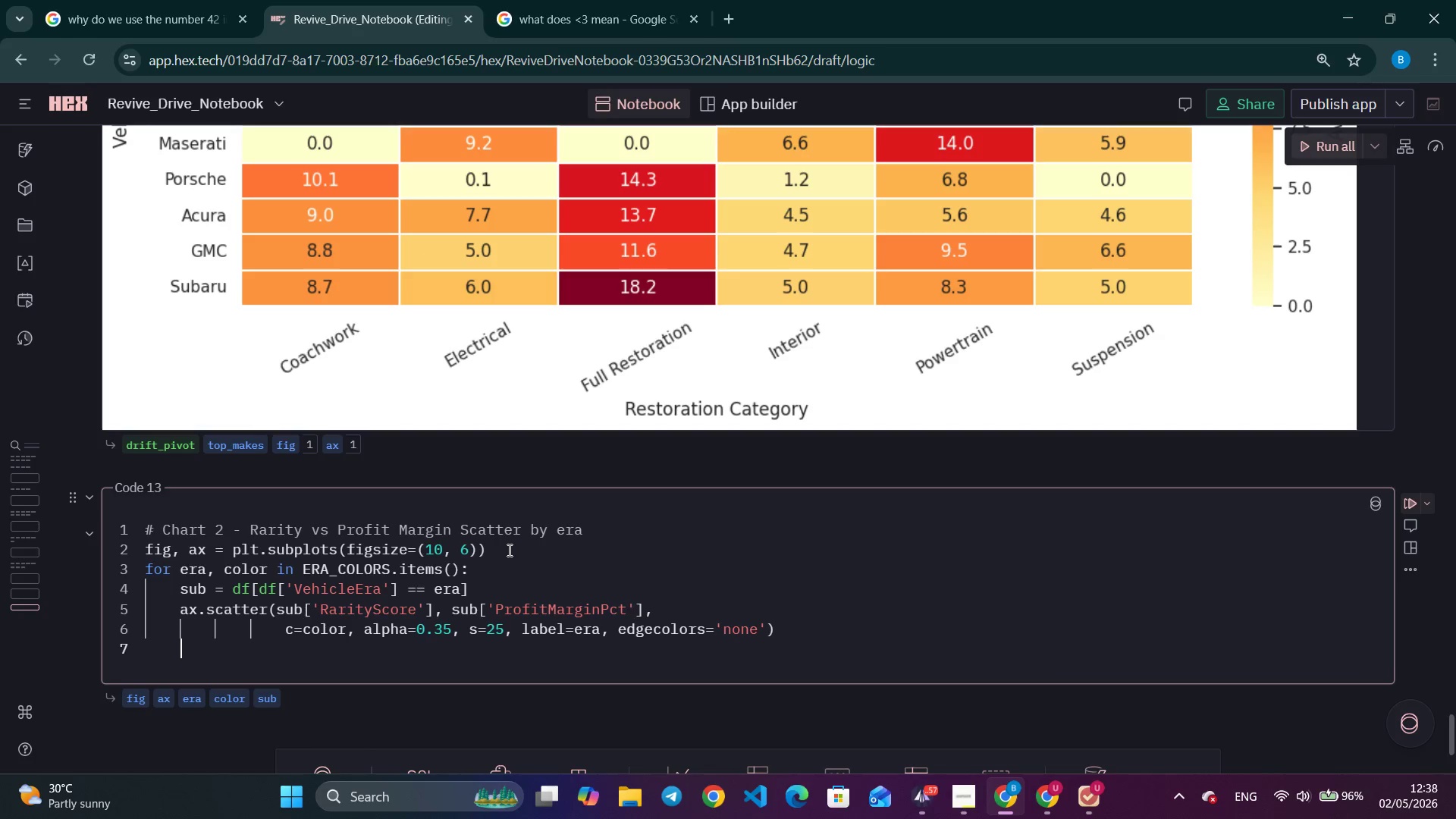 
key(Backspace)
 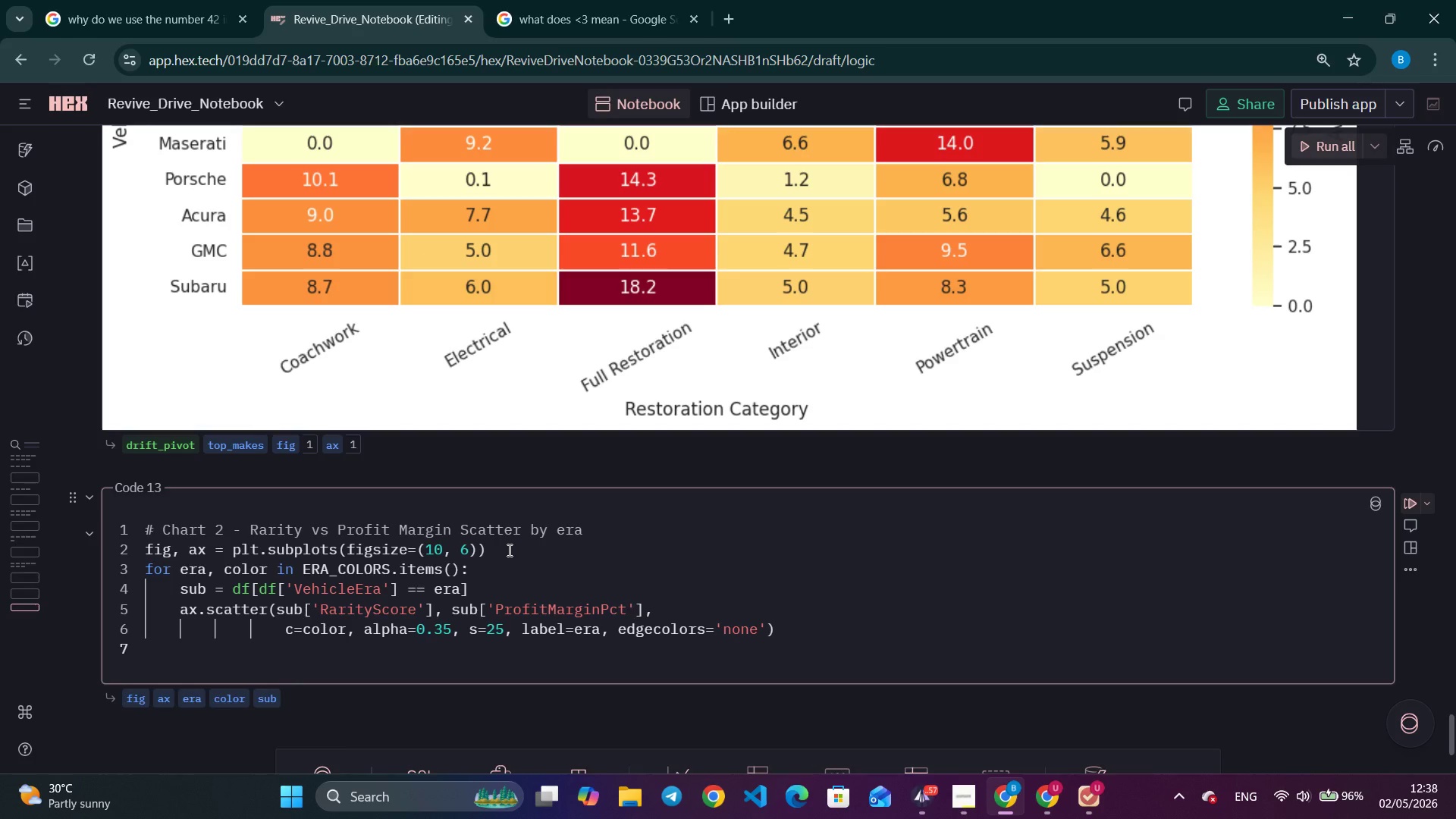 
key(M)
 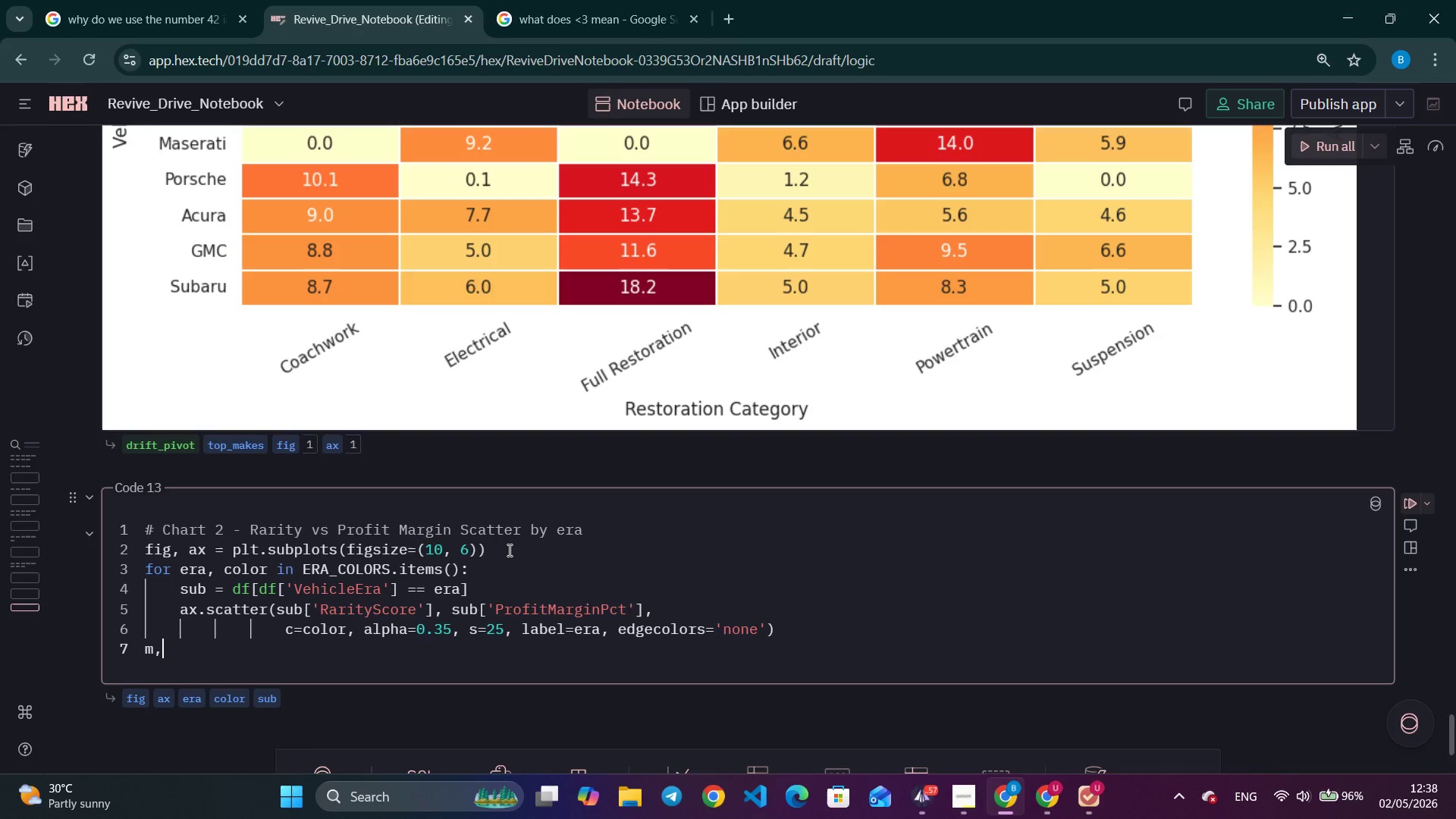 
key(Comma)
 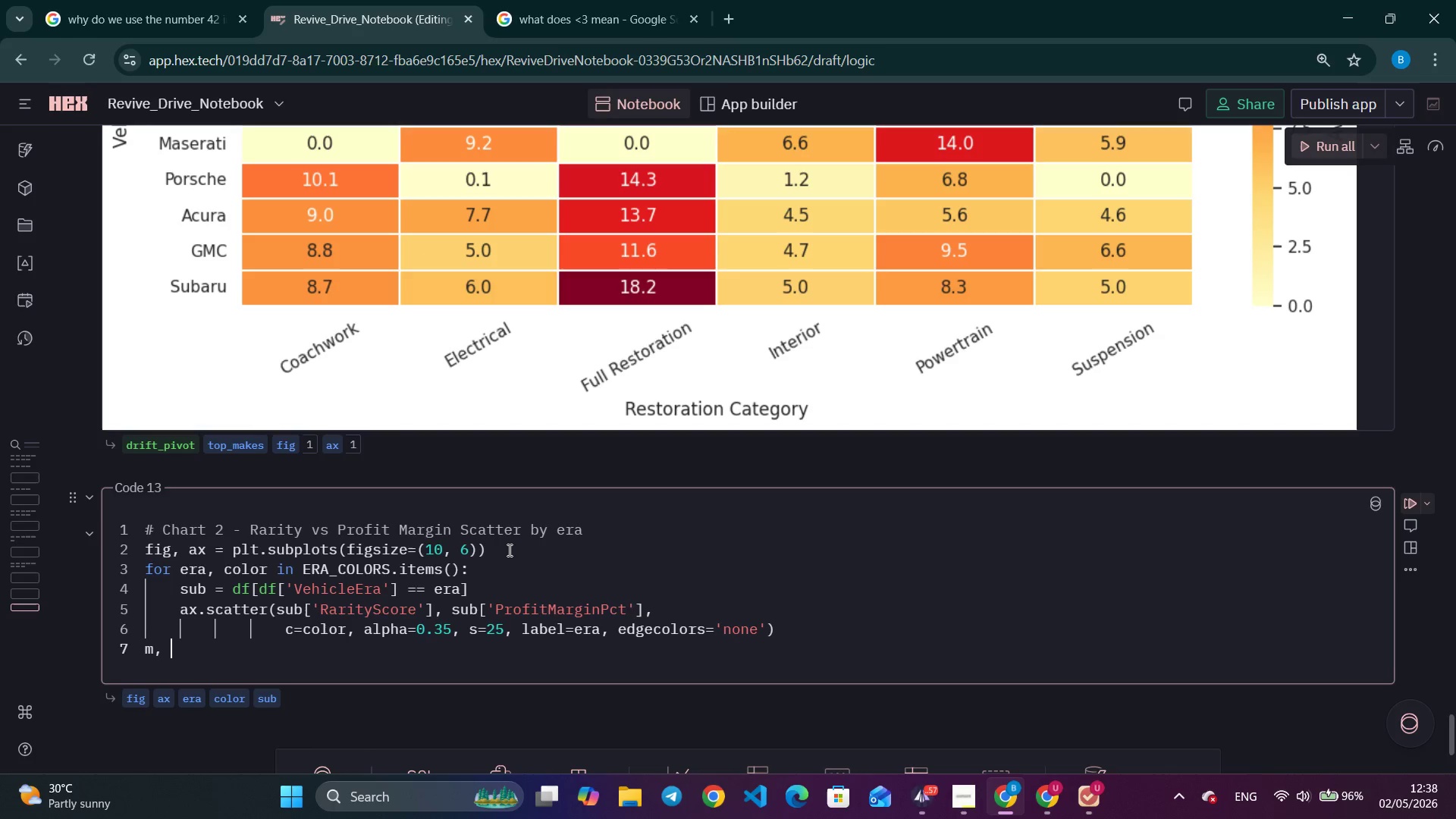 
key(Space)
 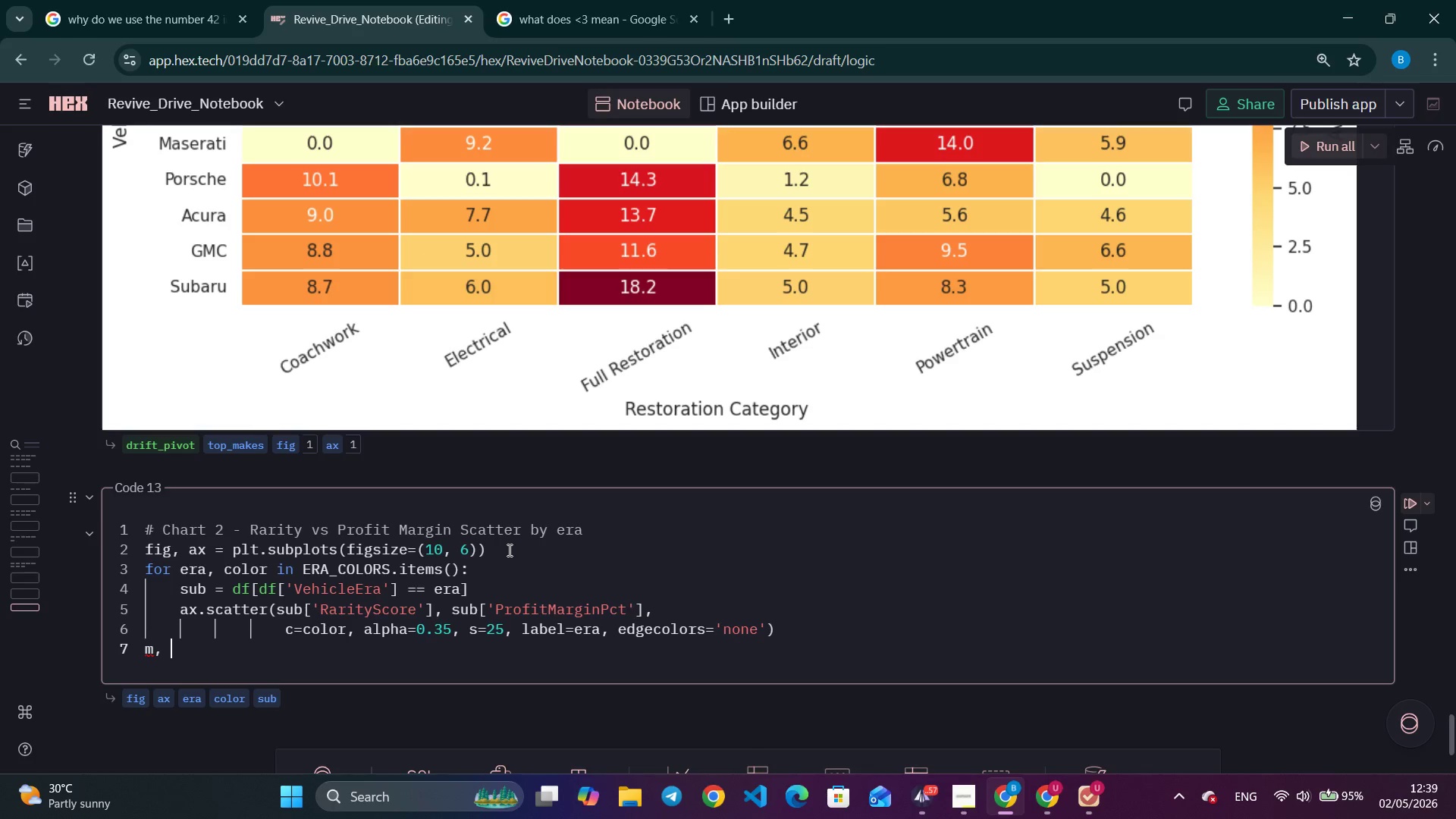 
wait(26.14)
 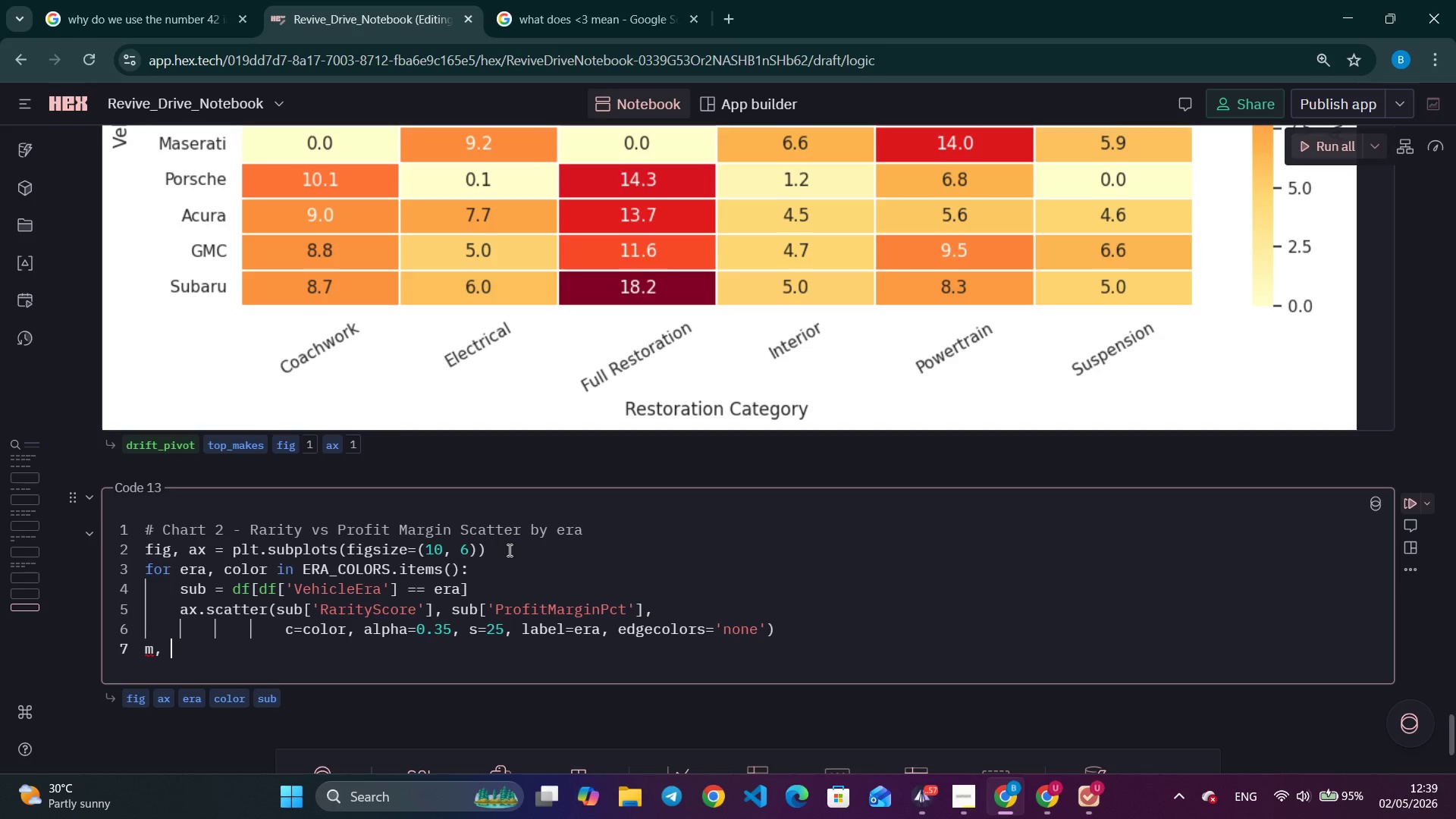 
key(Meta+MetaLeft)
 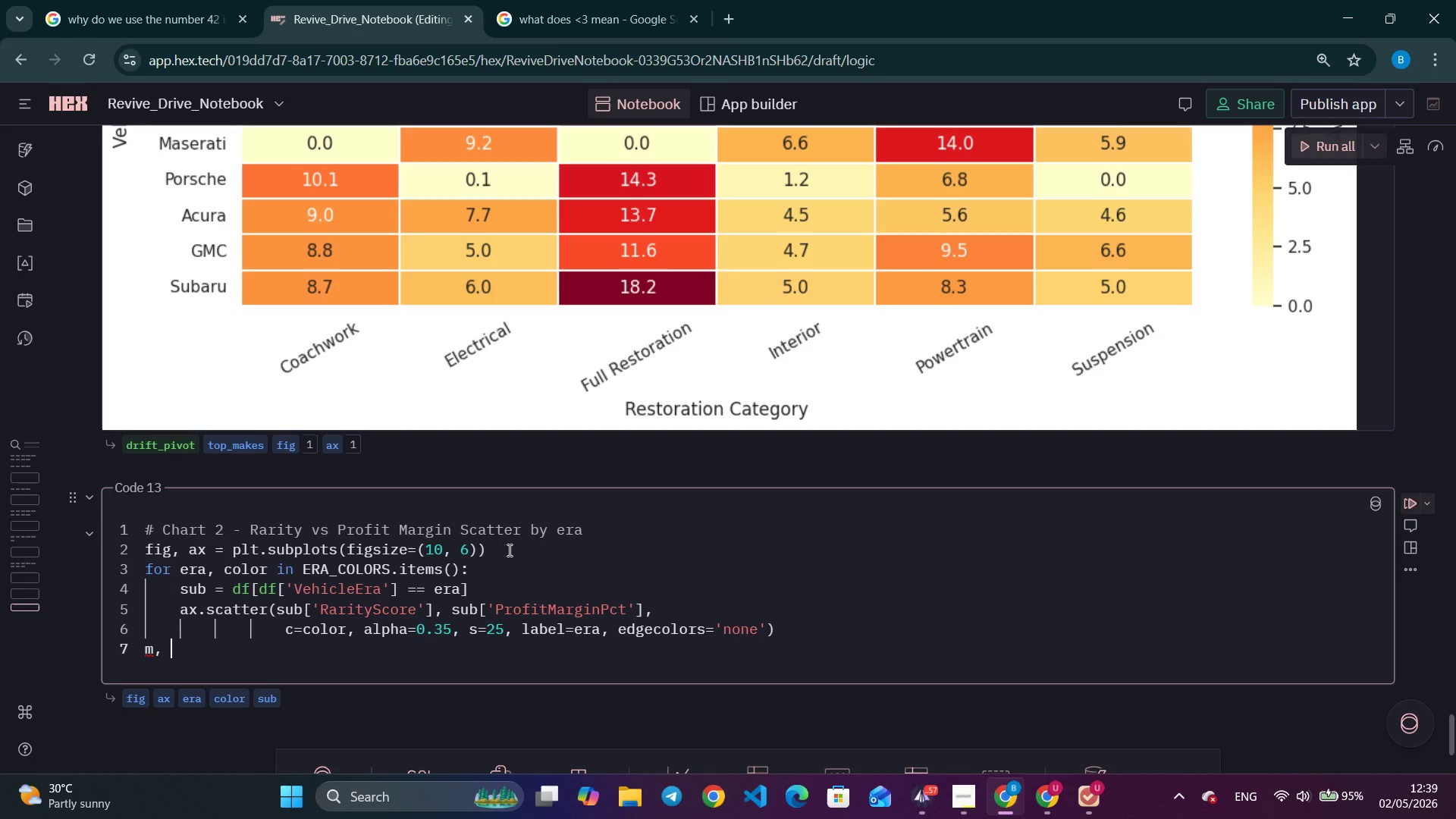 
key(Alt+Meta+AltLeft)
 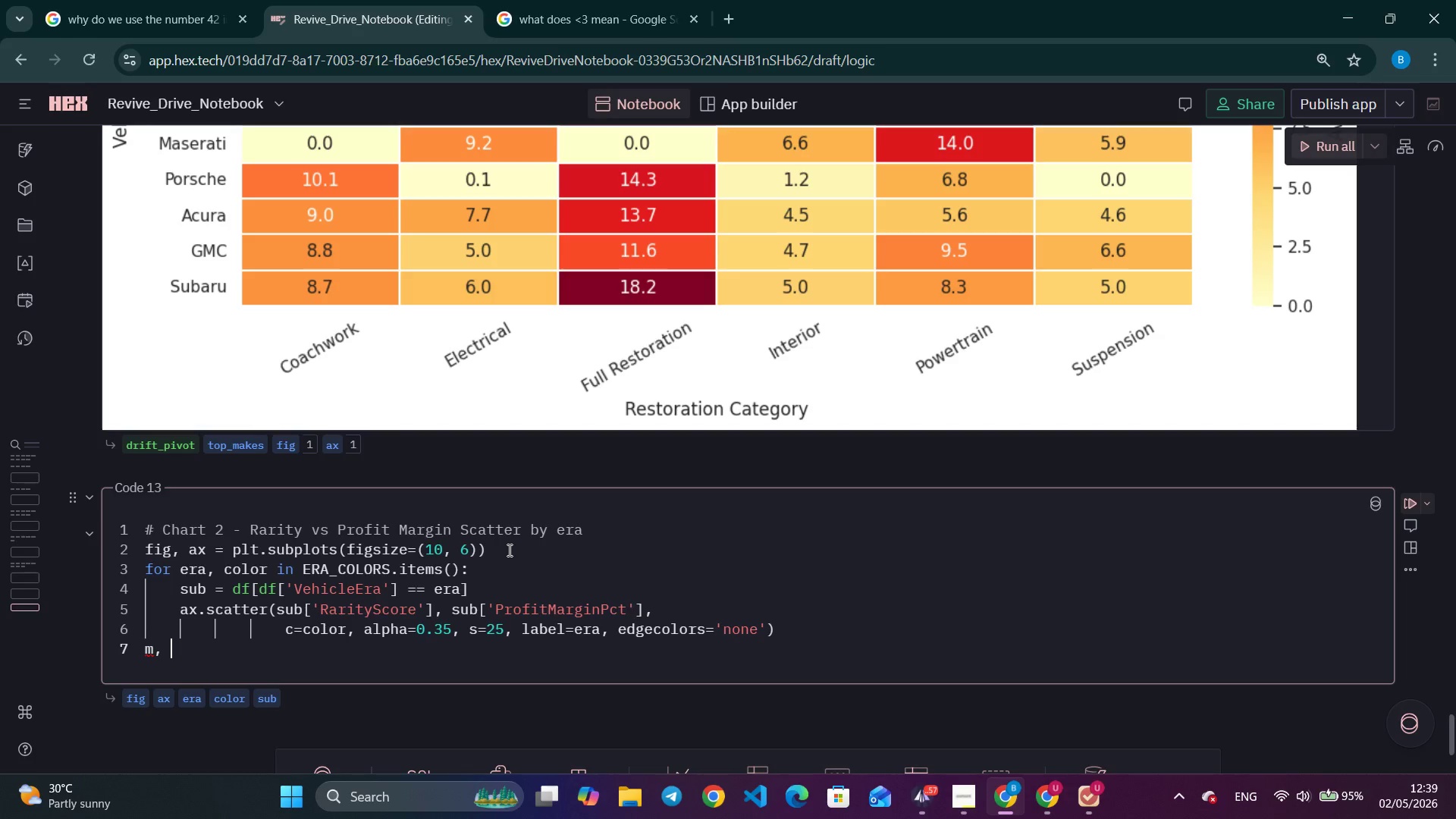 
wait(14.7)
 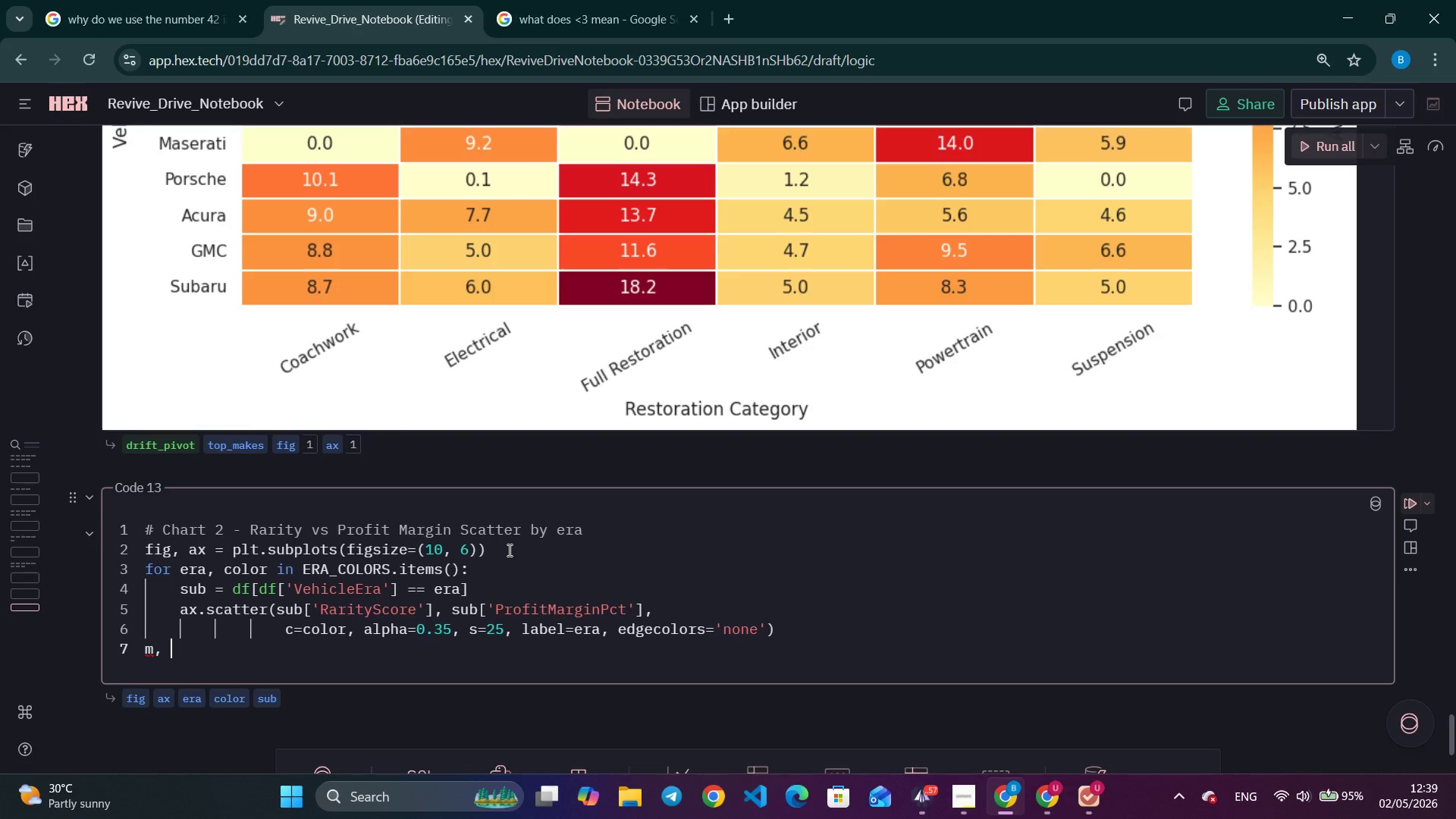 
type(bnkmc)
 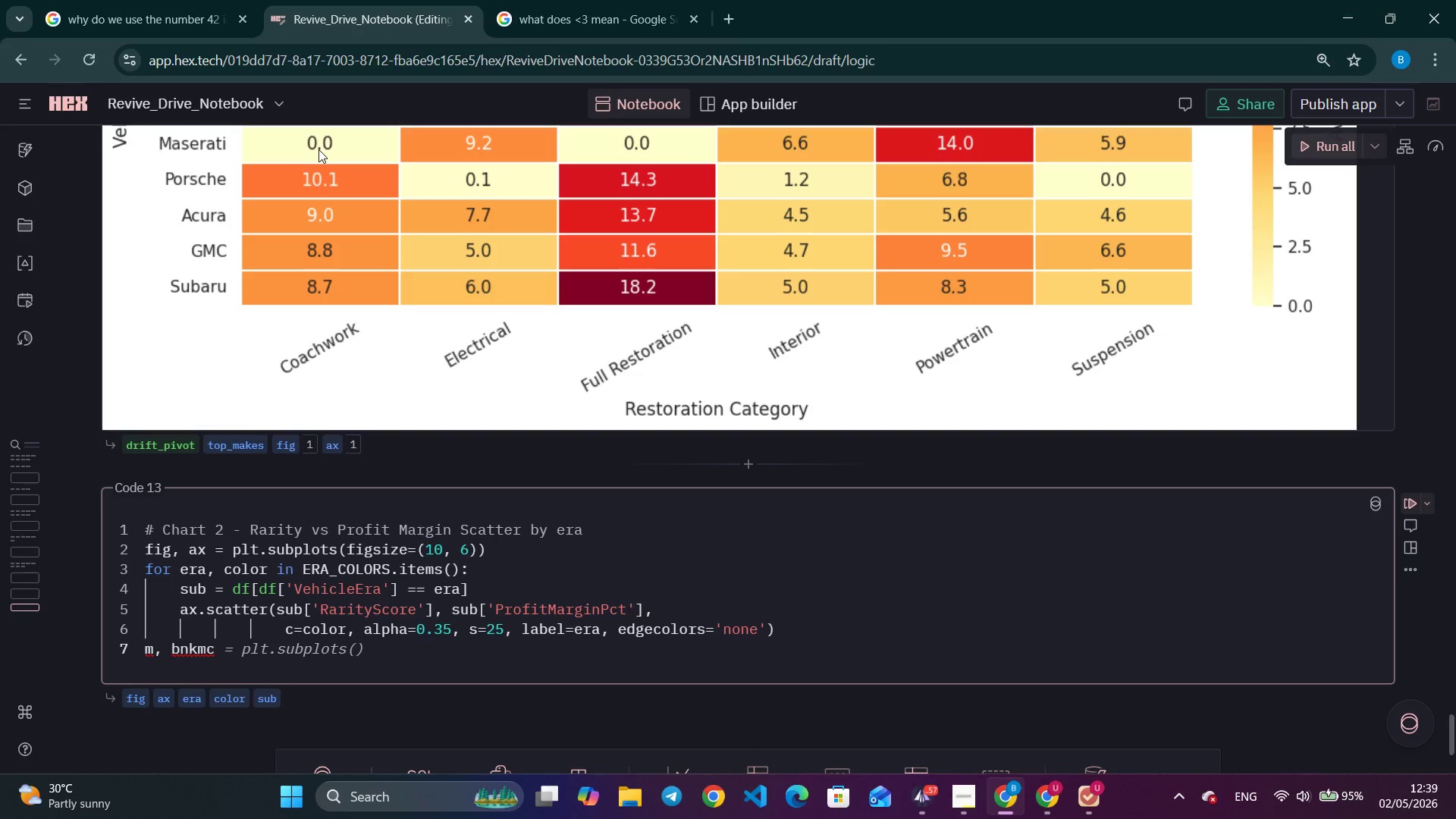 
hold_key(key=AltLeft, duration=1.52)
 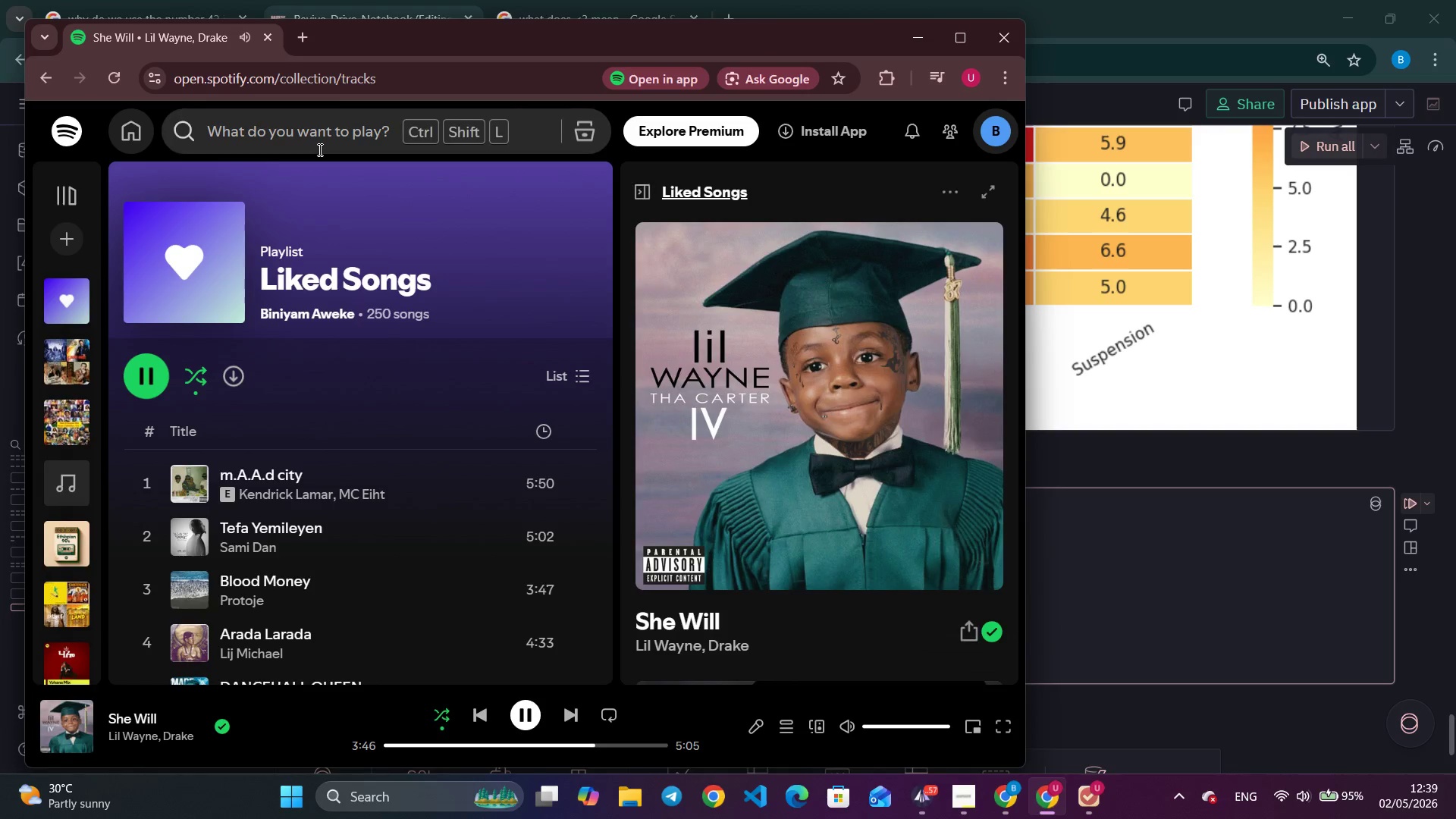 
key(Tab)
key(Tab)
key(Tab)
type( )
key(Tab)
type( dfsf)
 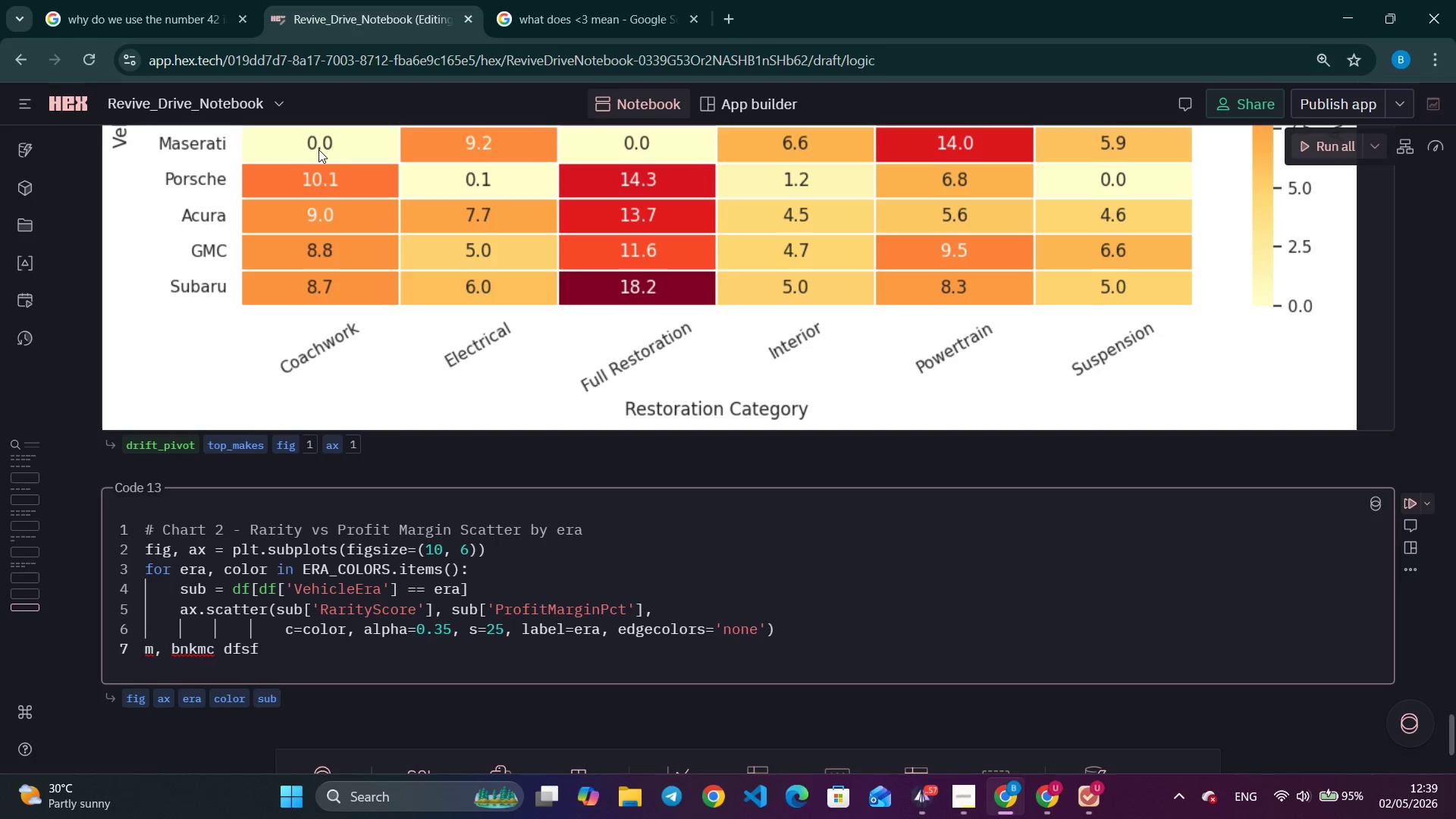 
hold_key(key=AltLeft, duration=0.94)
 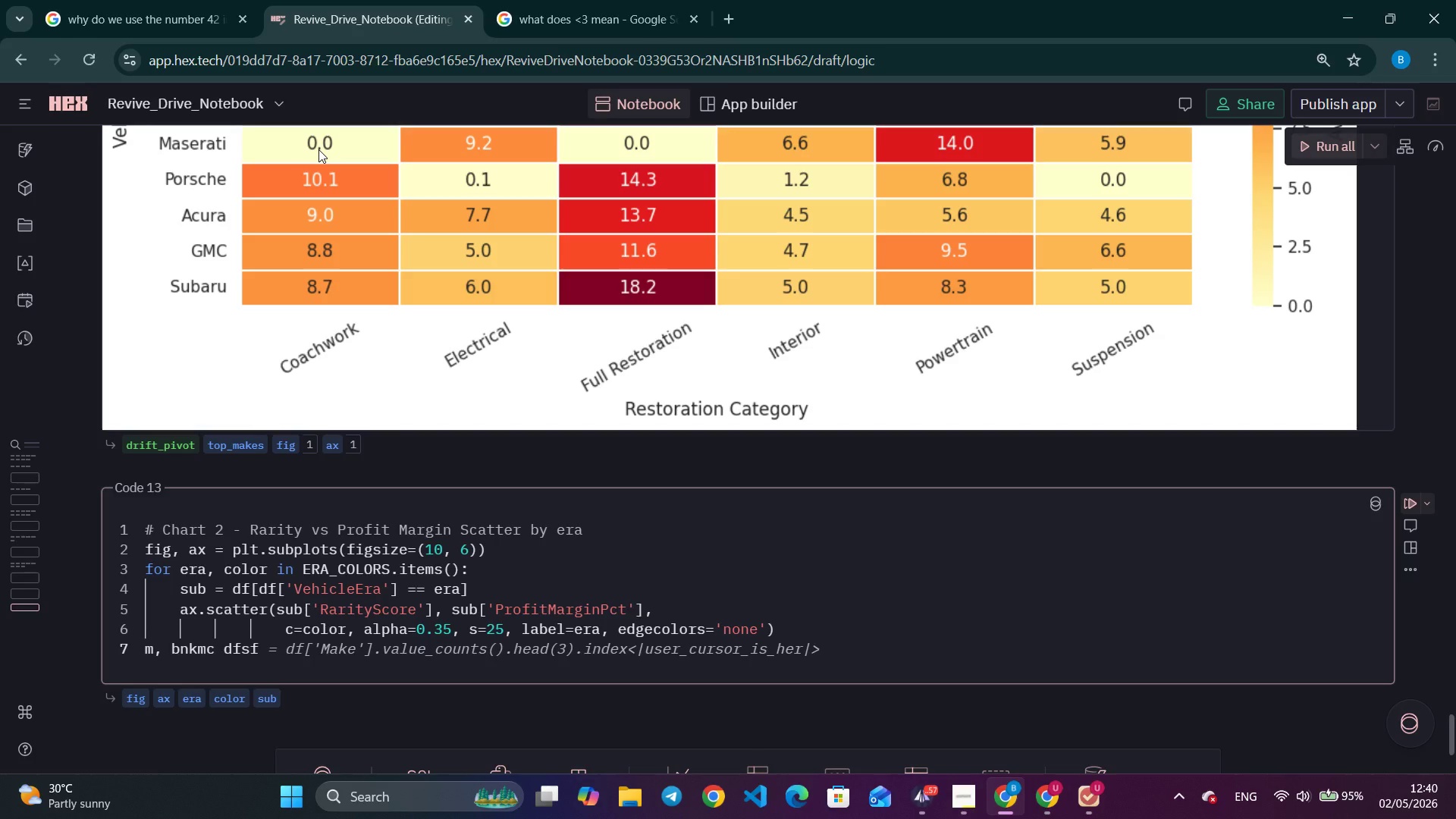 
wait(63.69)
 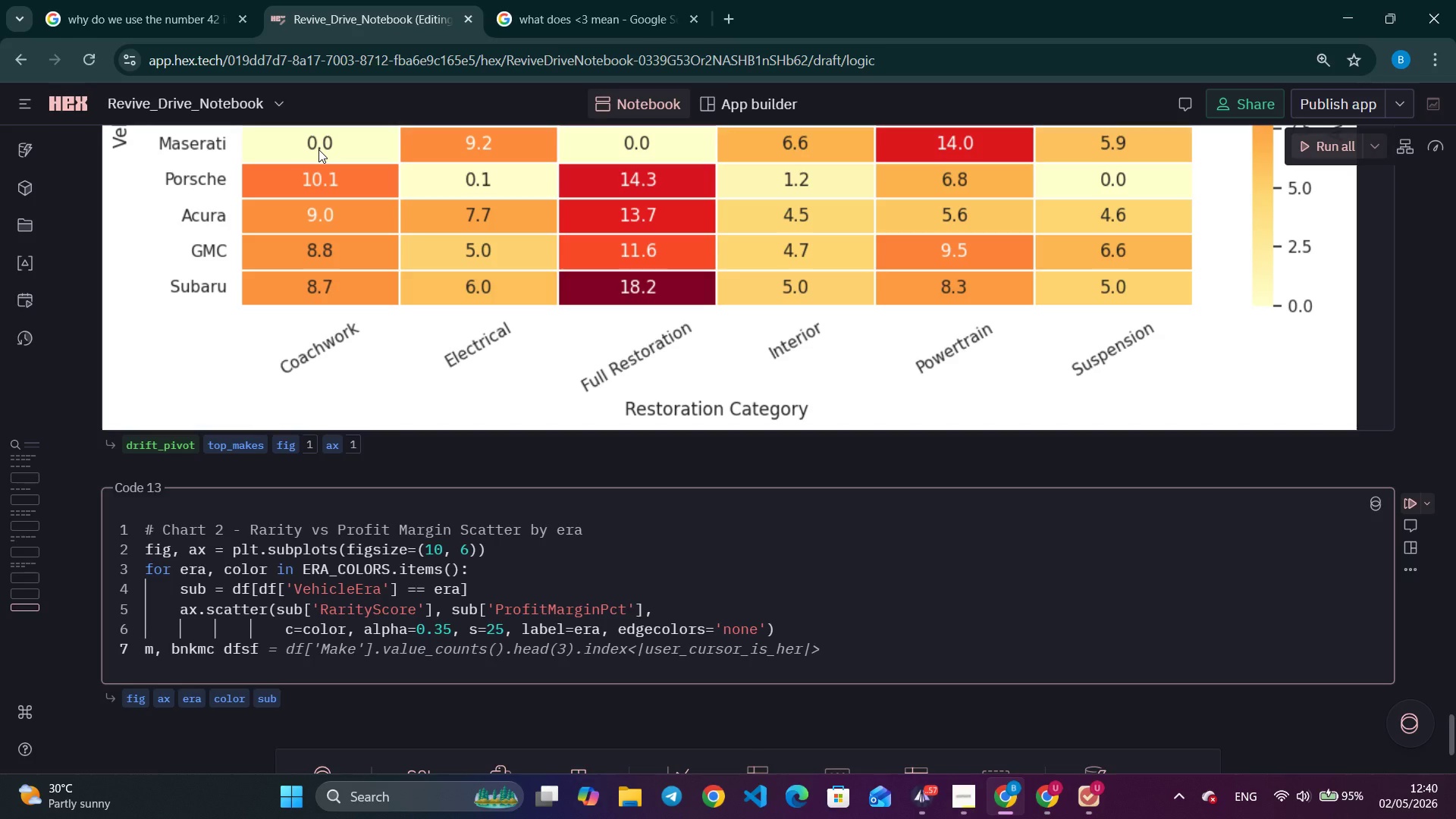 
key(Z)
 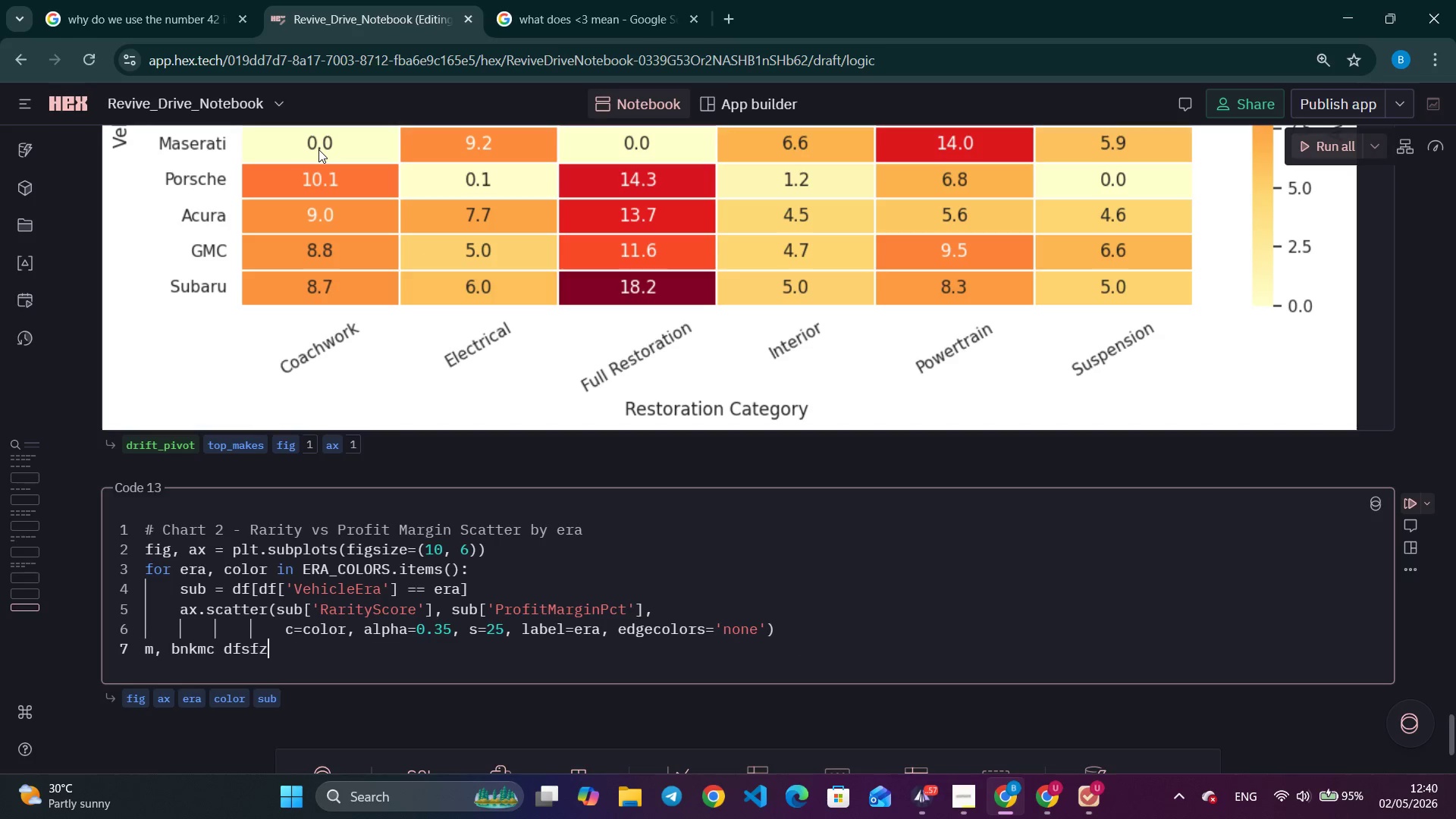 
key(Meta+MetaLeft)
 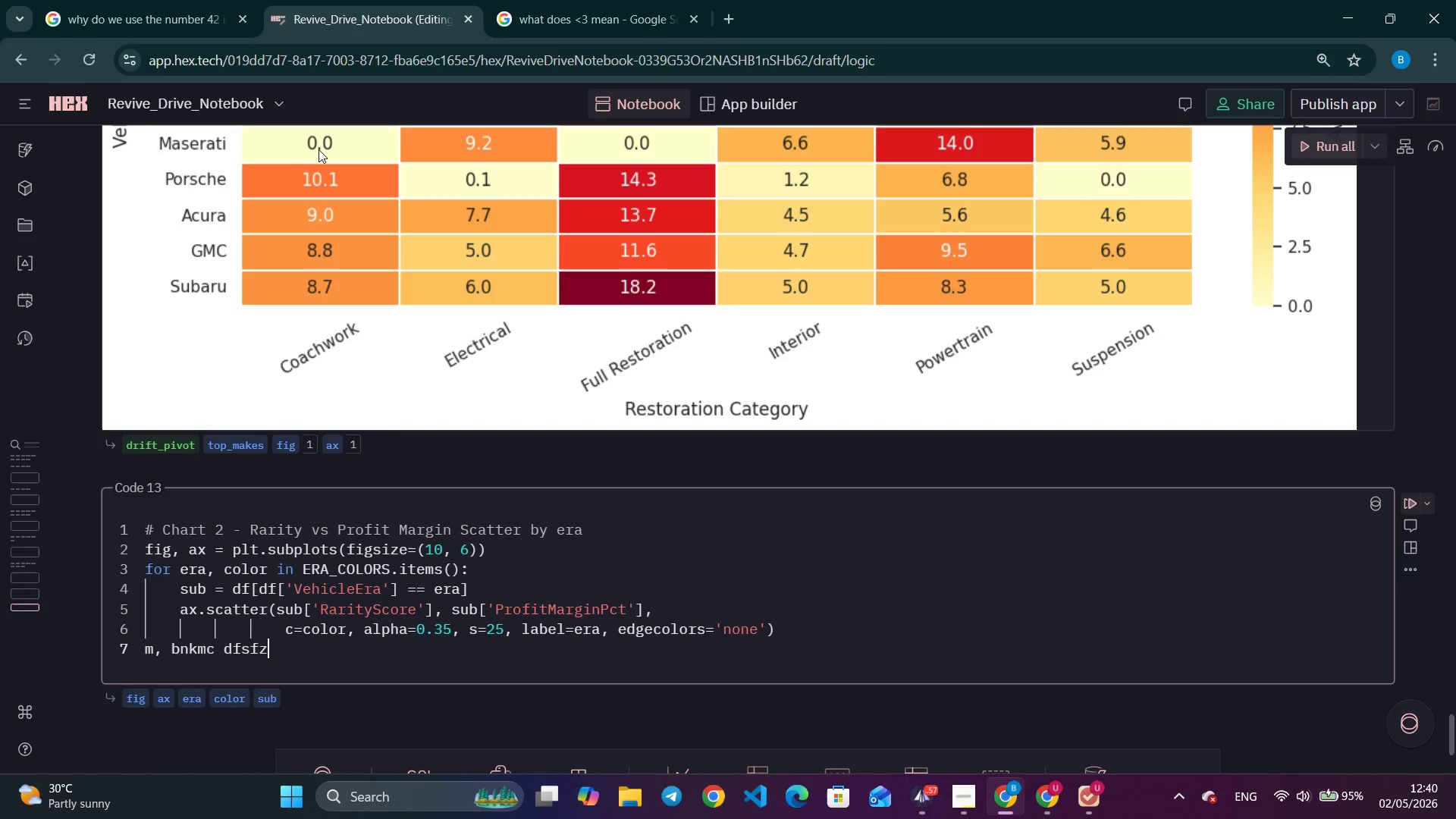 
key(Meta+X)
 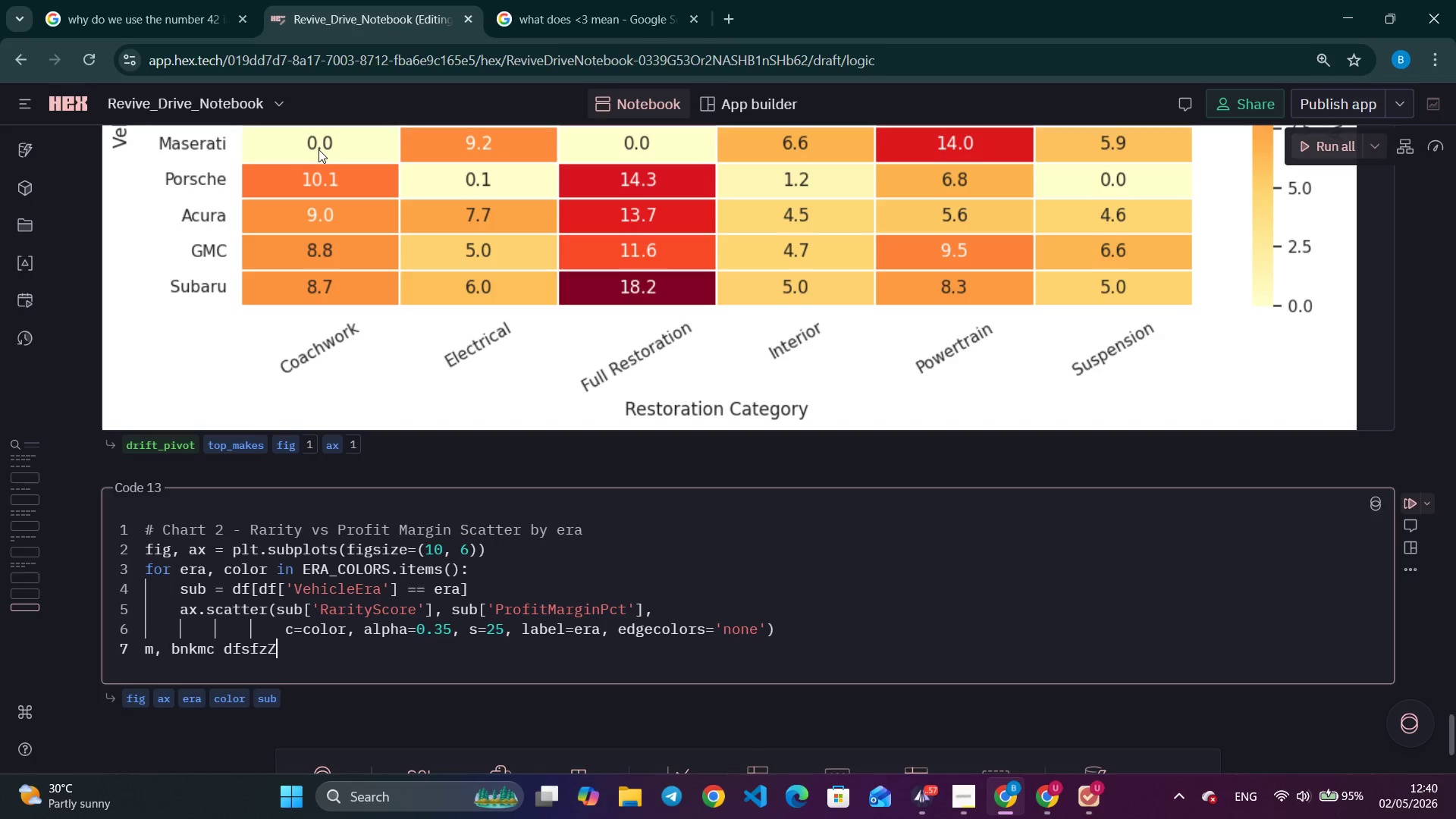 
key(Meta+C)
 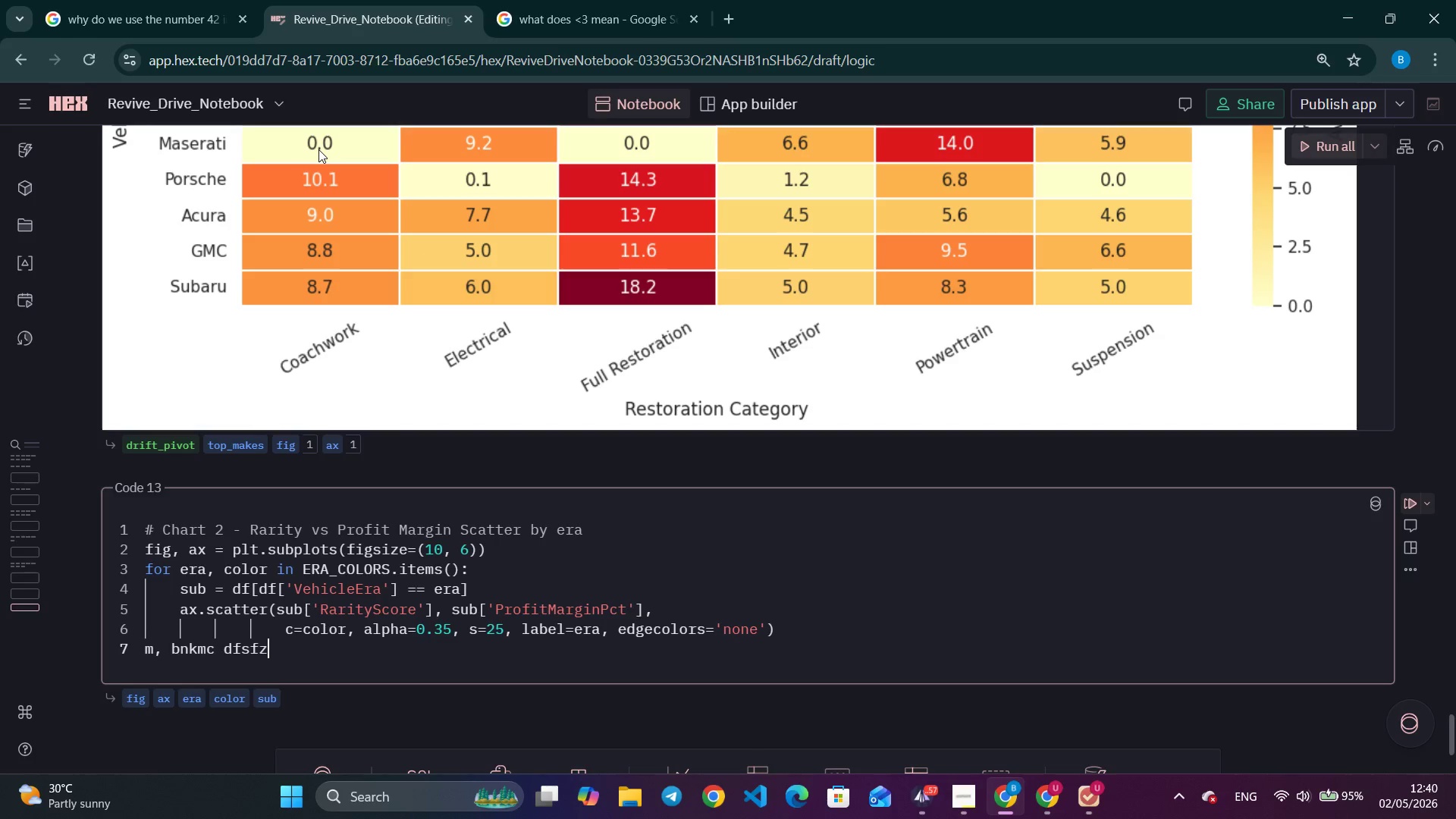 
key(Meta+V)
 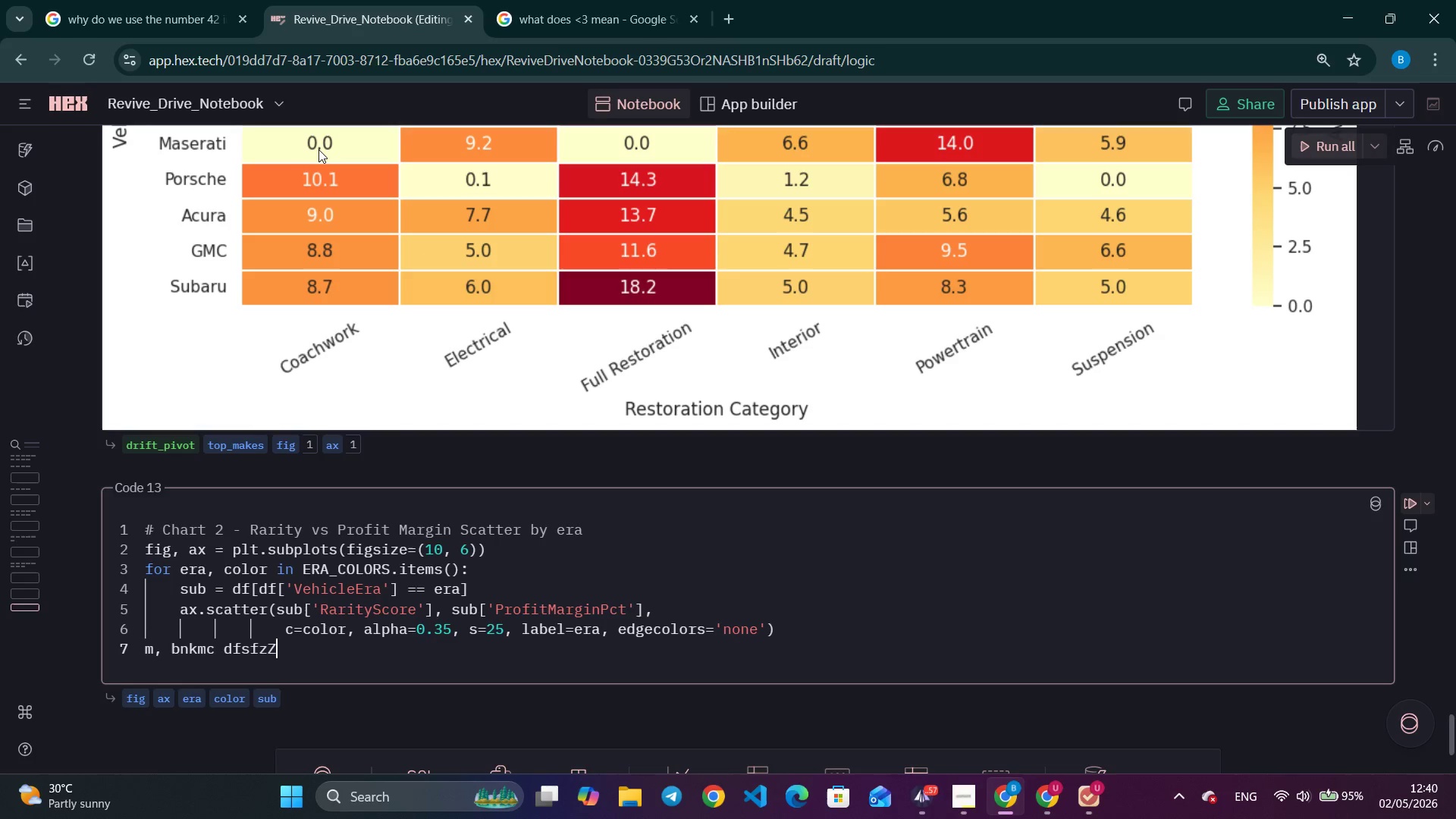 
key(Meta+Shift+Z)
 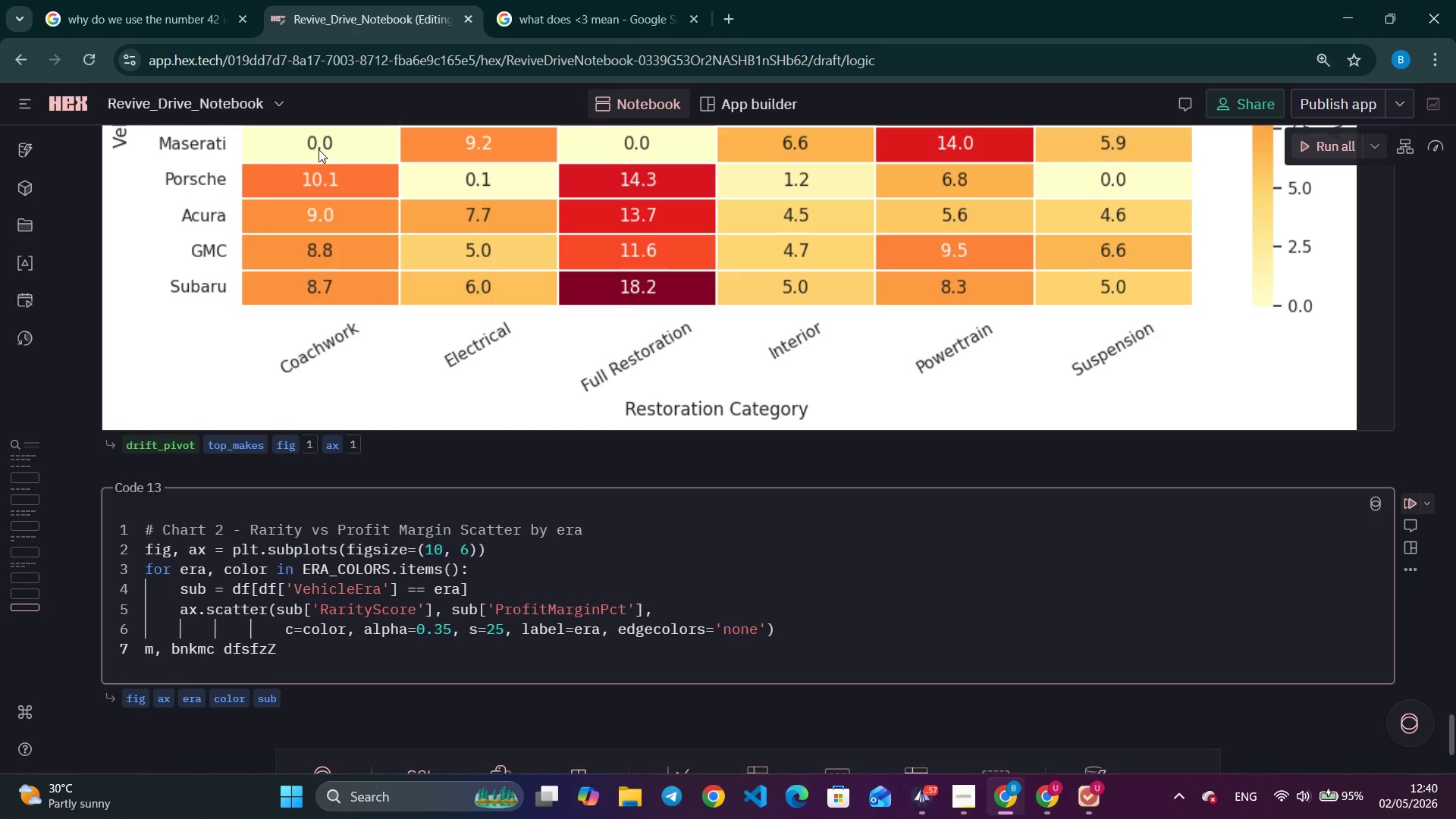 
key(Shift+ShiftLeft)
 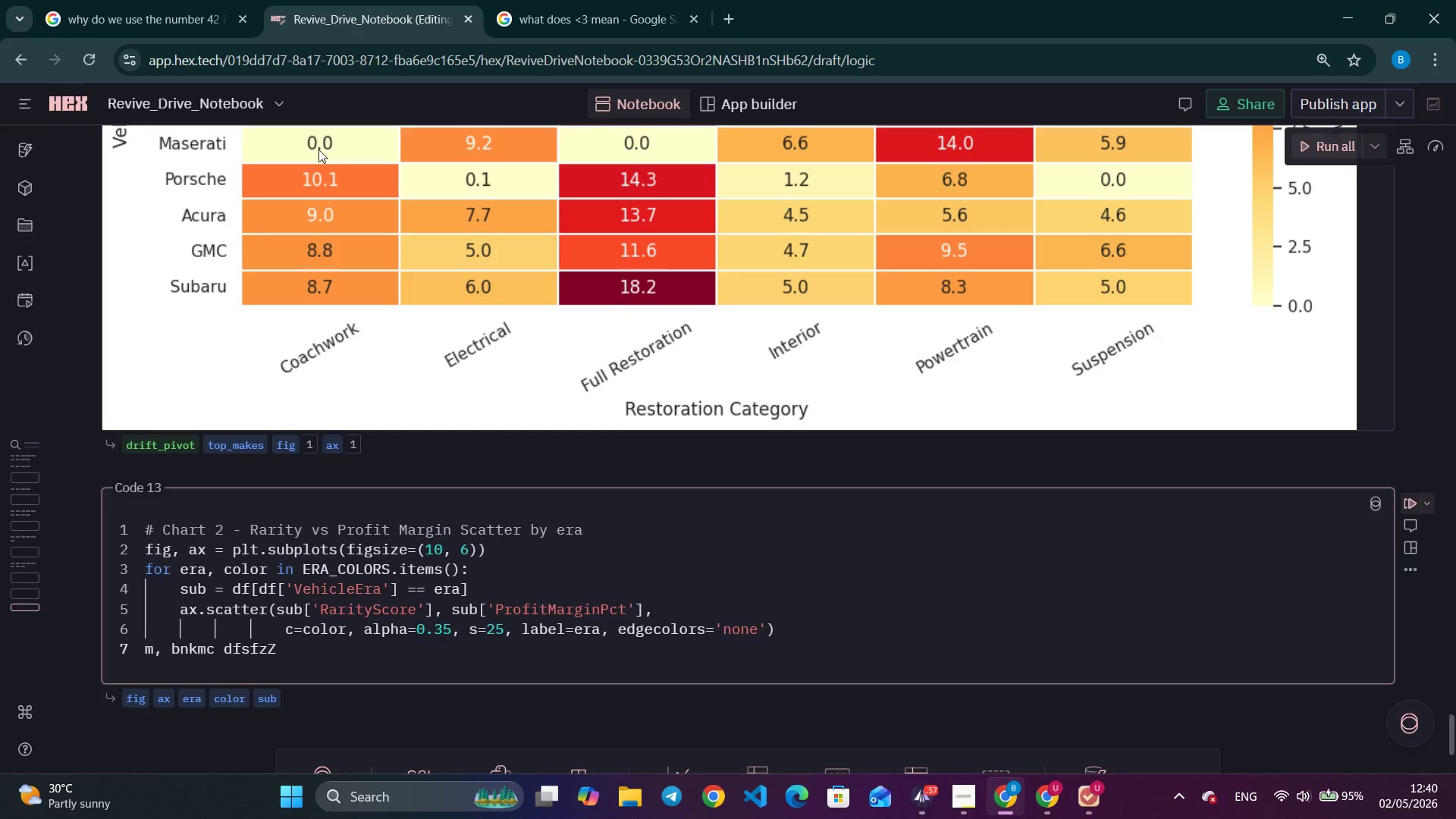 
key(Meta+Shift+MetaLeft)
 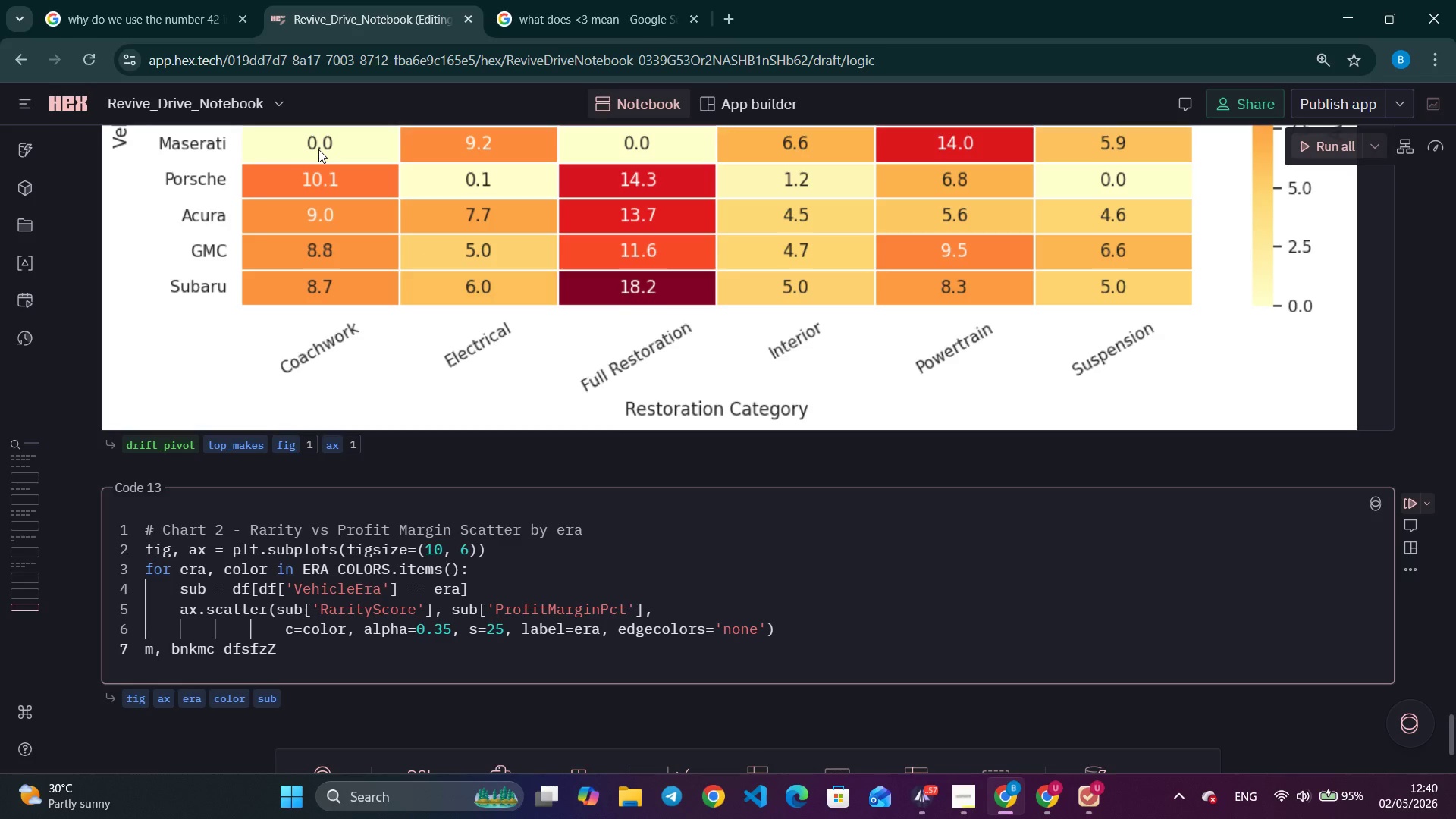 
key(Space)
 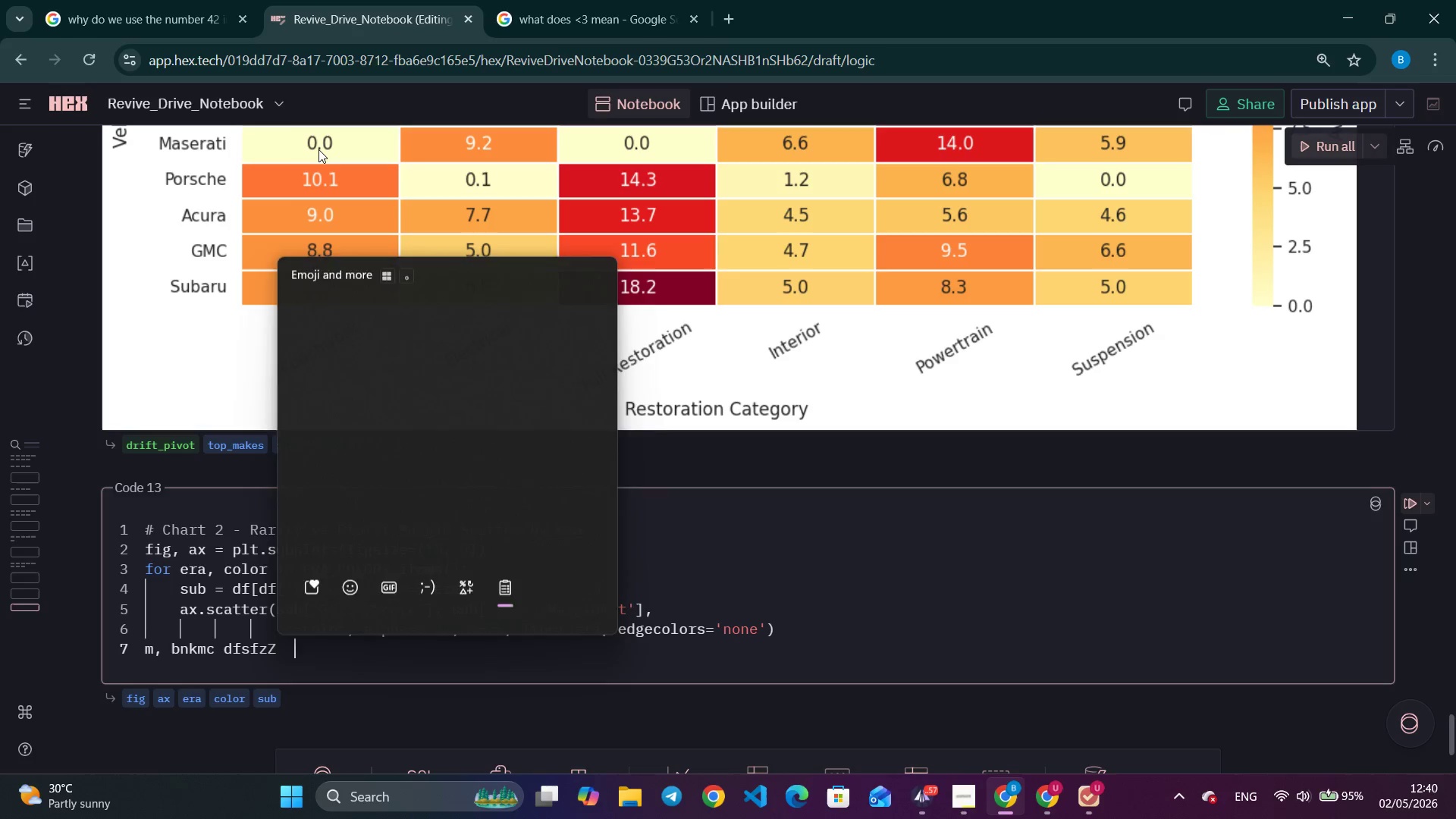 
key(Space)
 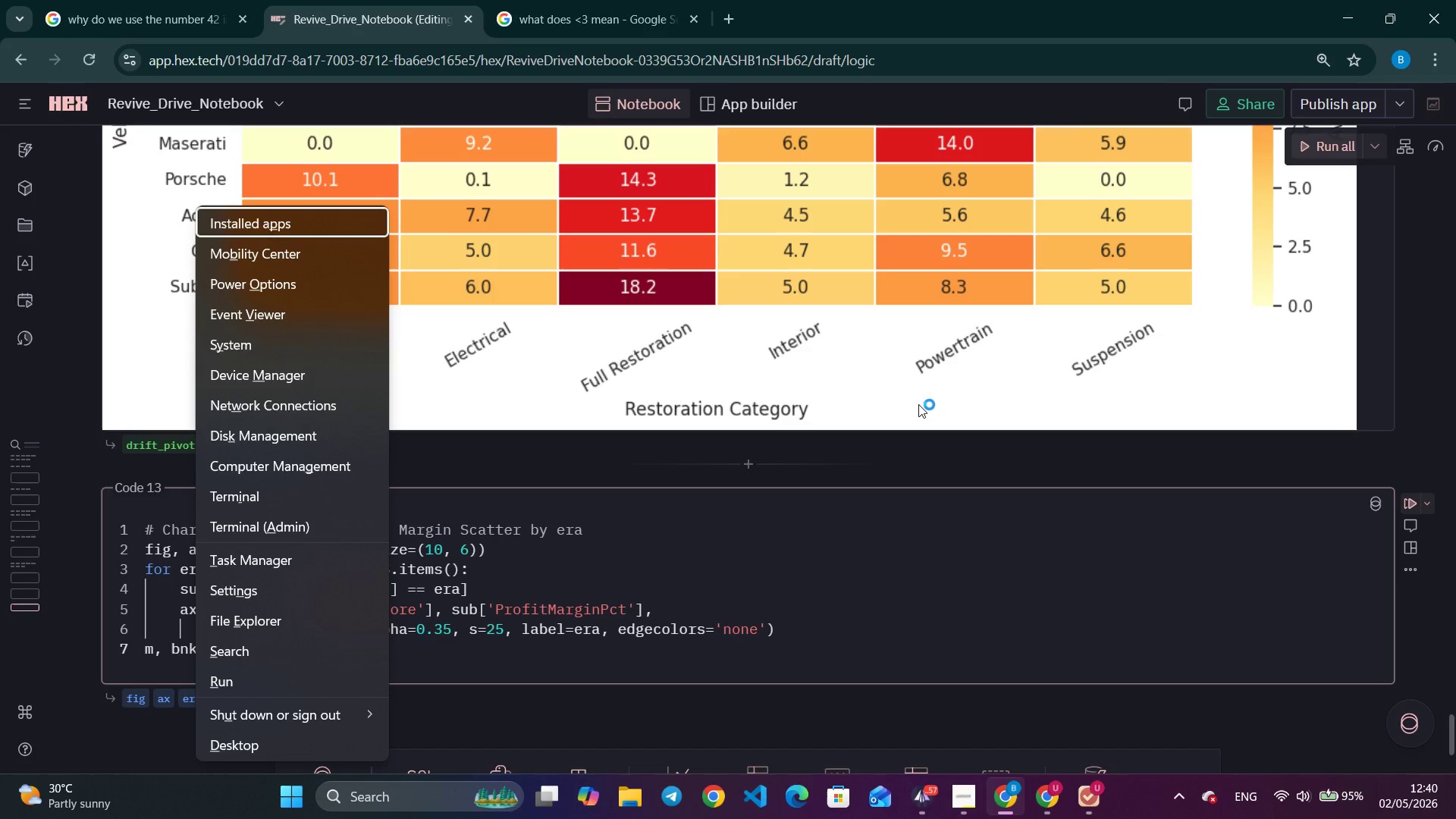 
wait(6.02)
 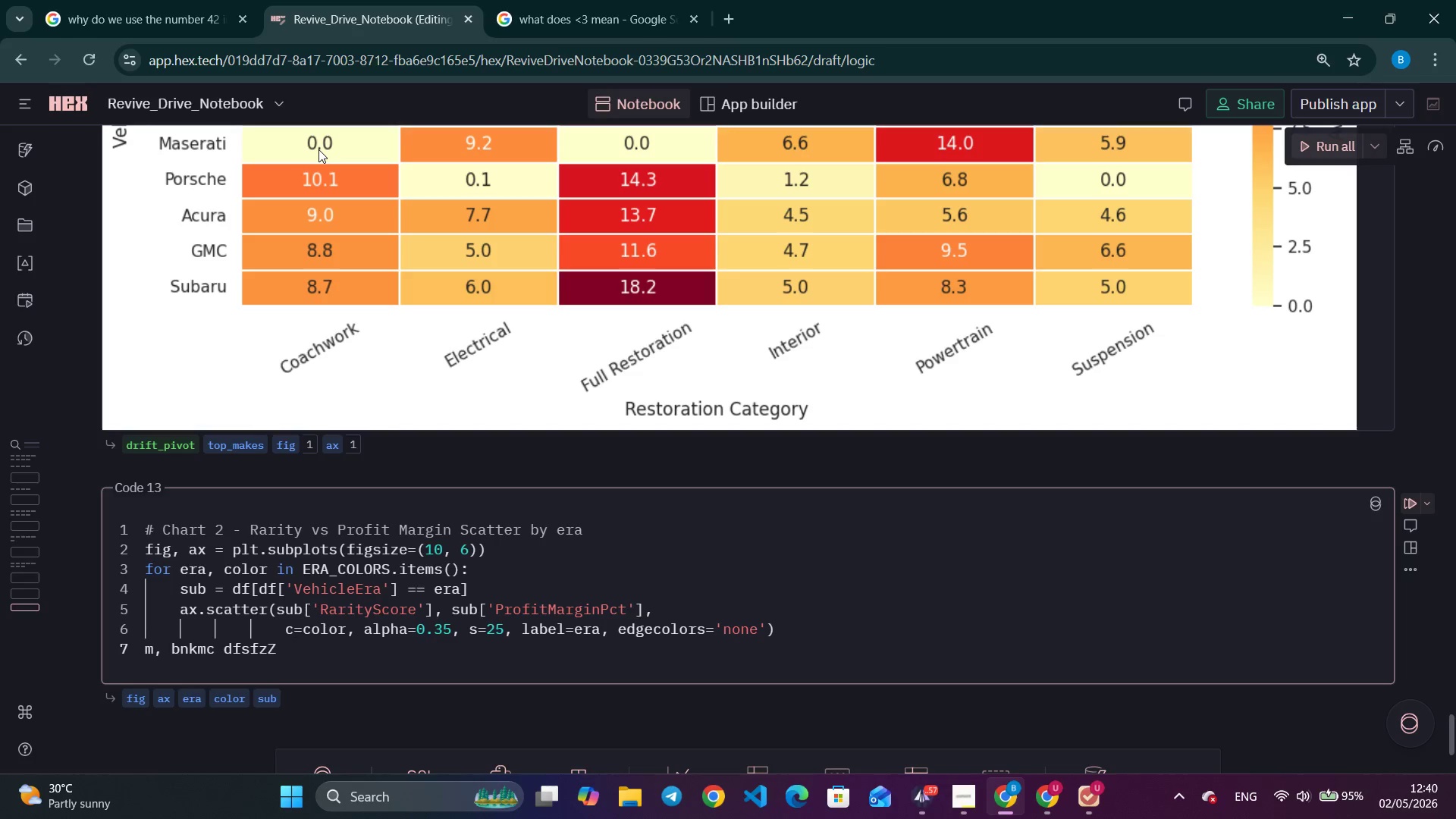 
left_click_drag(start_coordinate=[792, 648], to_coordinate=[797, 645])
 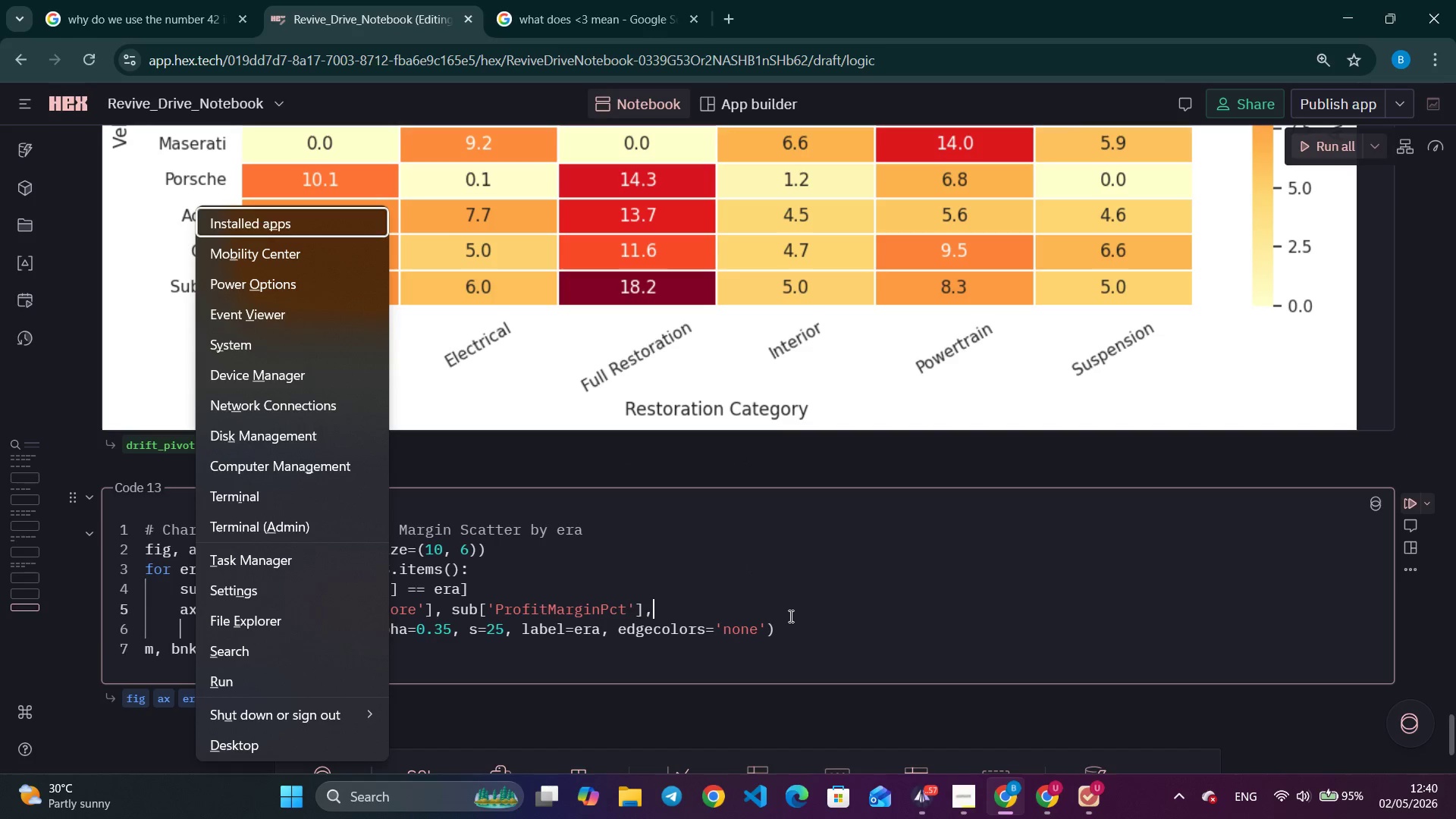 
left_click_drag(start_coordinate=[789, 616], to_coordinate=[789, 607])
 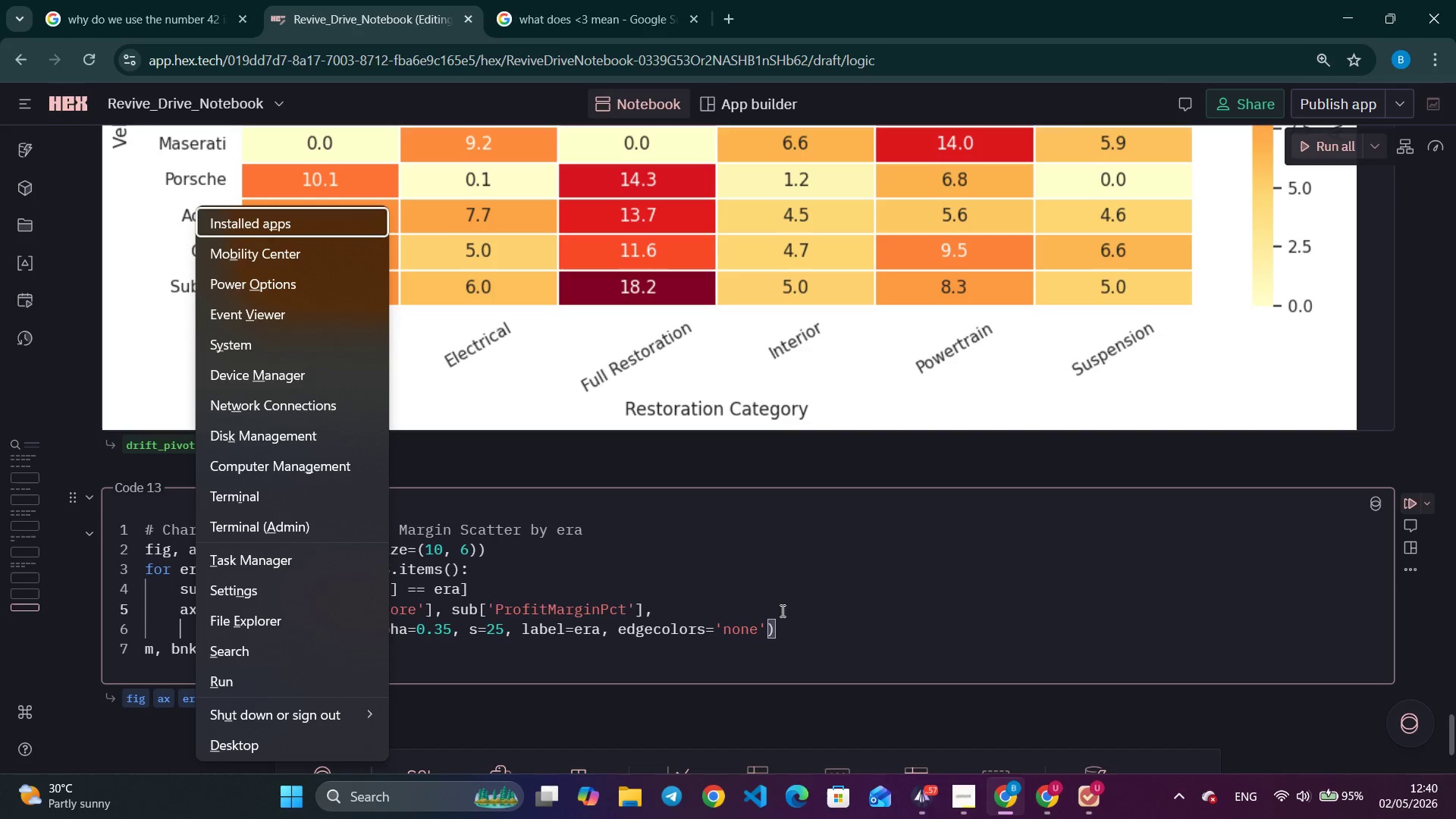 
left_click_drag(start_coordinate=[781, 610], to_coordinate=[786, 596])
 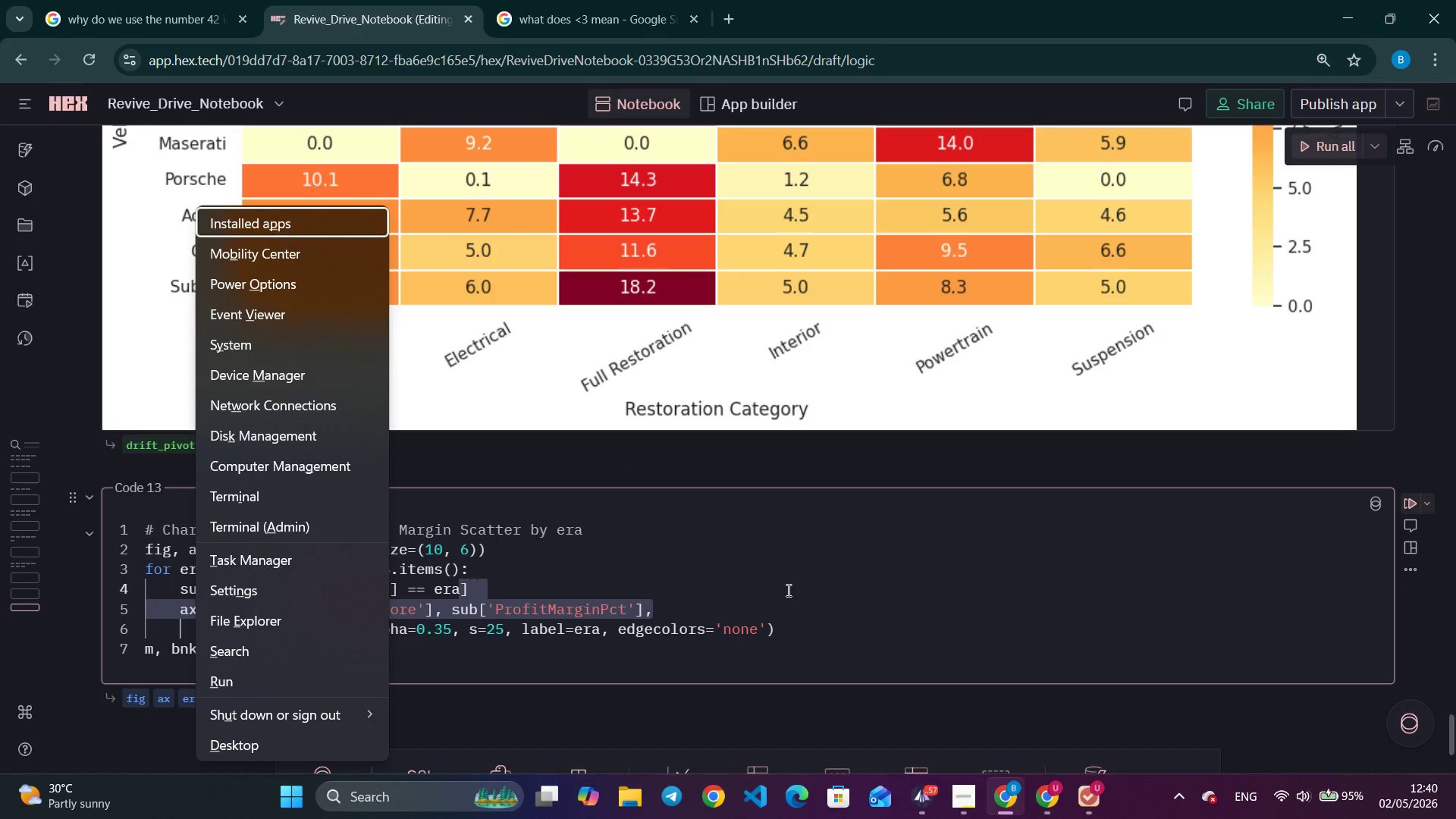 
key(Space)
 